 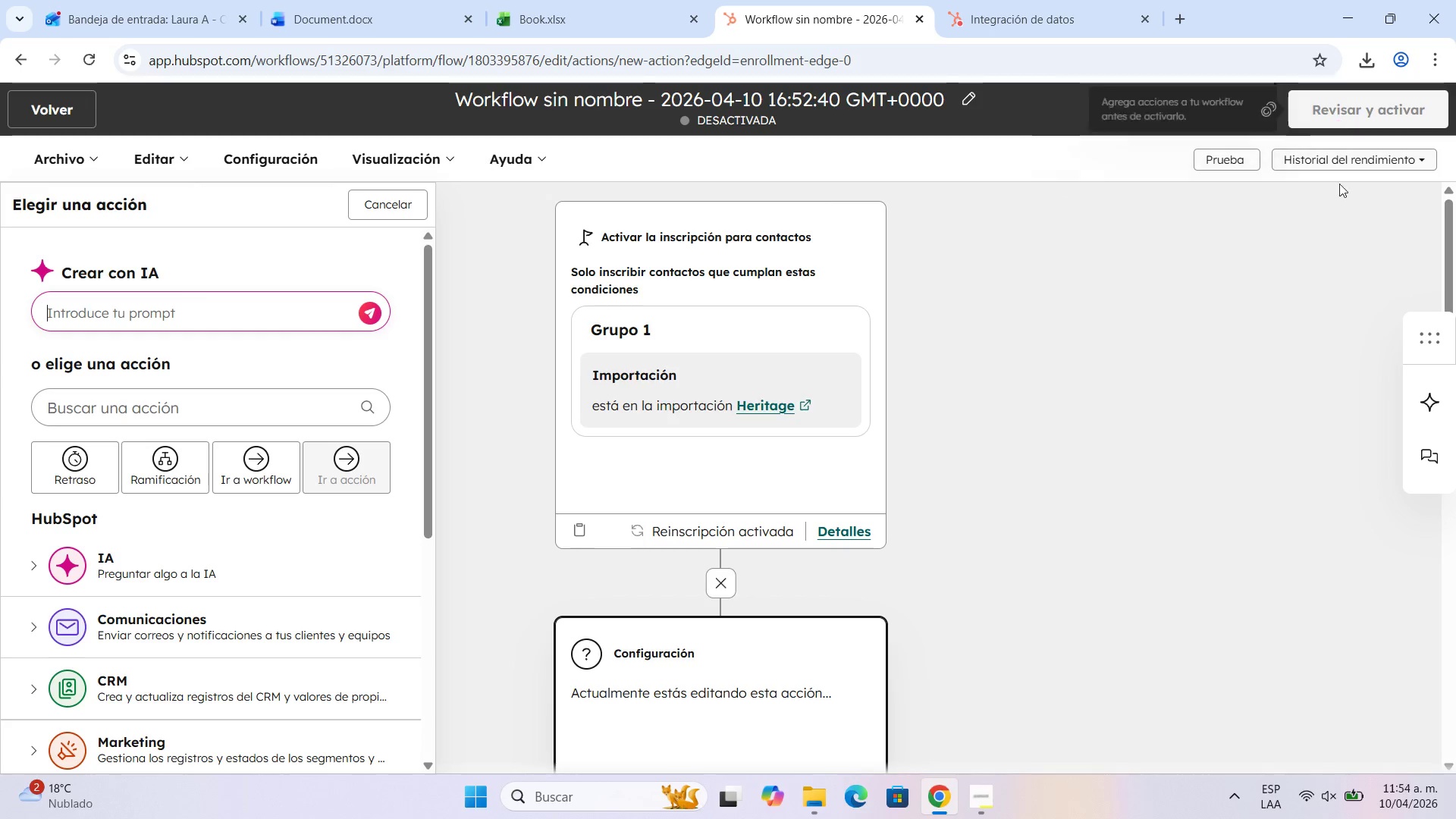 
mouse_move([1316, 116])
 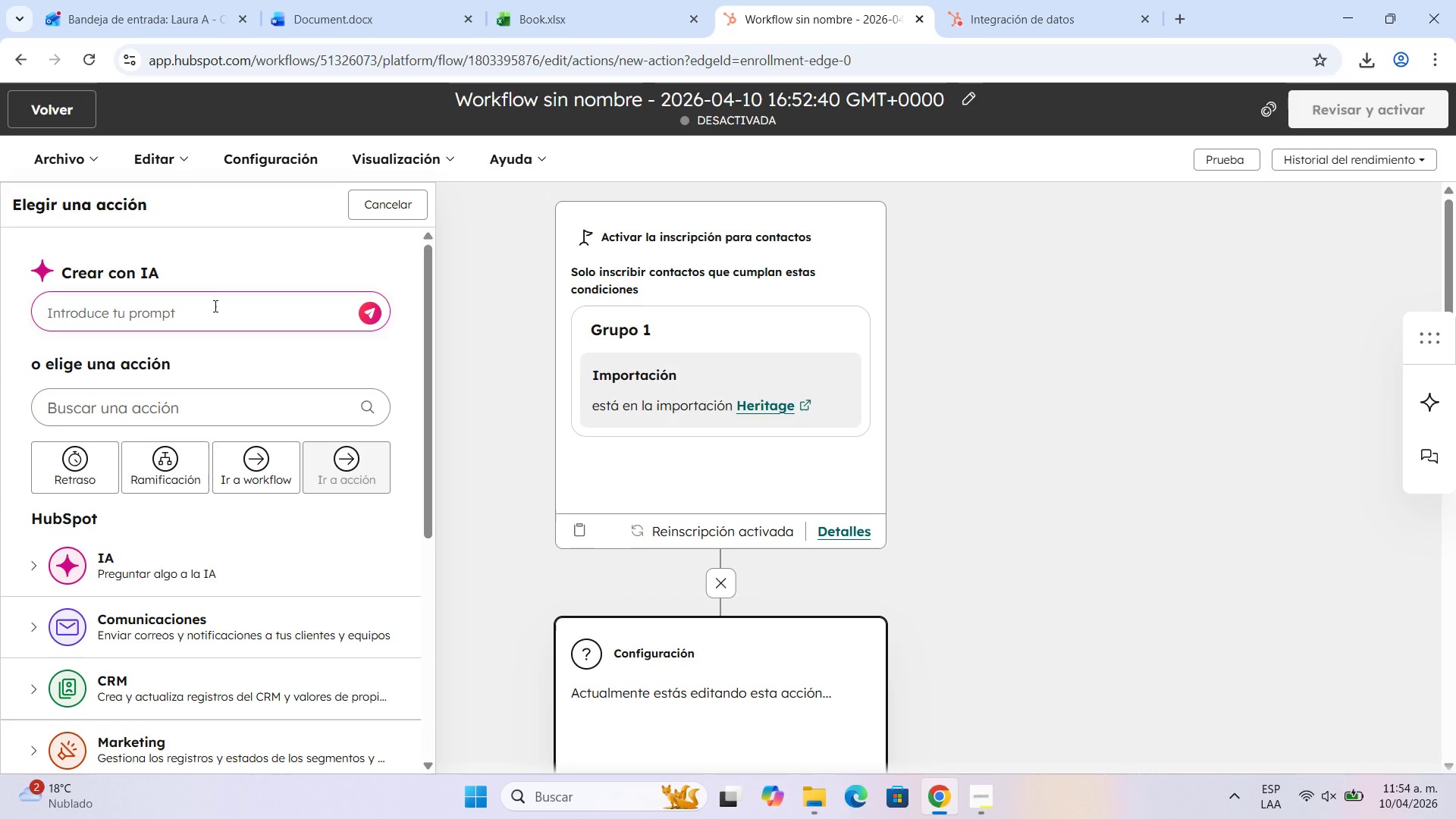 
scroll: coordinate [214, 324], scroll_direction: down, amount: 2.0
 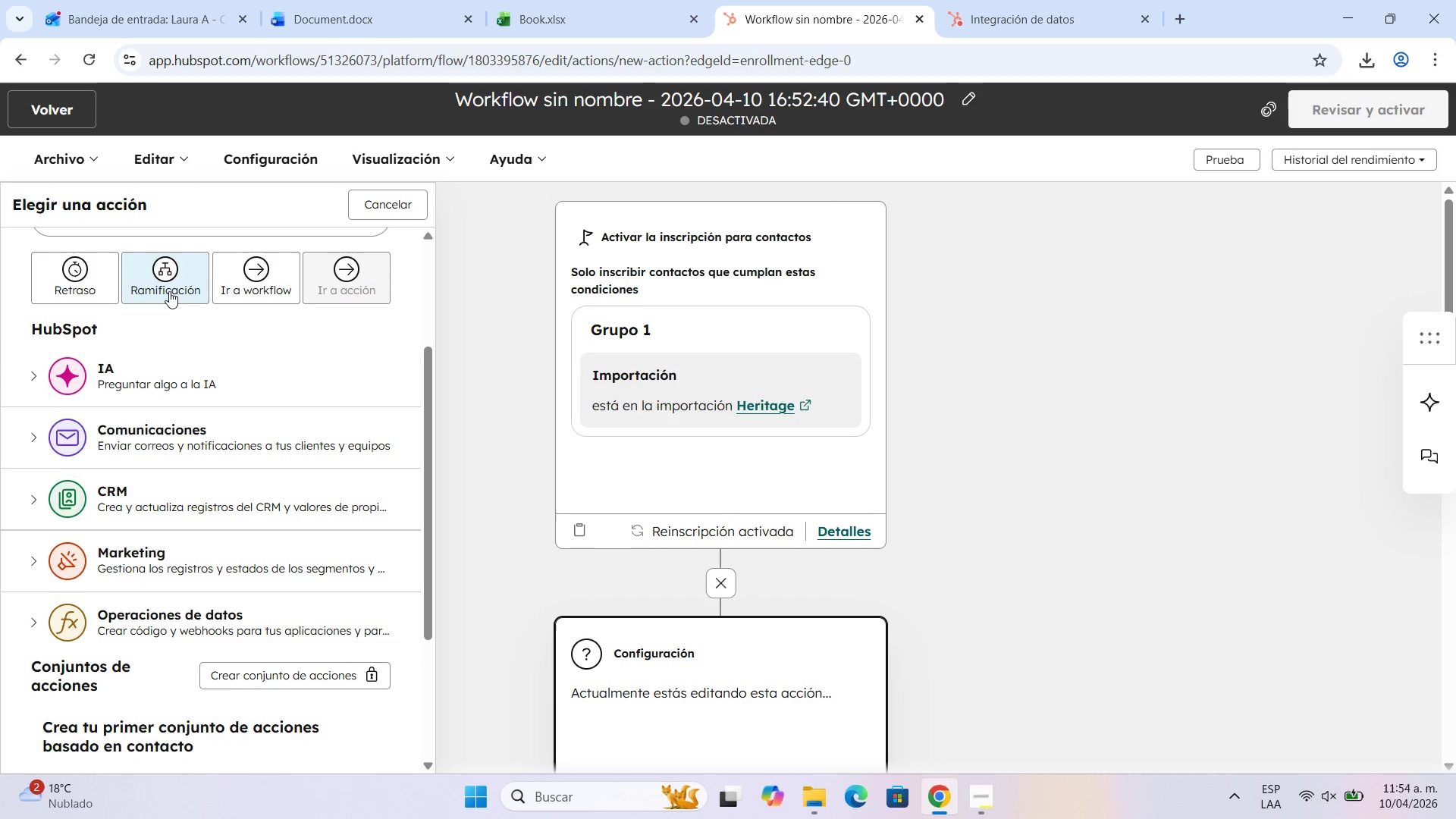 
scroll: coordinate [172, 305], scroll_direction: up, amount: 1.0
 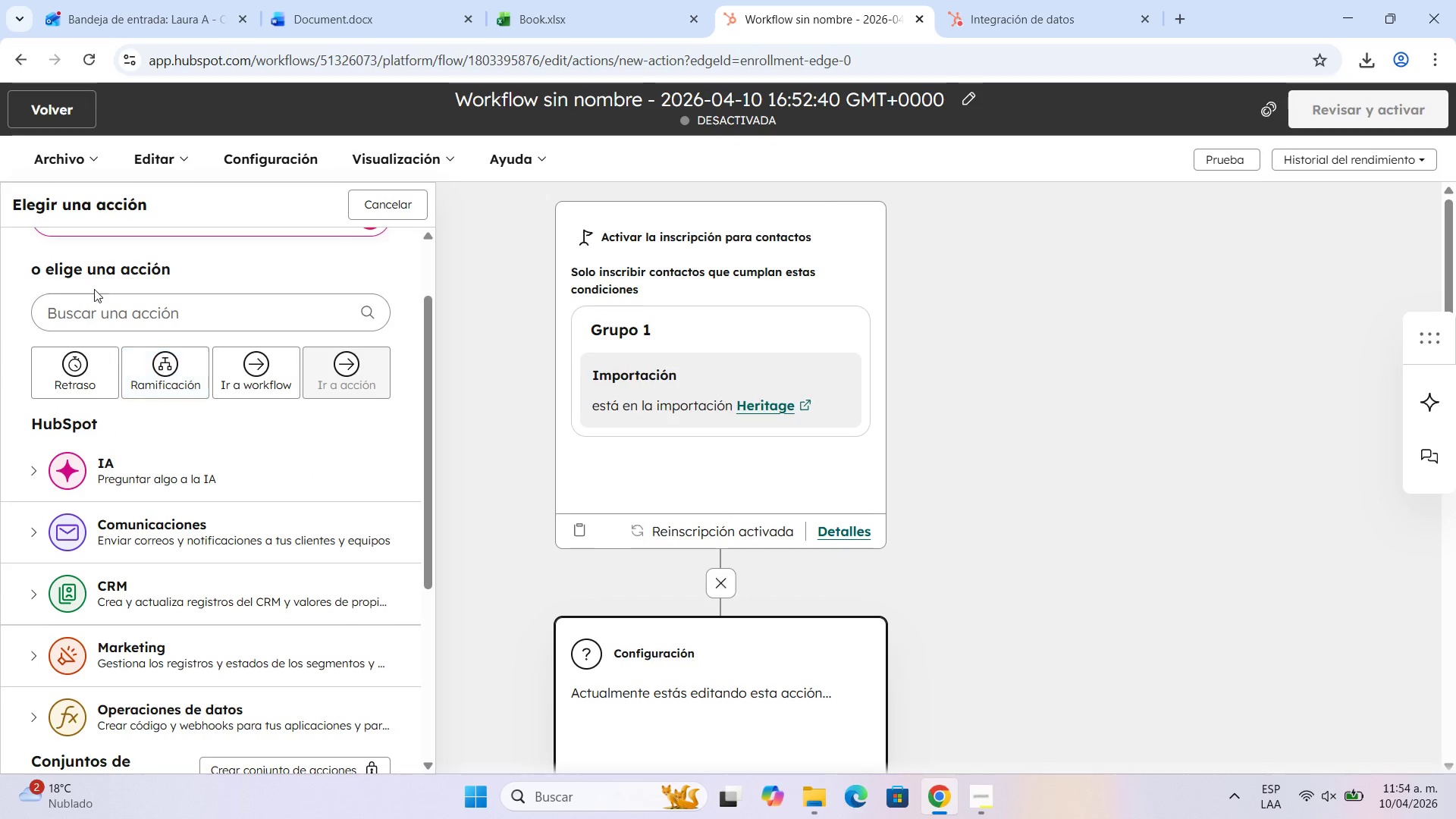 
left_click([118, 308])
 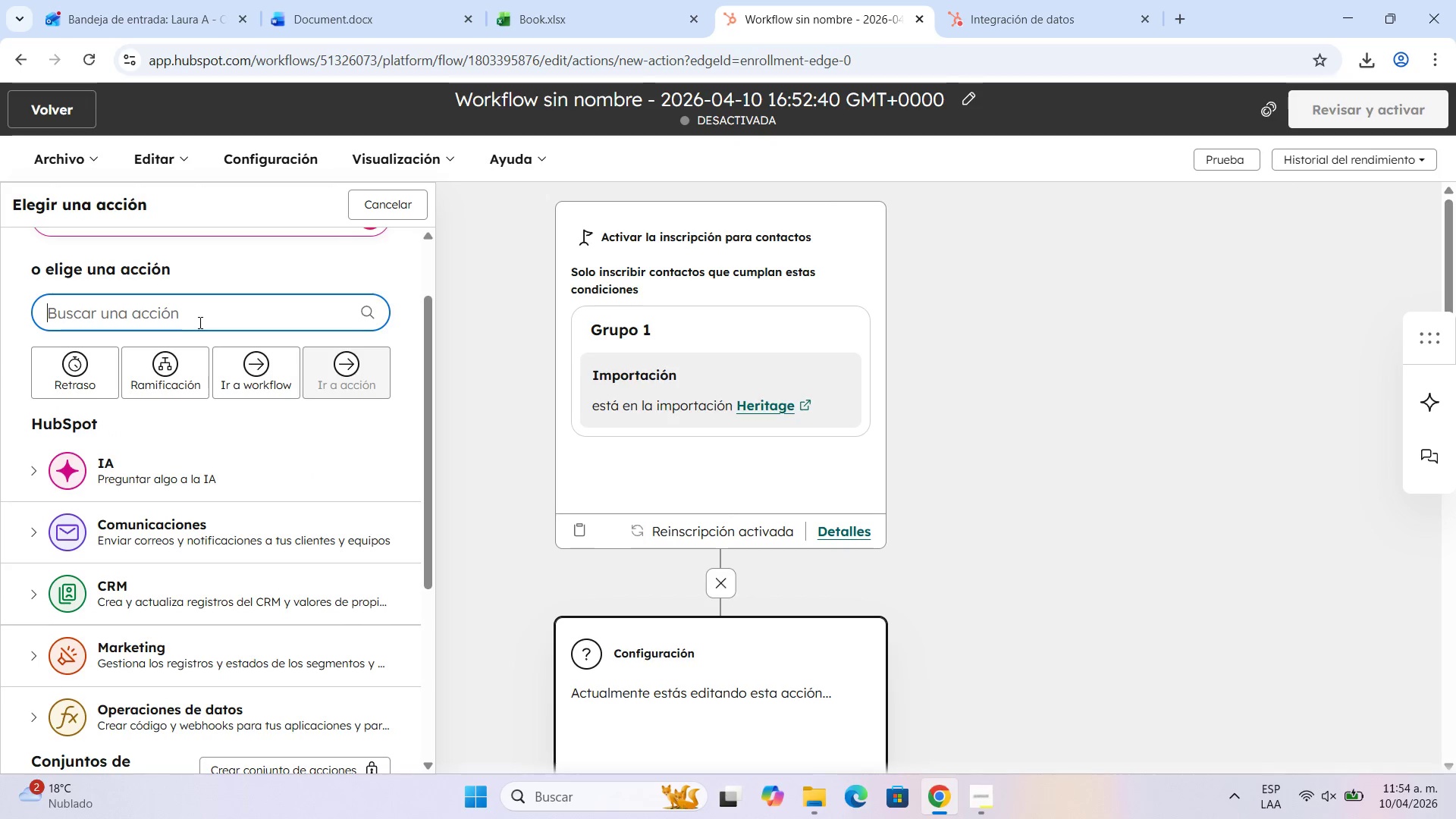 
scroll: coordinate [216, 463], scroll_direction: down, amount: 3.0
 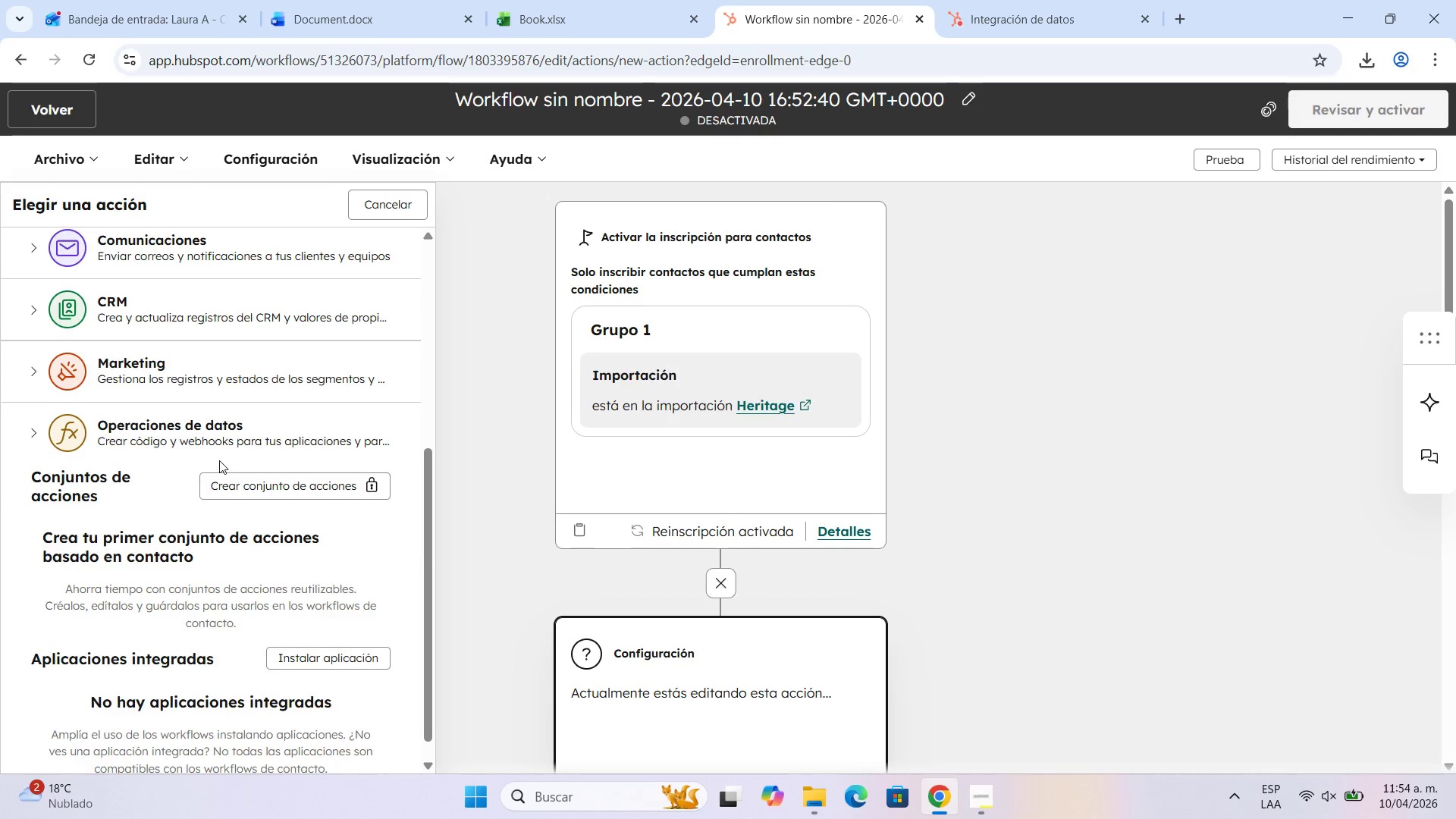 
scroll: coordinate [219, 460], scroll_direction: up, amount: 4.0
 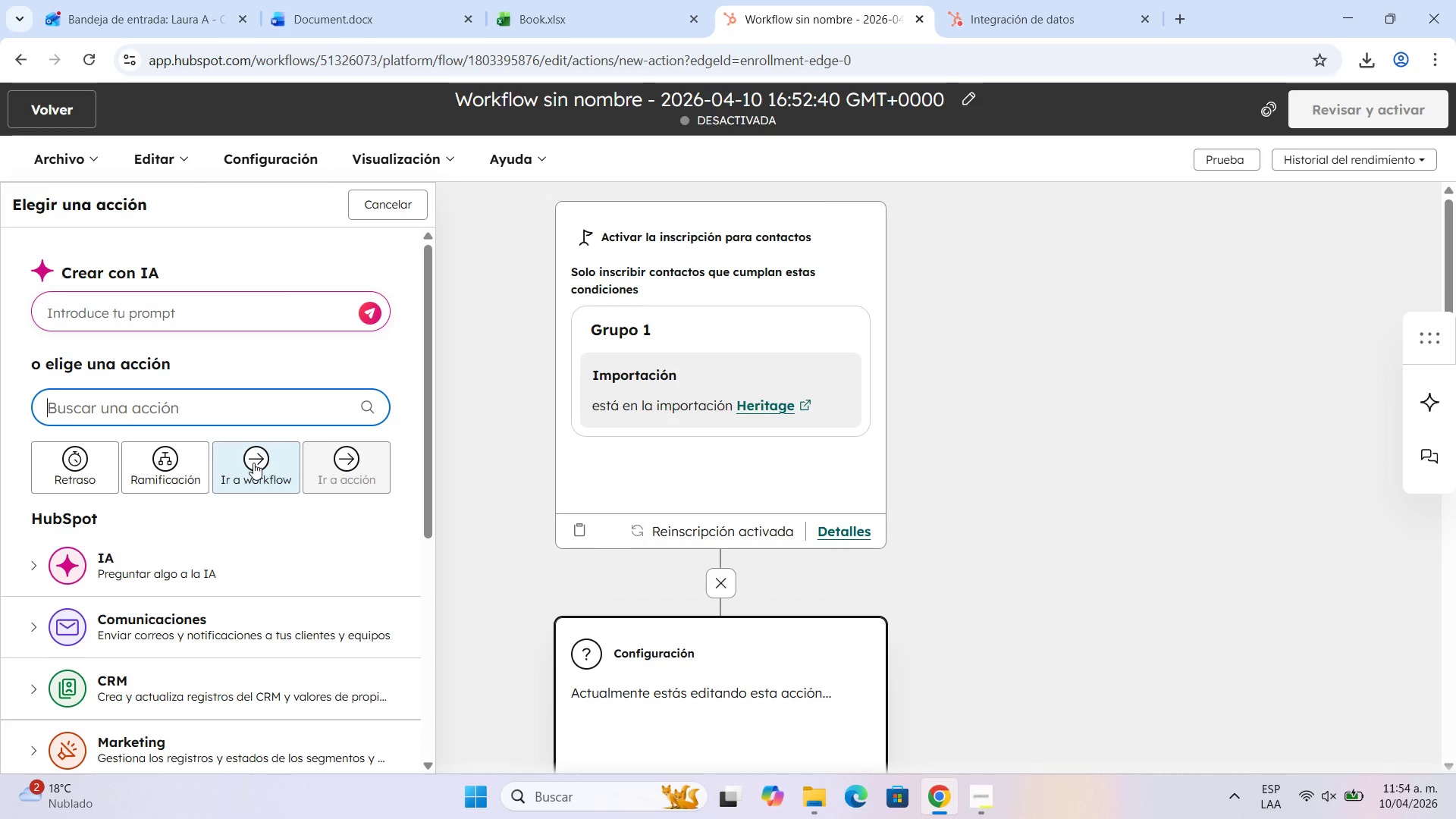 
left_click([349, 466])
 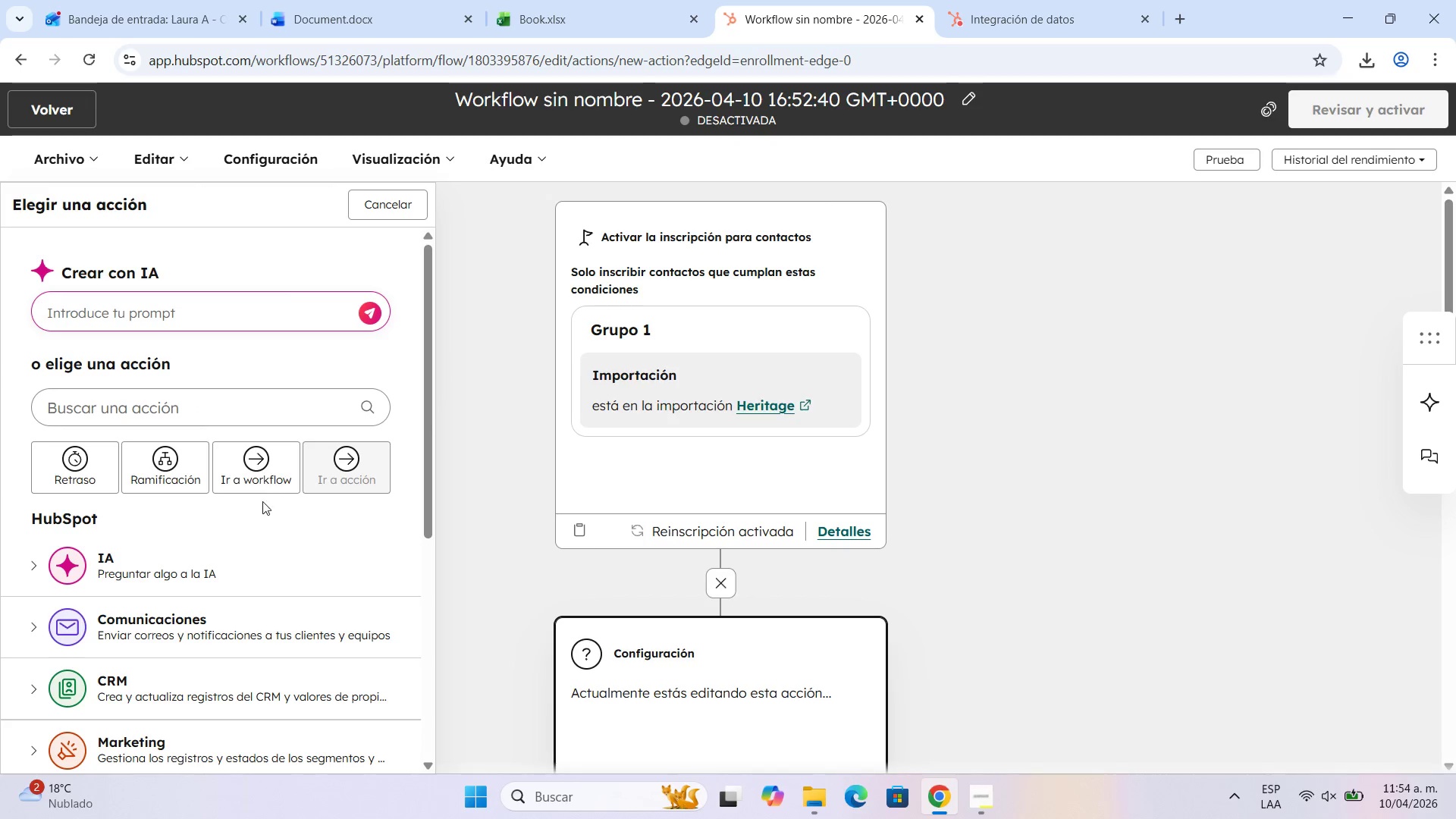 
left_click([180, 405])
 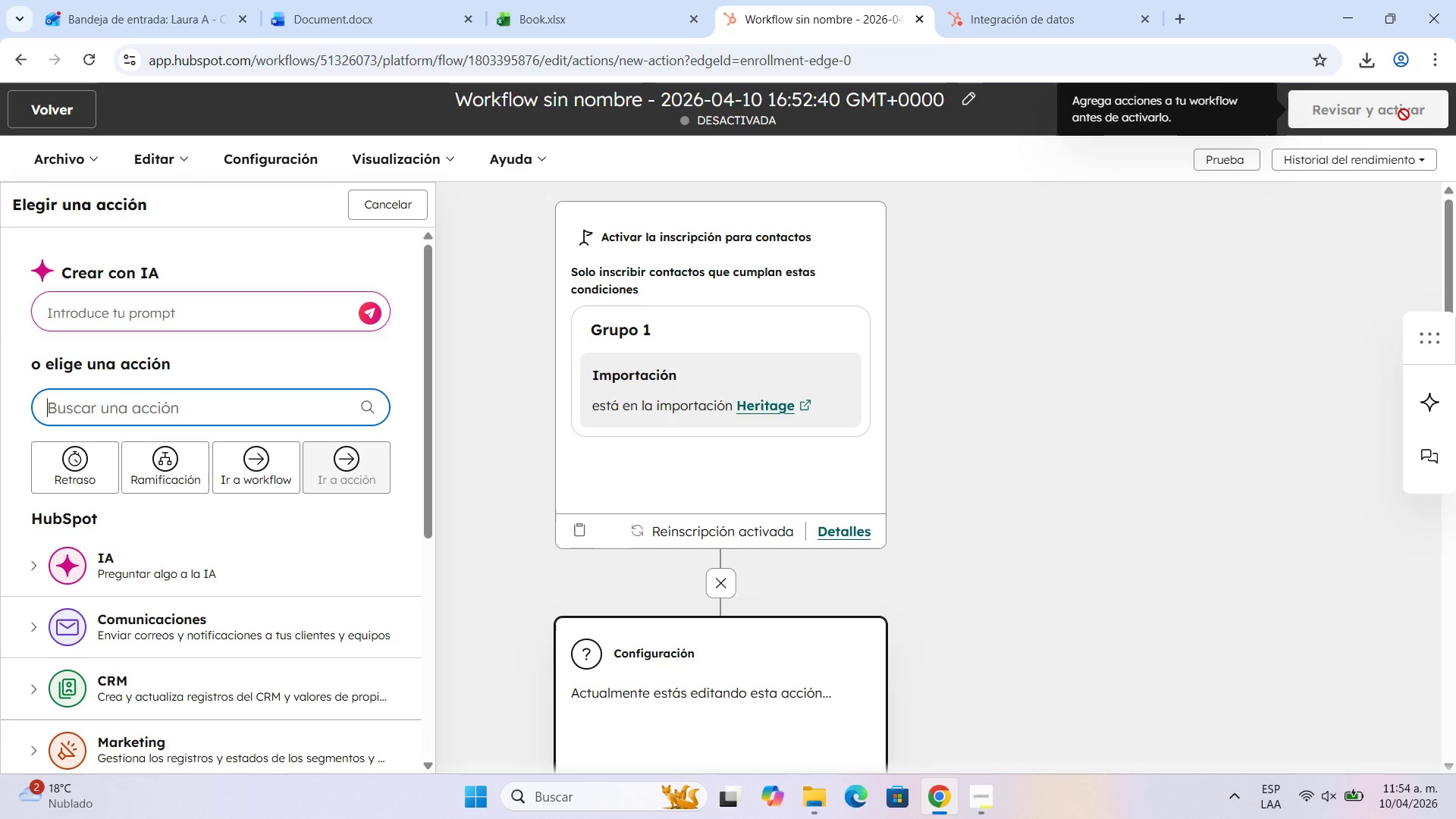 
wait(19.92)
 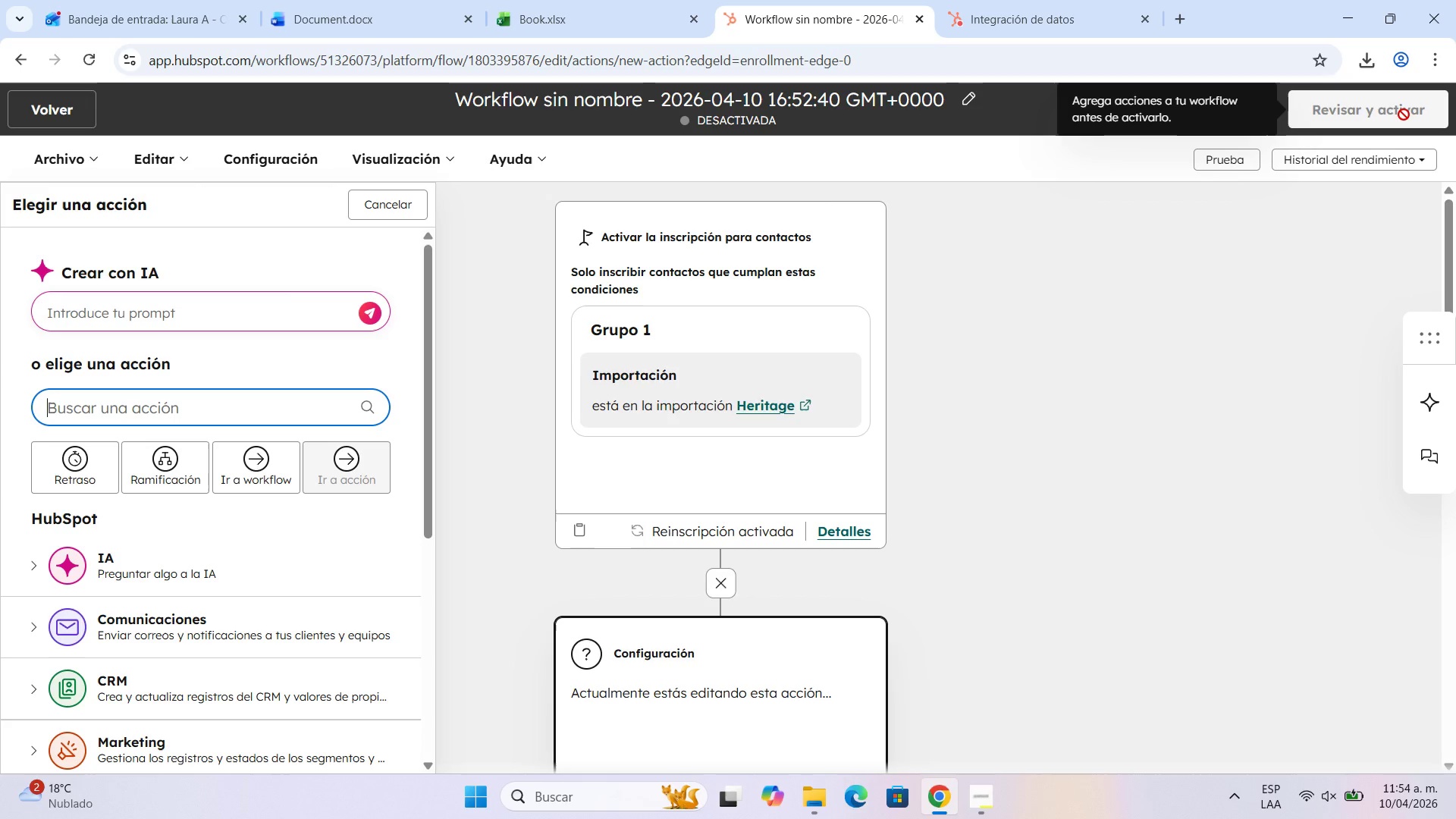 
scroll: coordinate [253, 355], scroll_direction: down, amount: 6.0
 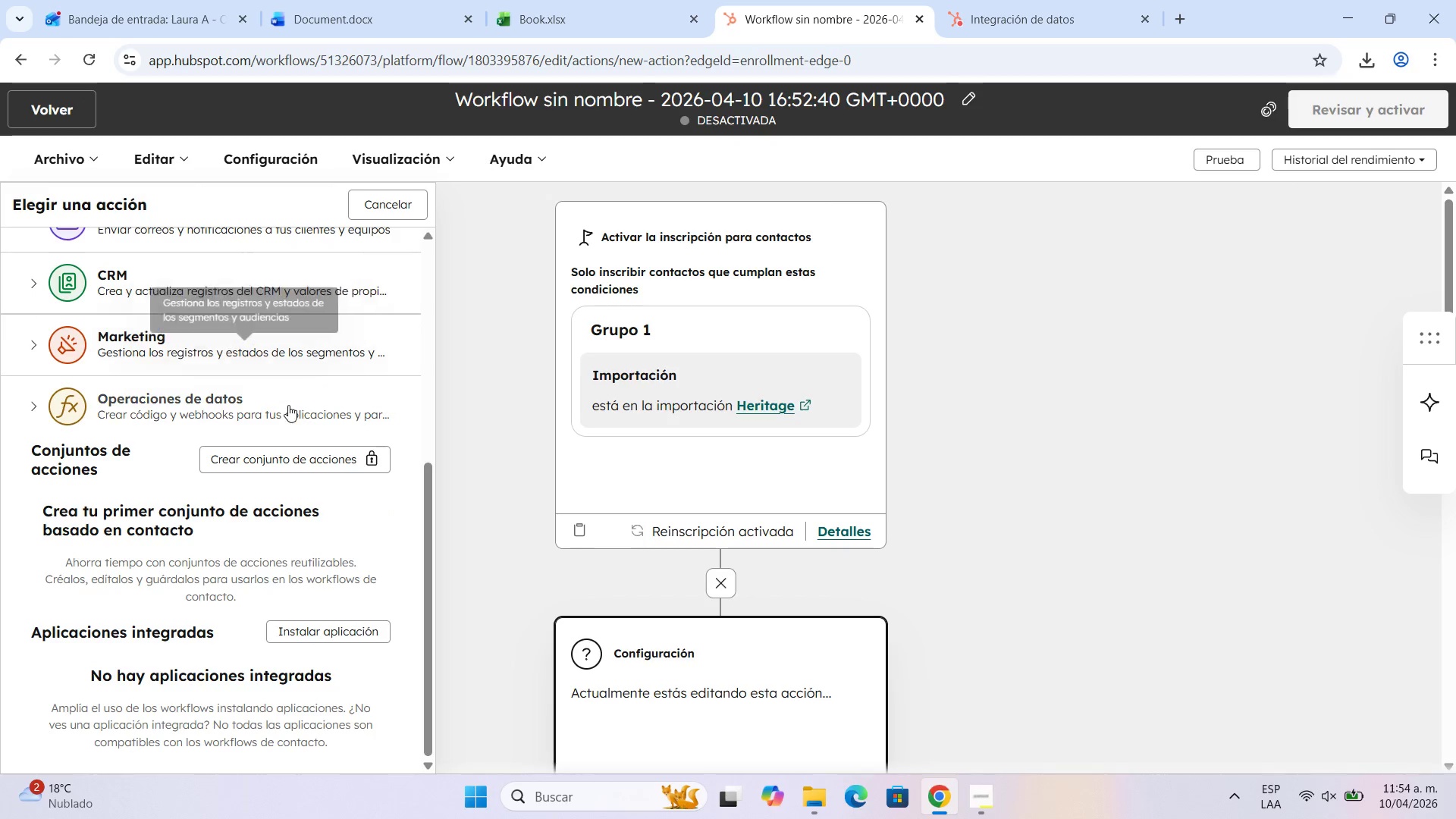 
scroll: coordinate [288, 405], scroll_direction: up, amount: 4.0
 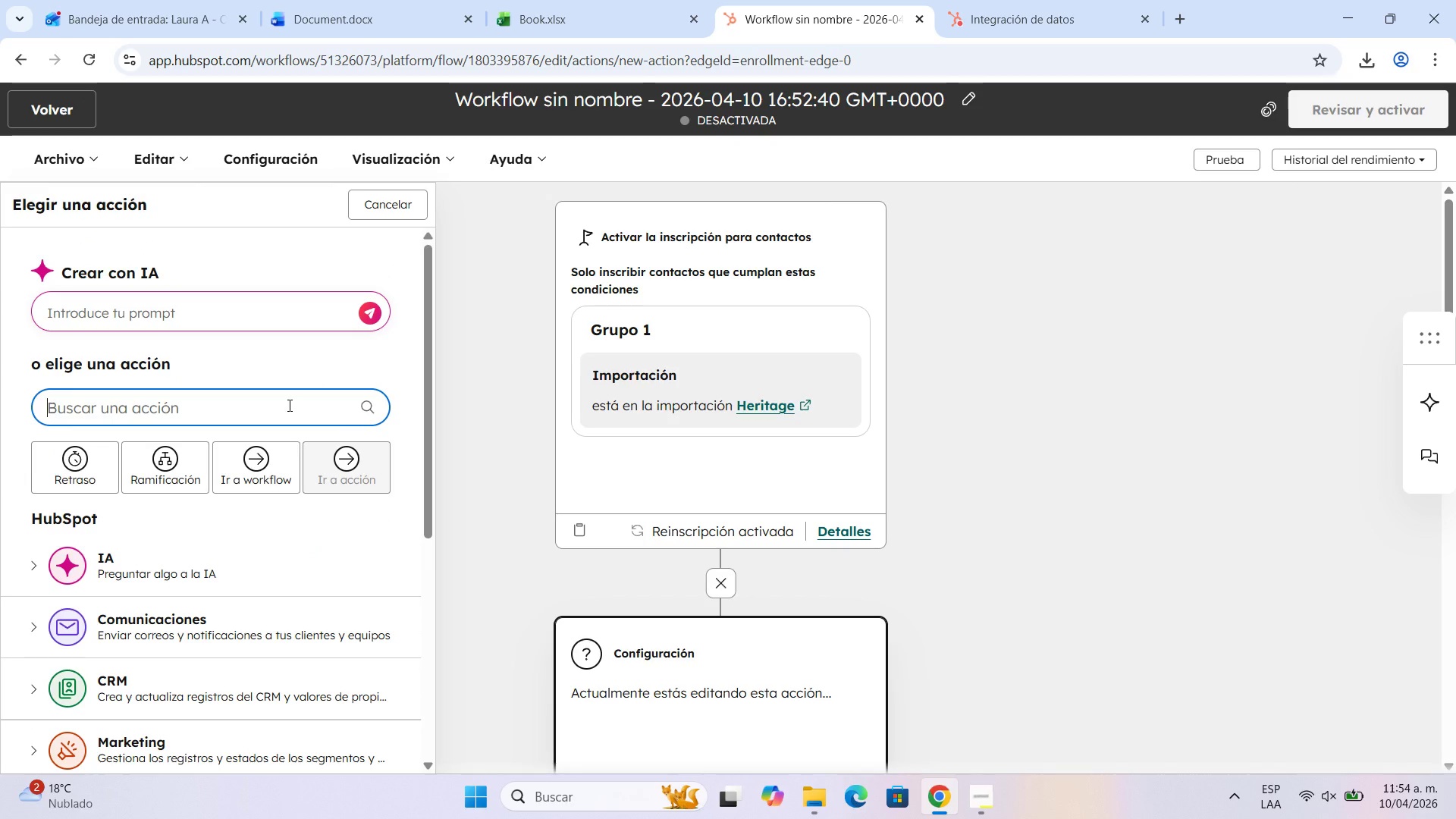 
scroll: coordinate [288, 405], scroll_direction: down, amount: 2.0
 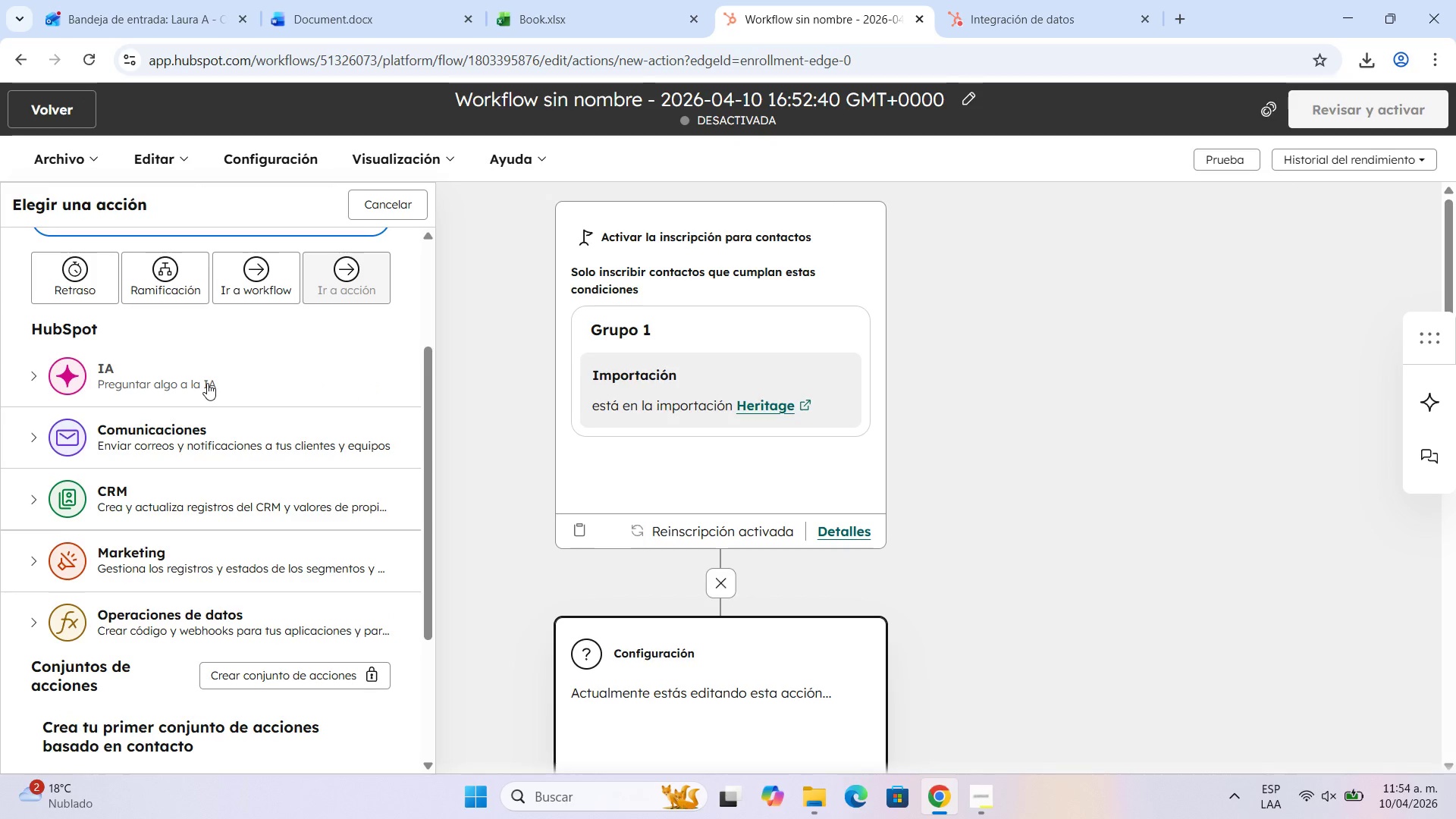 
mouse_move([184, 496])
 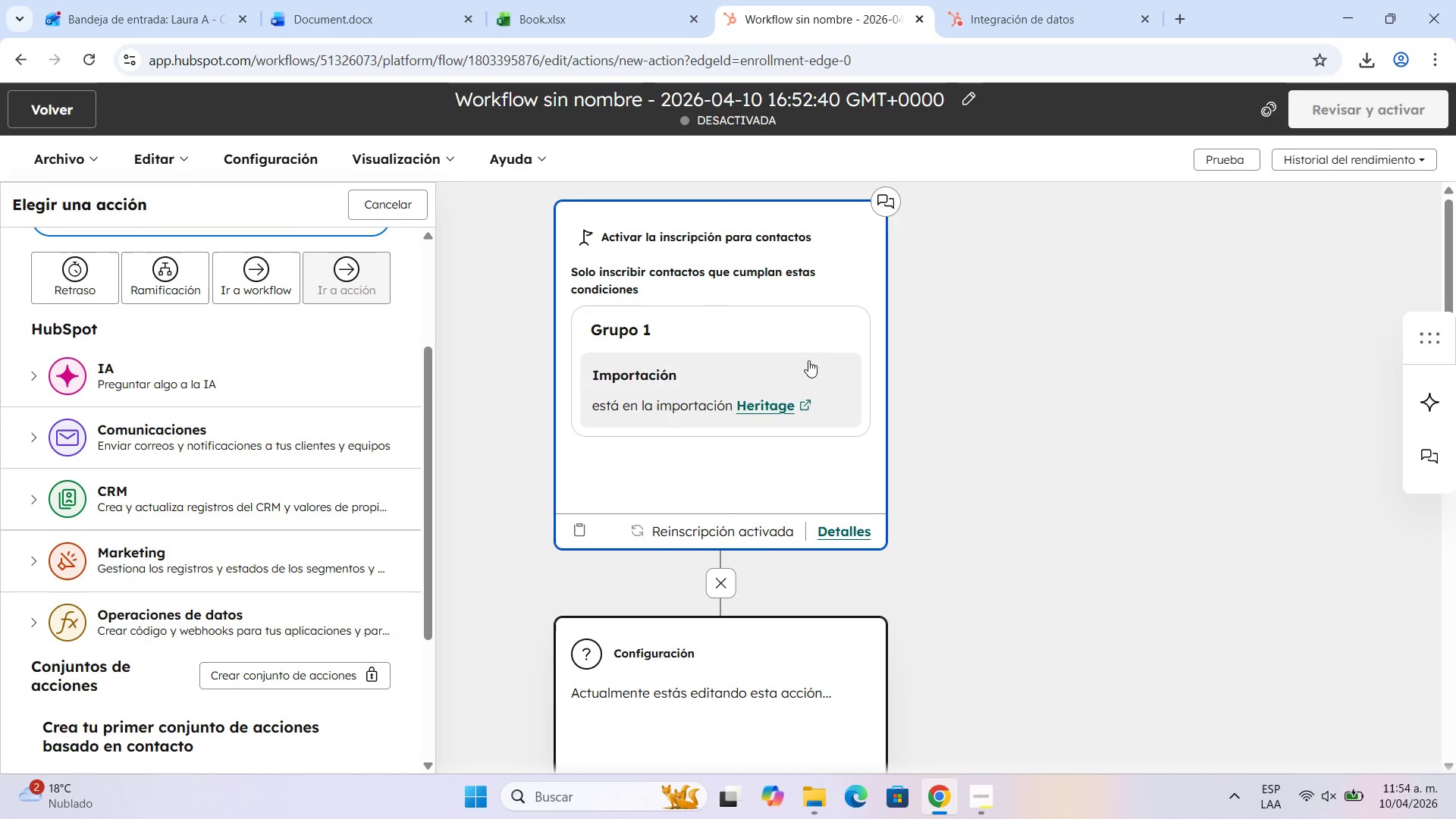 
wait(6.72)
 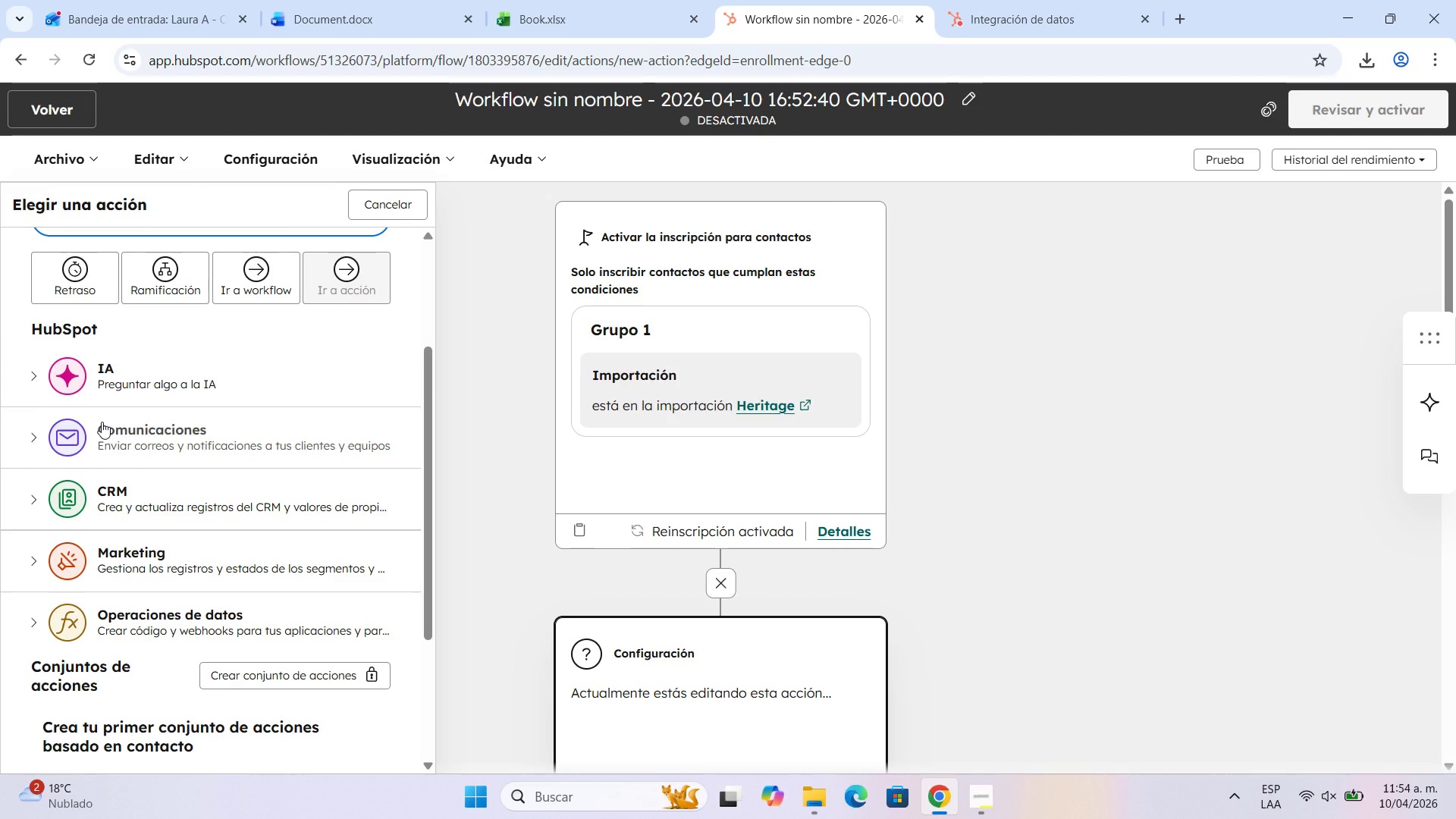 
left_click([405, 213])
 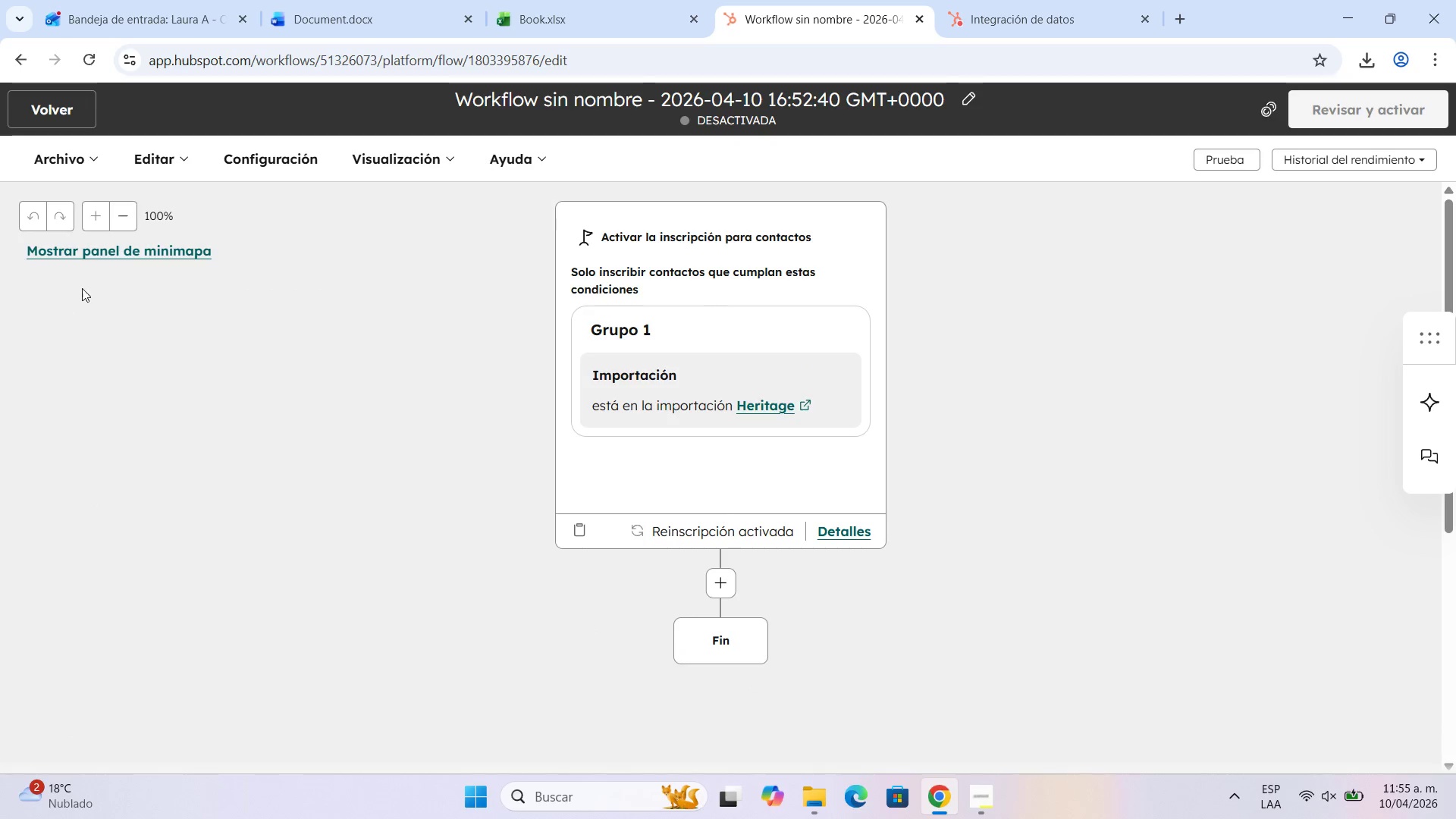 
left_click([115, 253])
 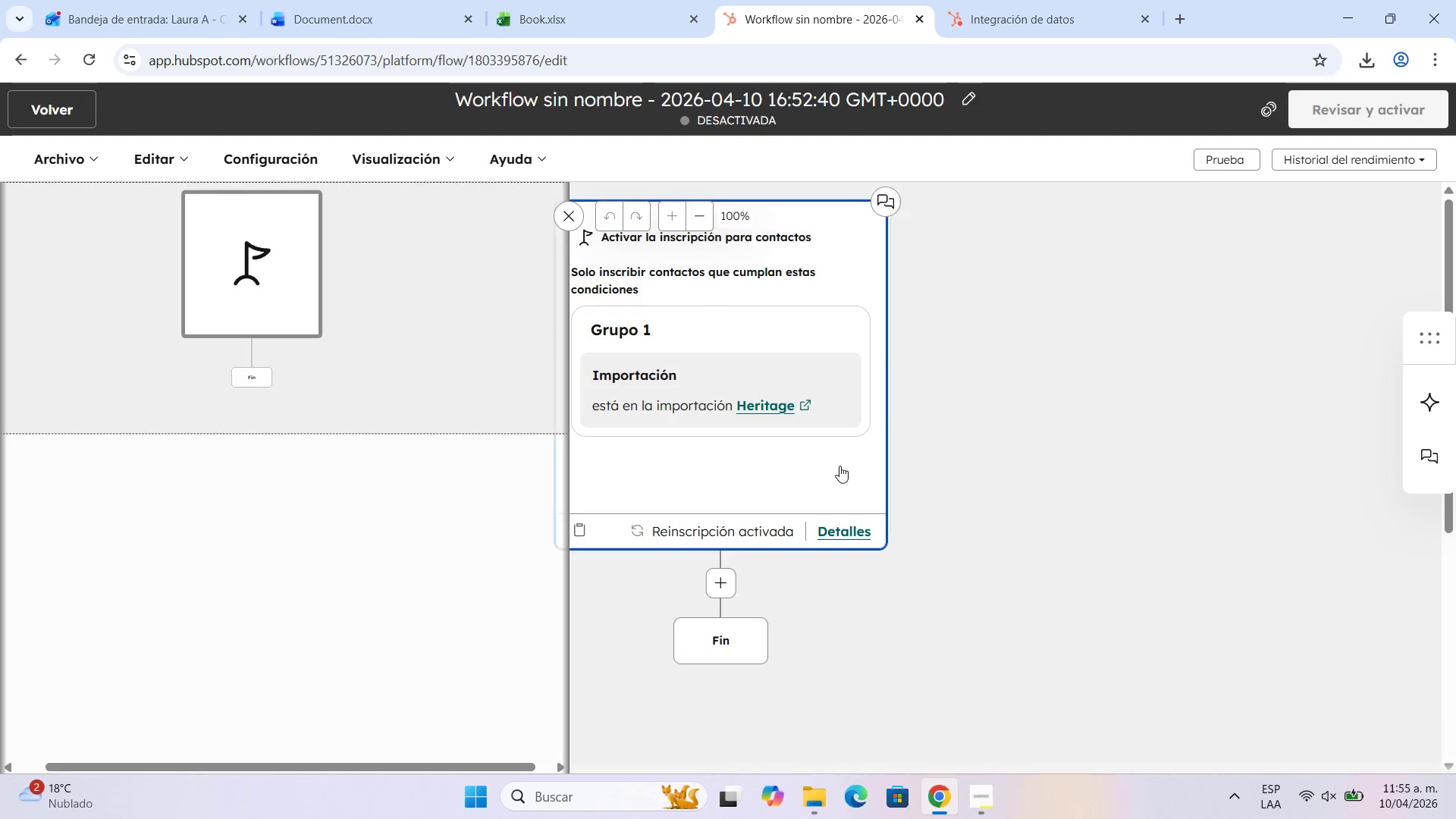 
left_click([1049, 404])
 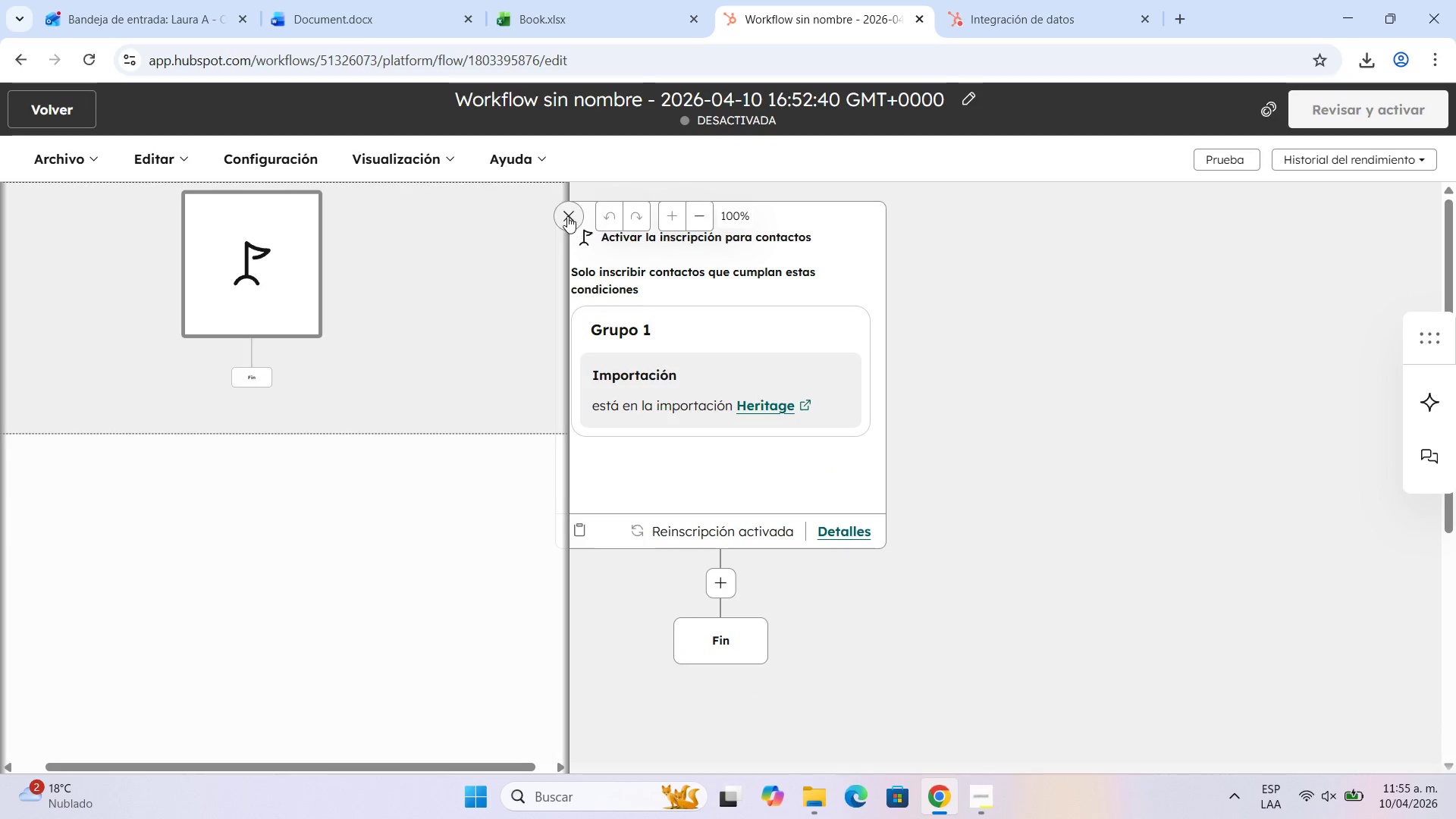 
left_click([567, 216])
 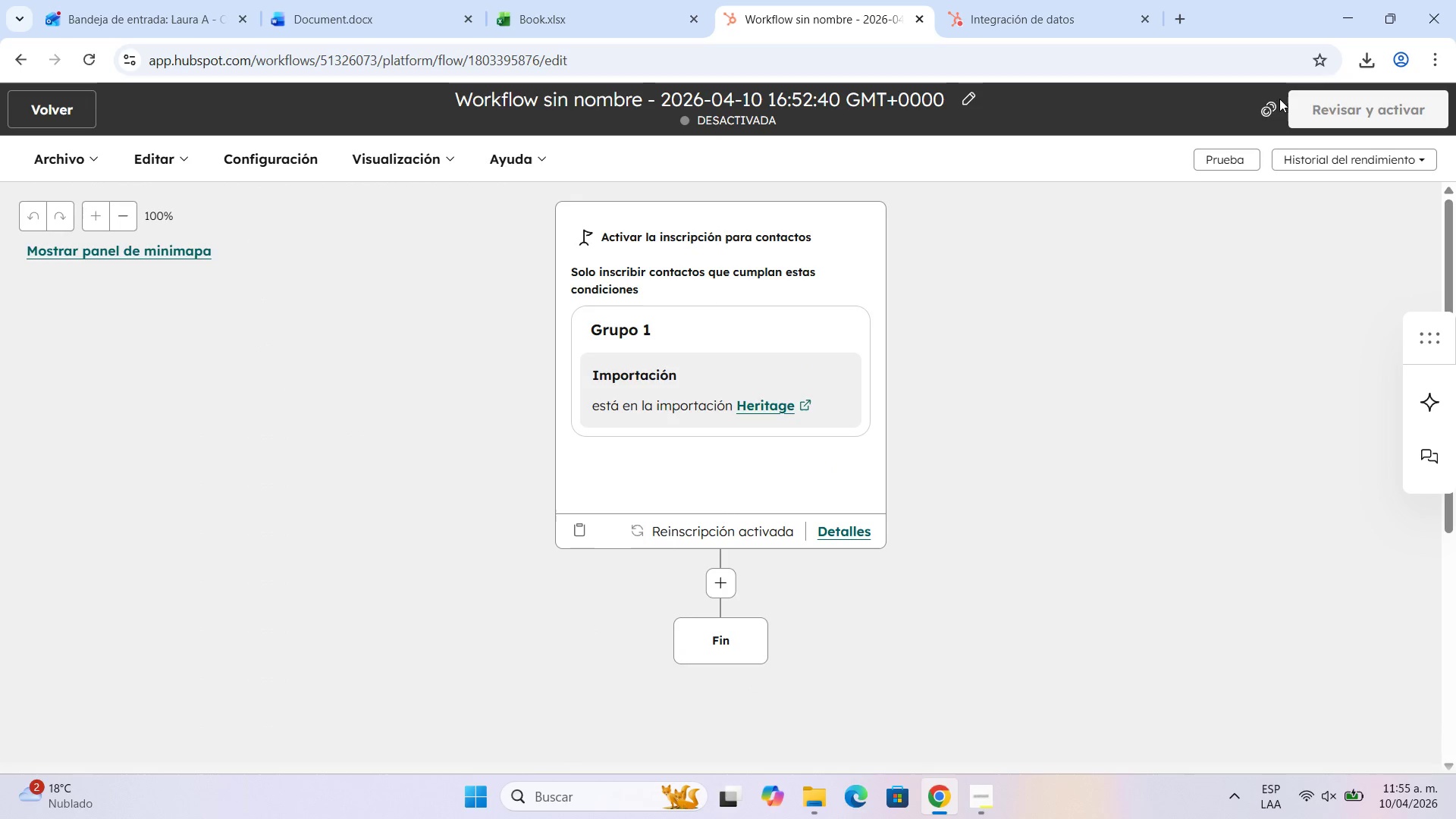 
left_click([1326, 111])
 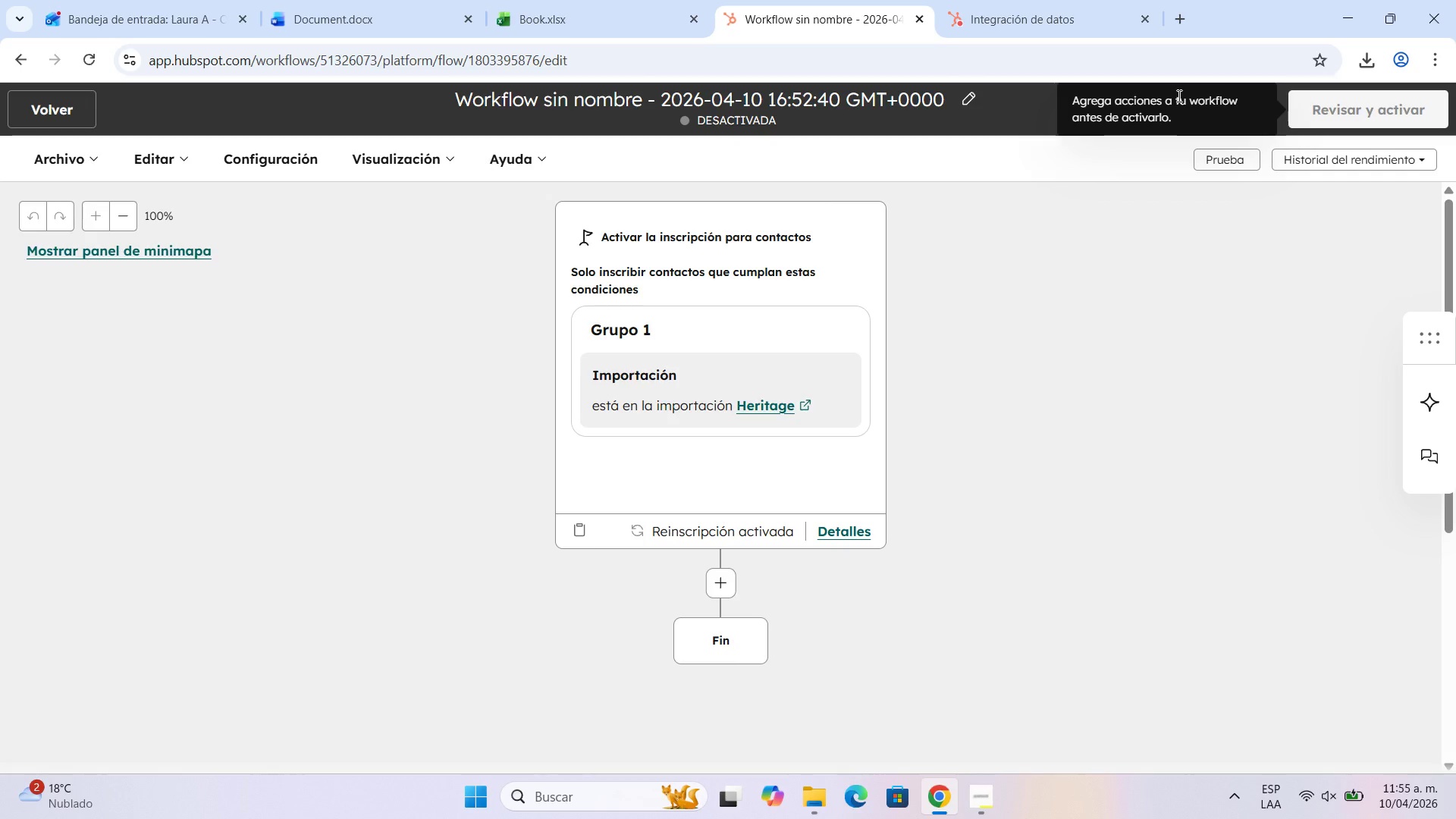 
left_click([1178, 96])
 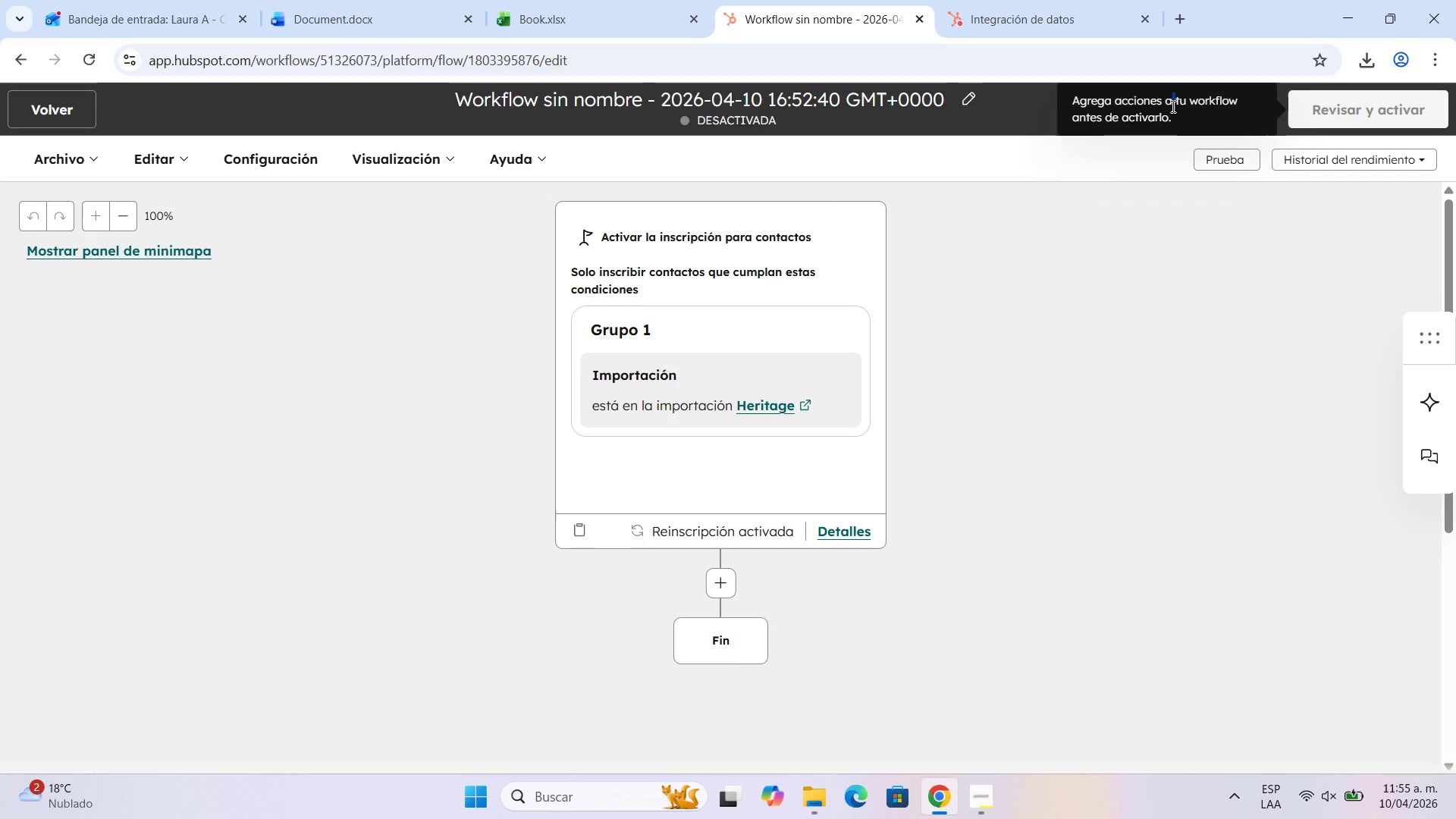 
double_click([1172, 106])
 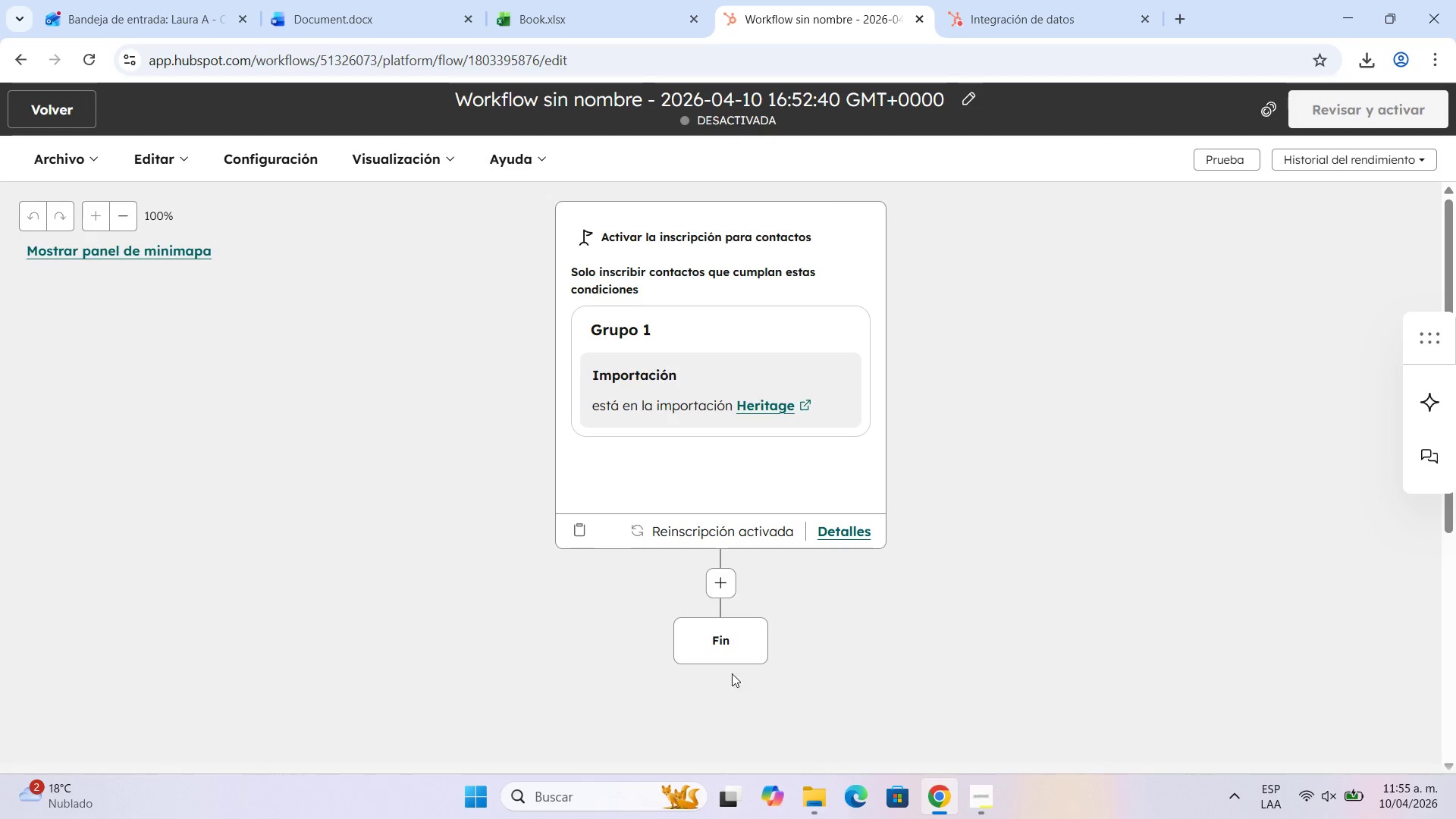 
left_click([740, 651])
 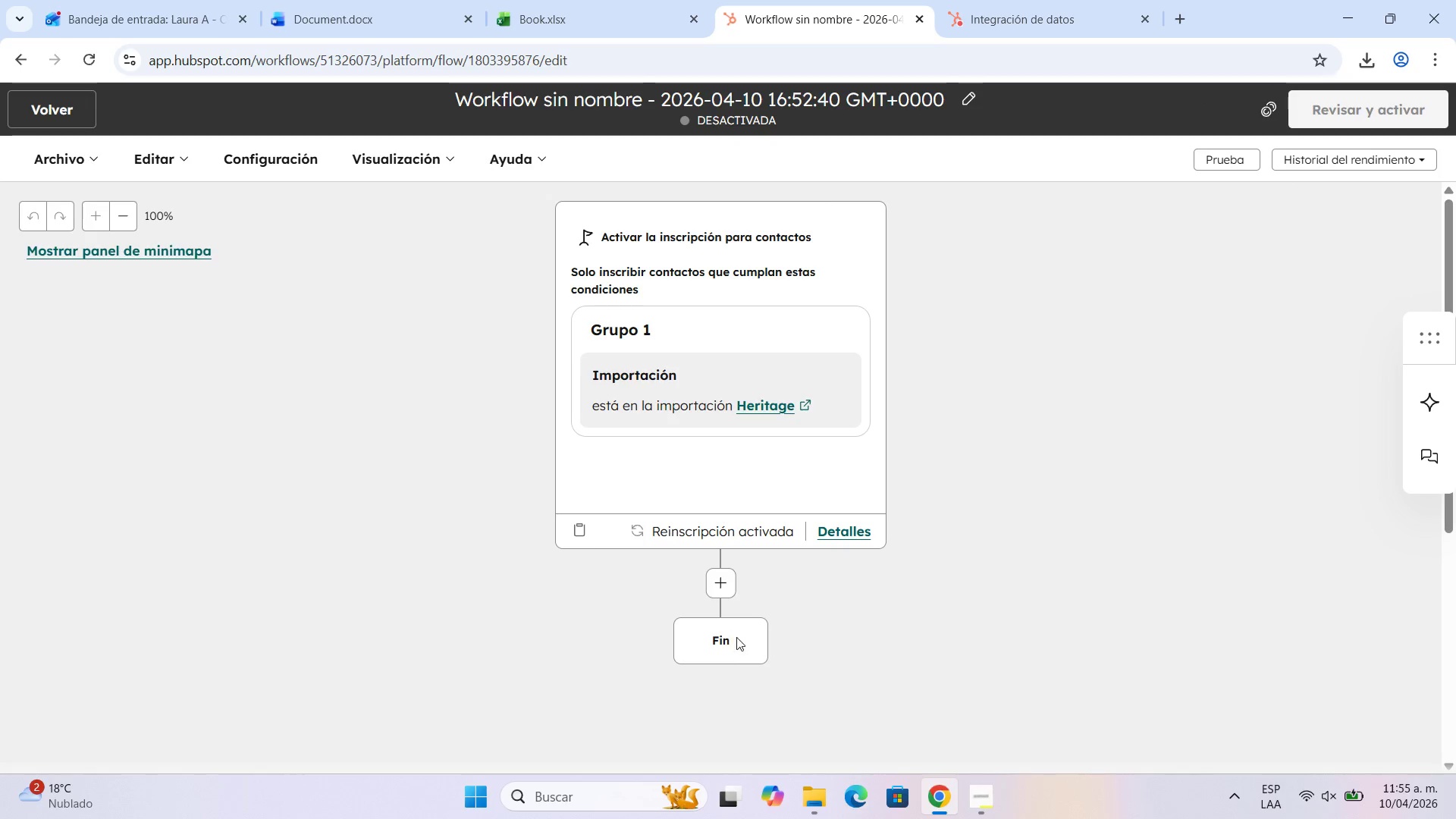 
double_click([736, 637])
 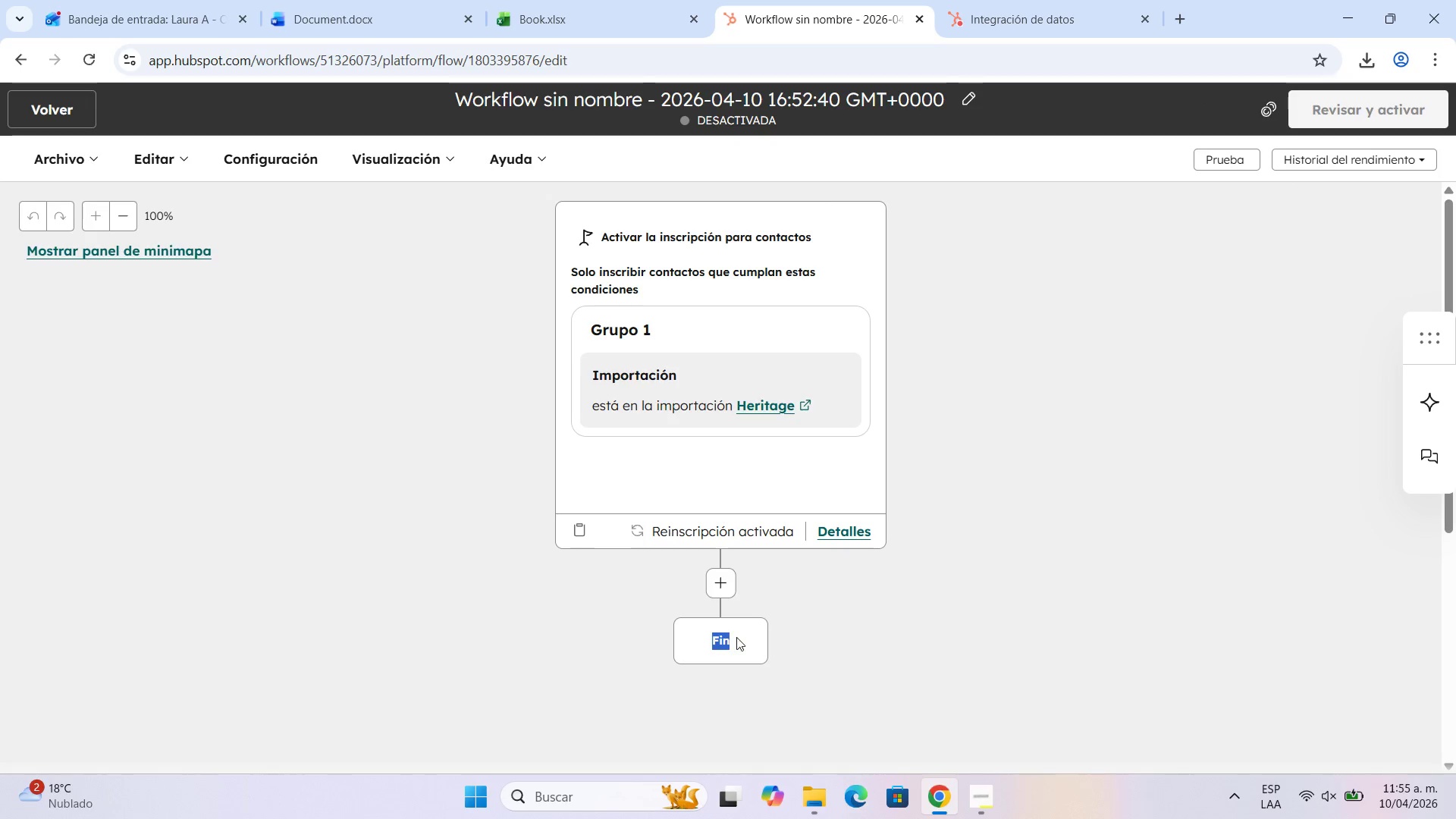 
triple_click([736, 637])
 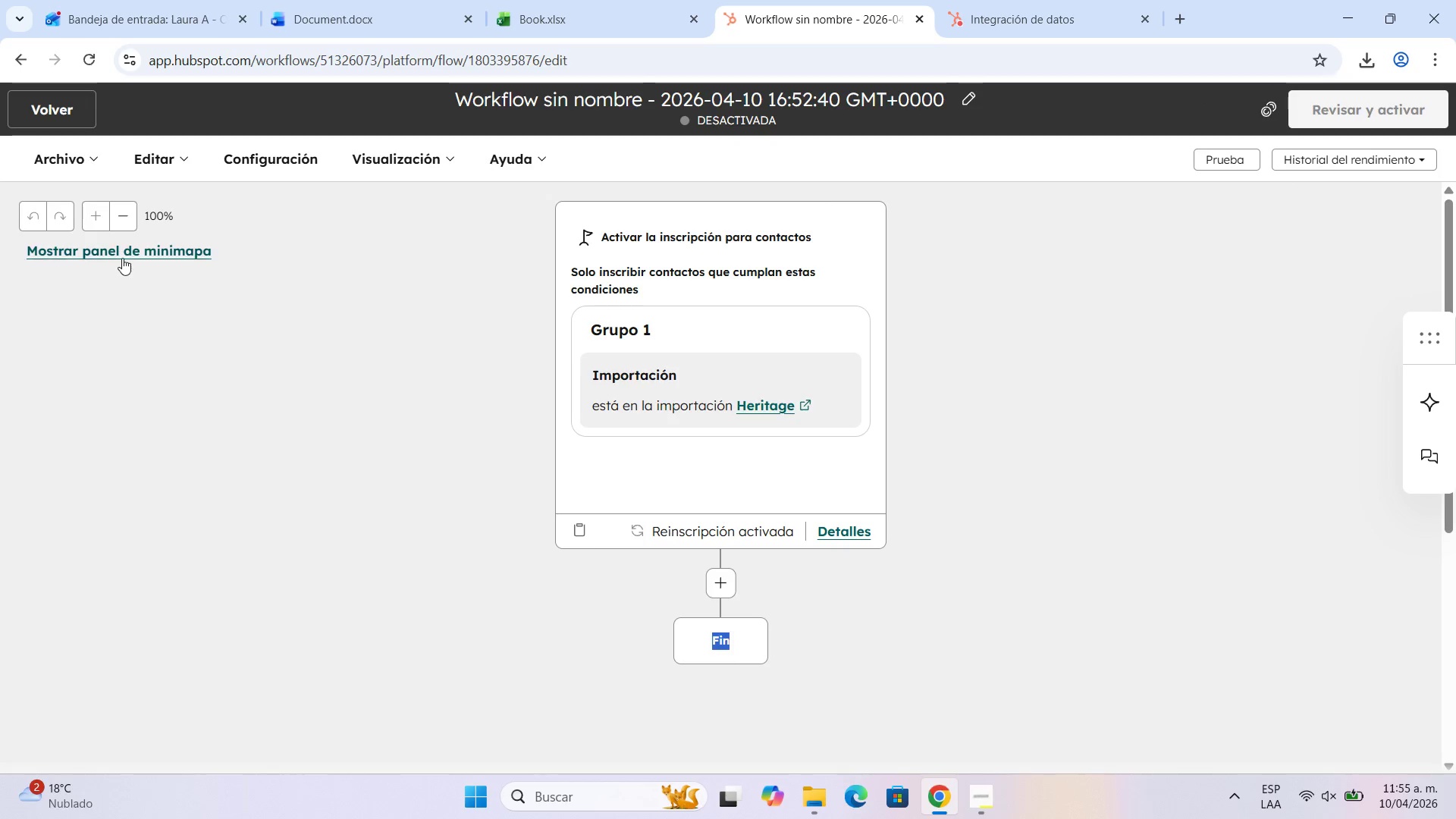 
left_click([122, 252])
 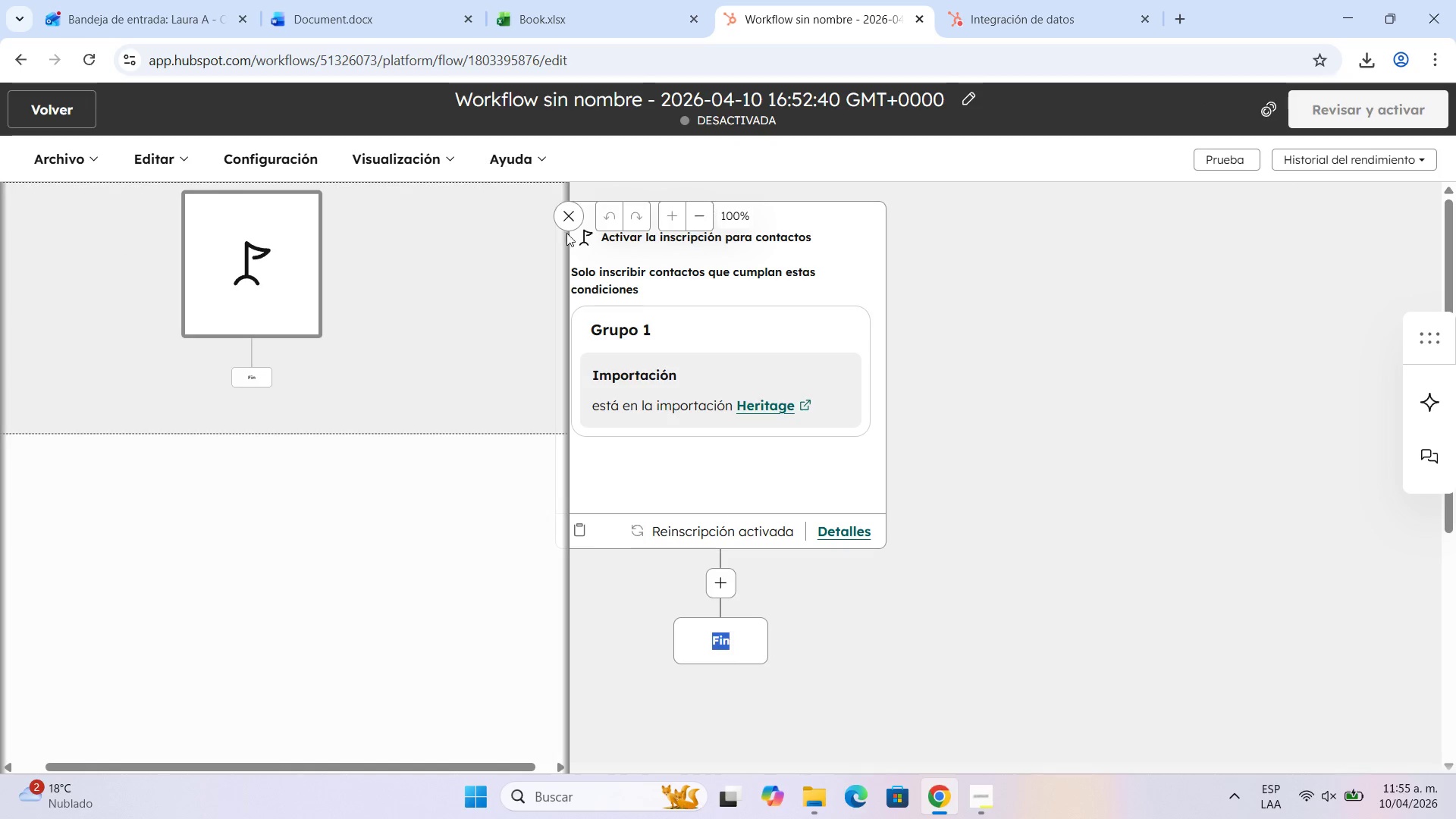 
left_click([567, 214])
 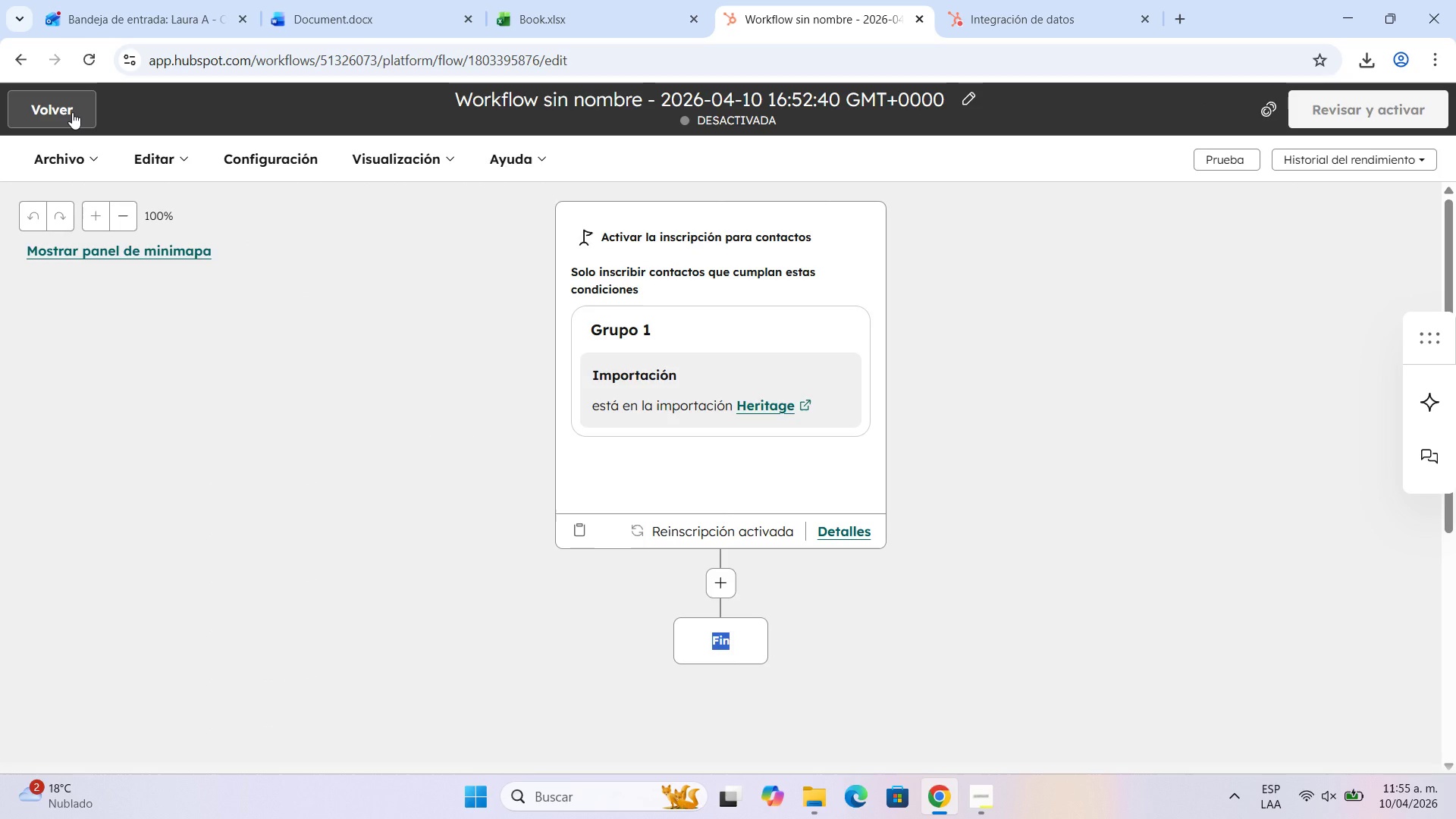 
left_click([72, 112])
 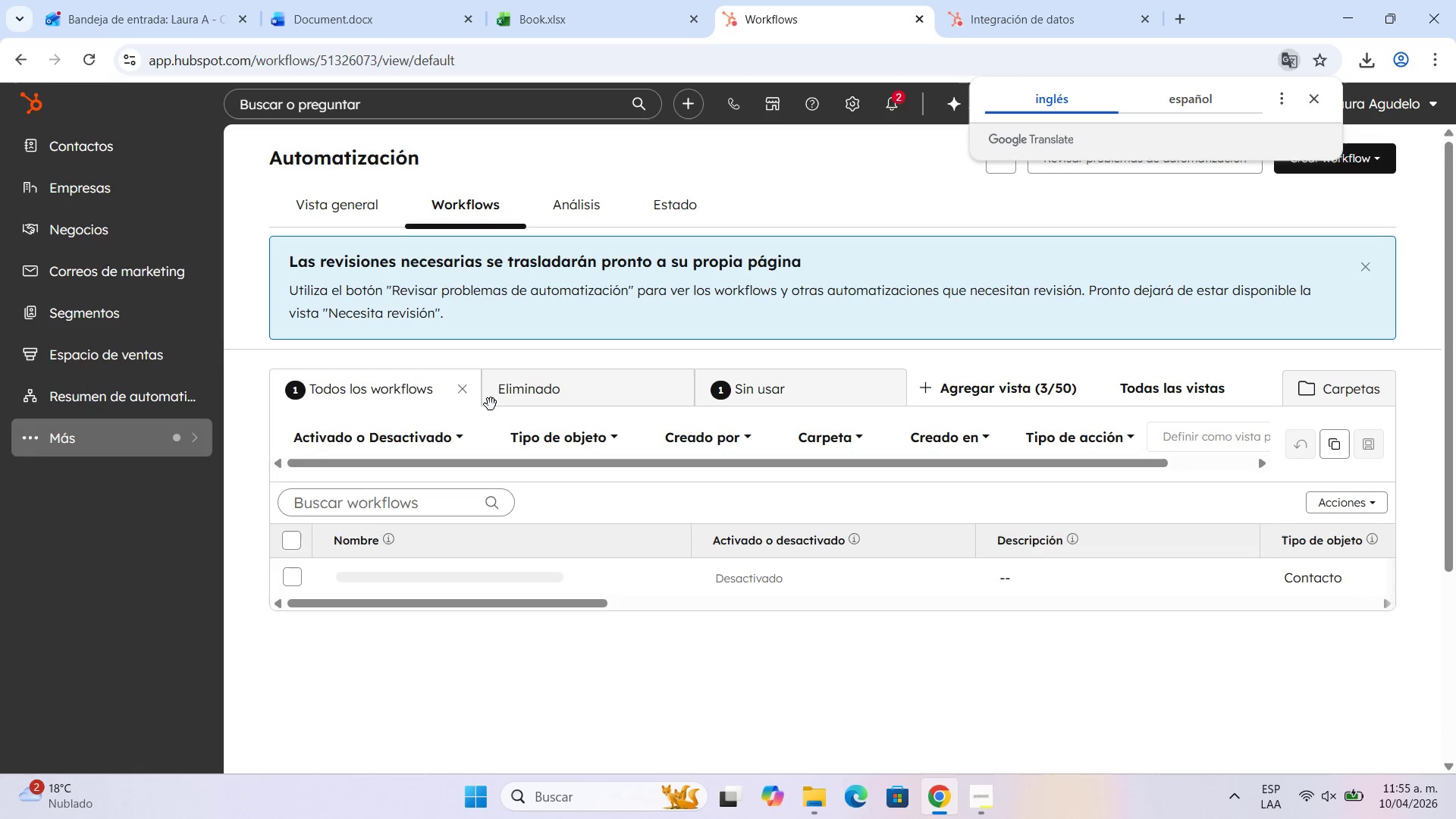 
scroll: coordinate [642, 551], scroll_direction: down, amount: 2.0
 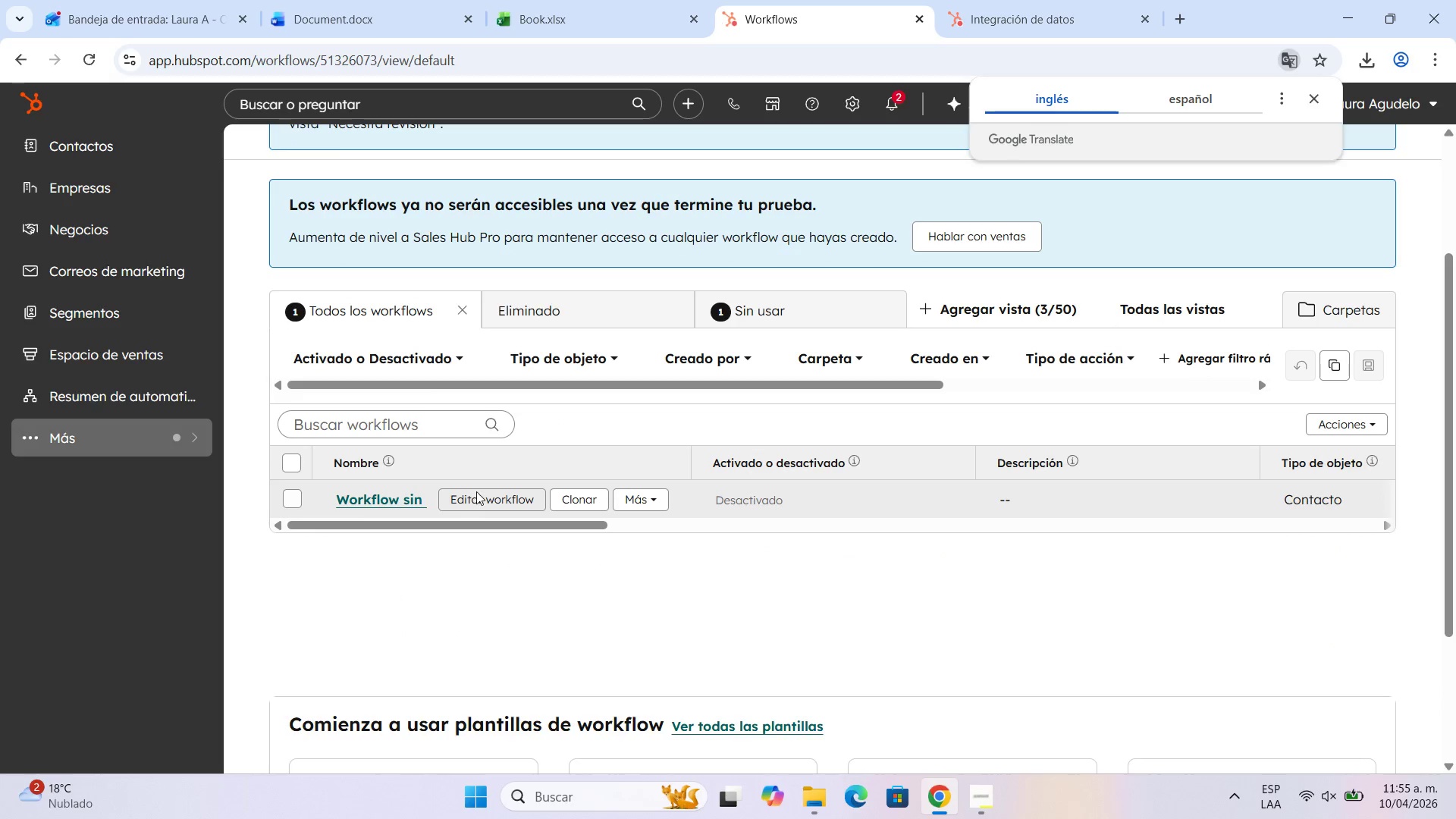 
left_click([480, 504])
 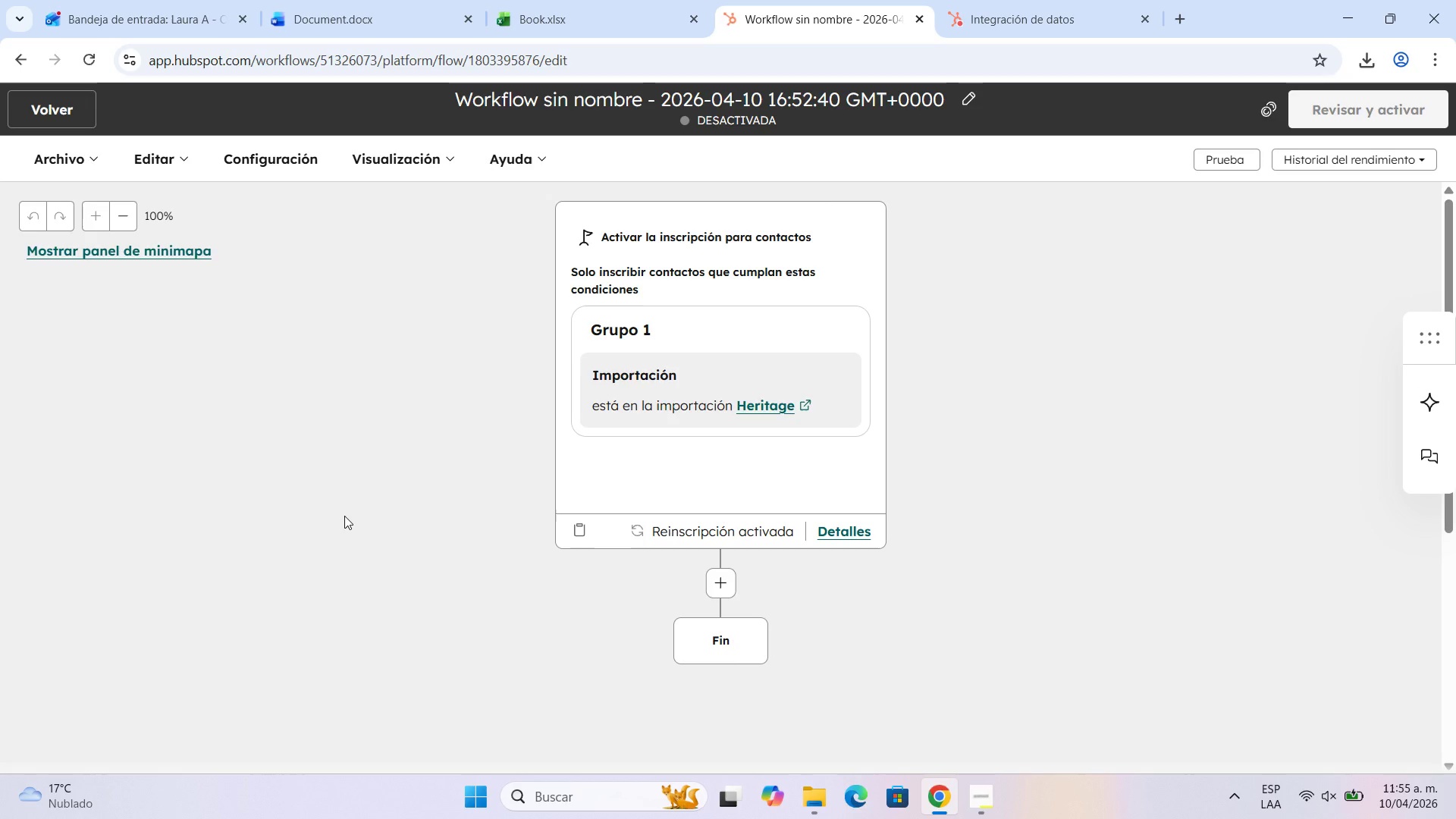 
wait(12.5)
 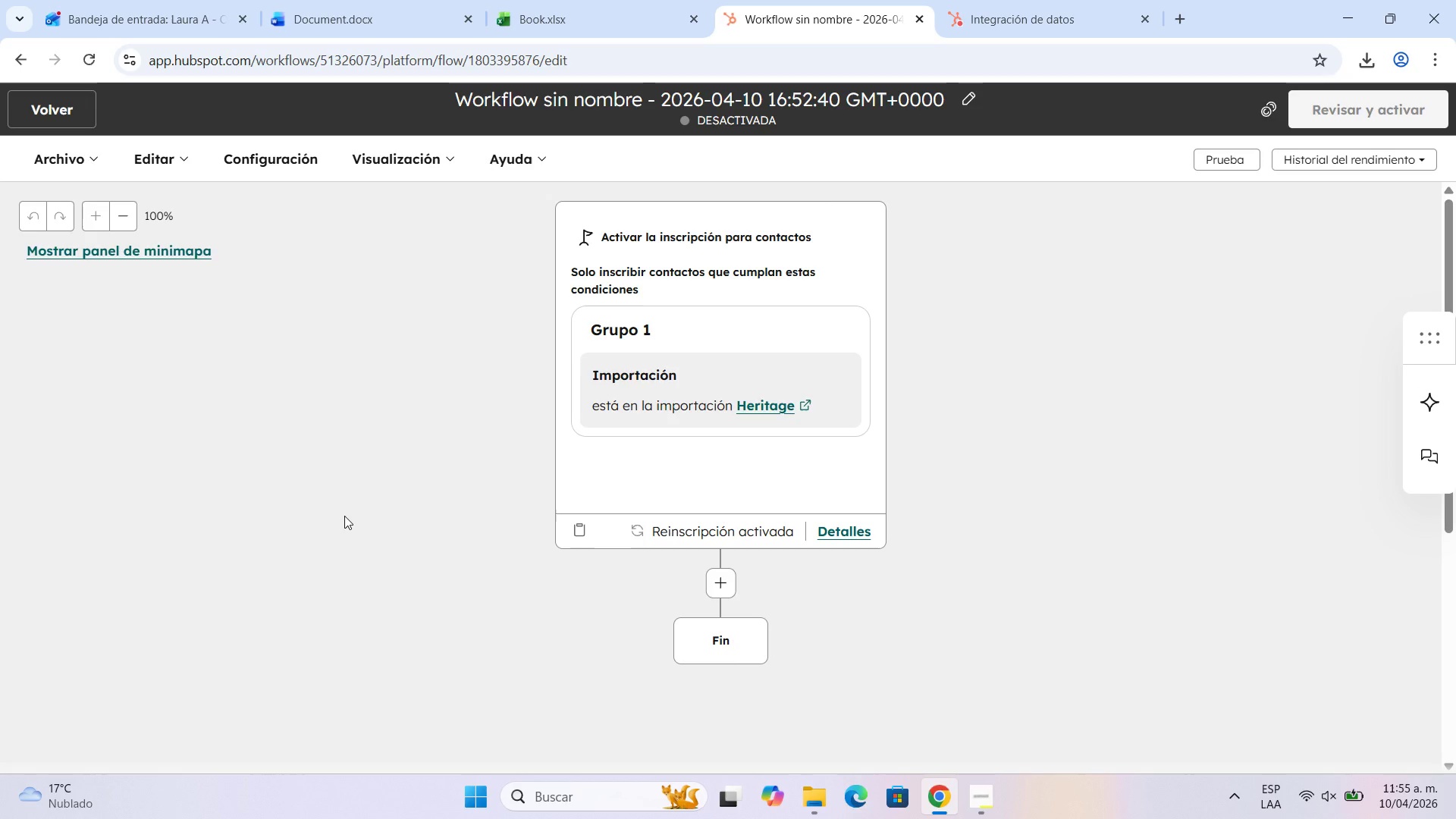 
left_click([170, 164])
 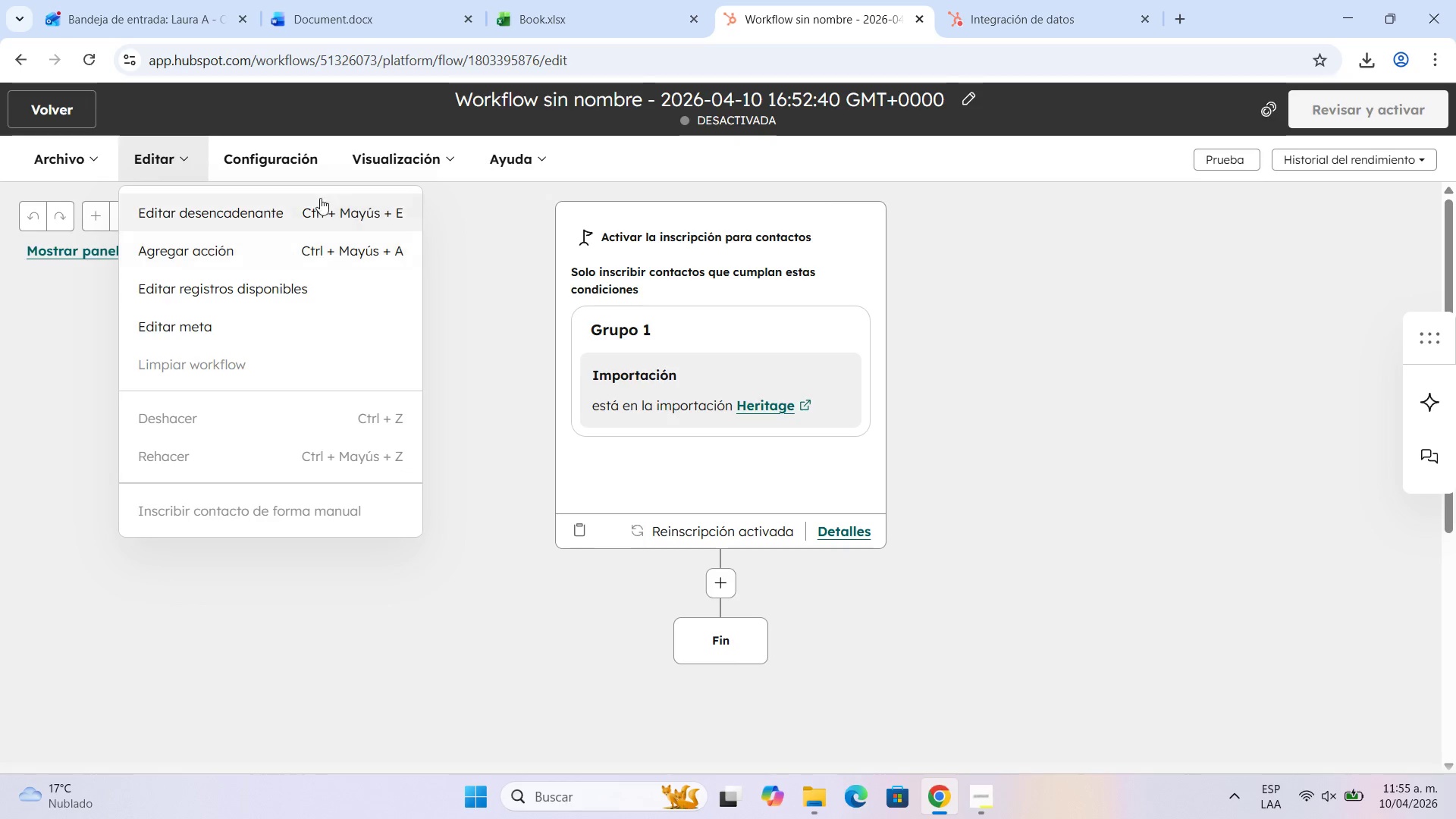 
left_click([492, 254])
 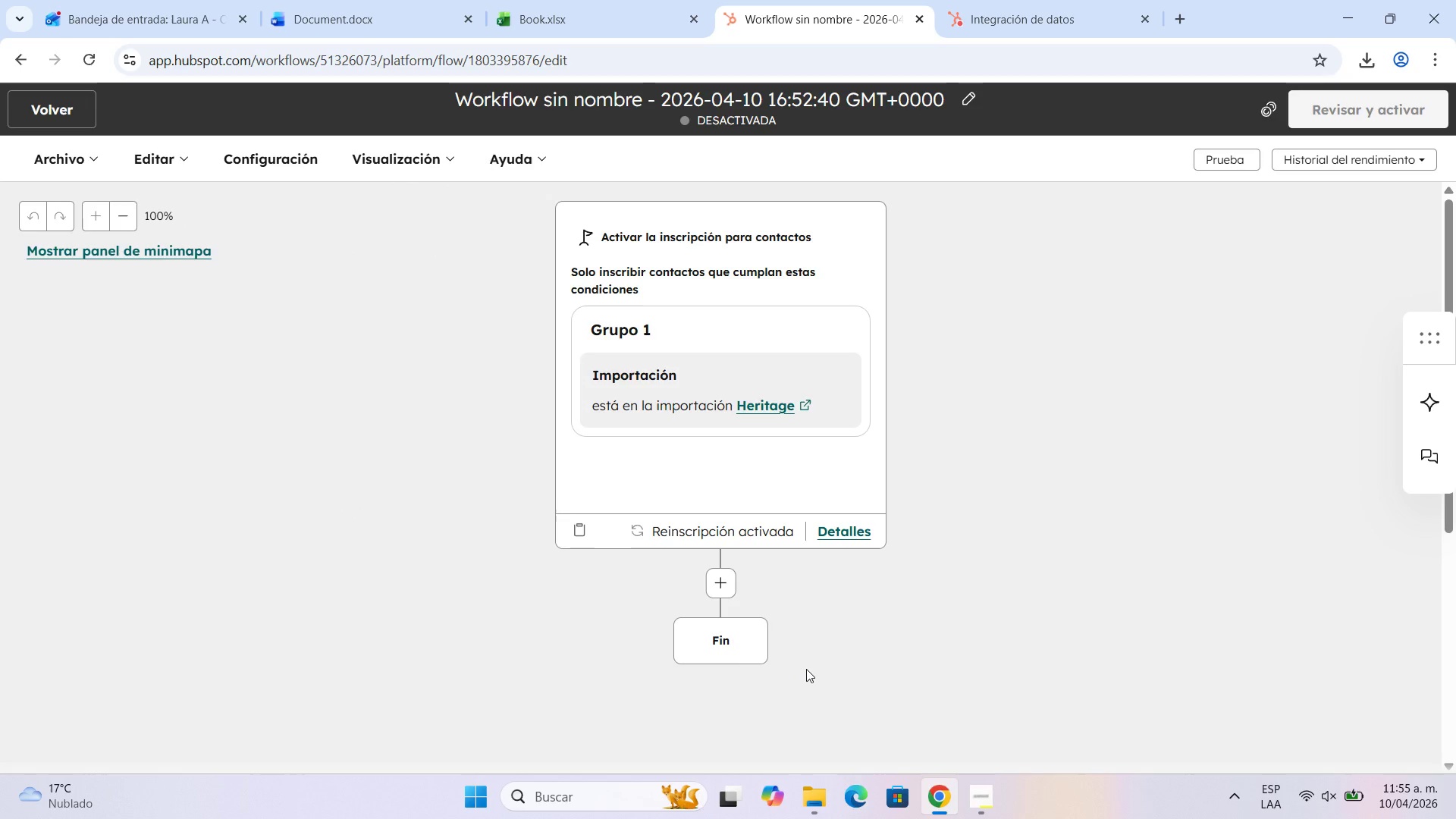 
scroll: coordinate [811, 668], scroll_direction: down, amount: 1.0
 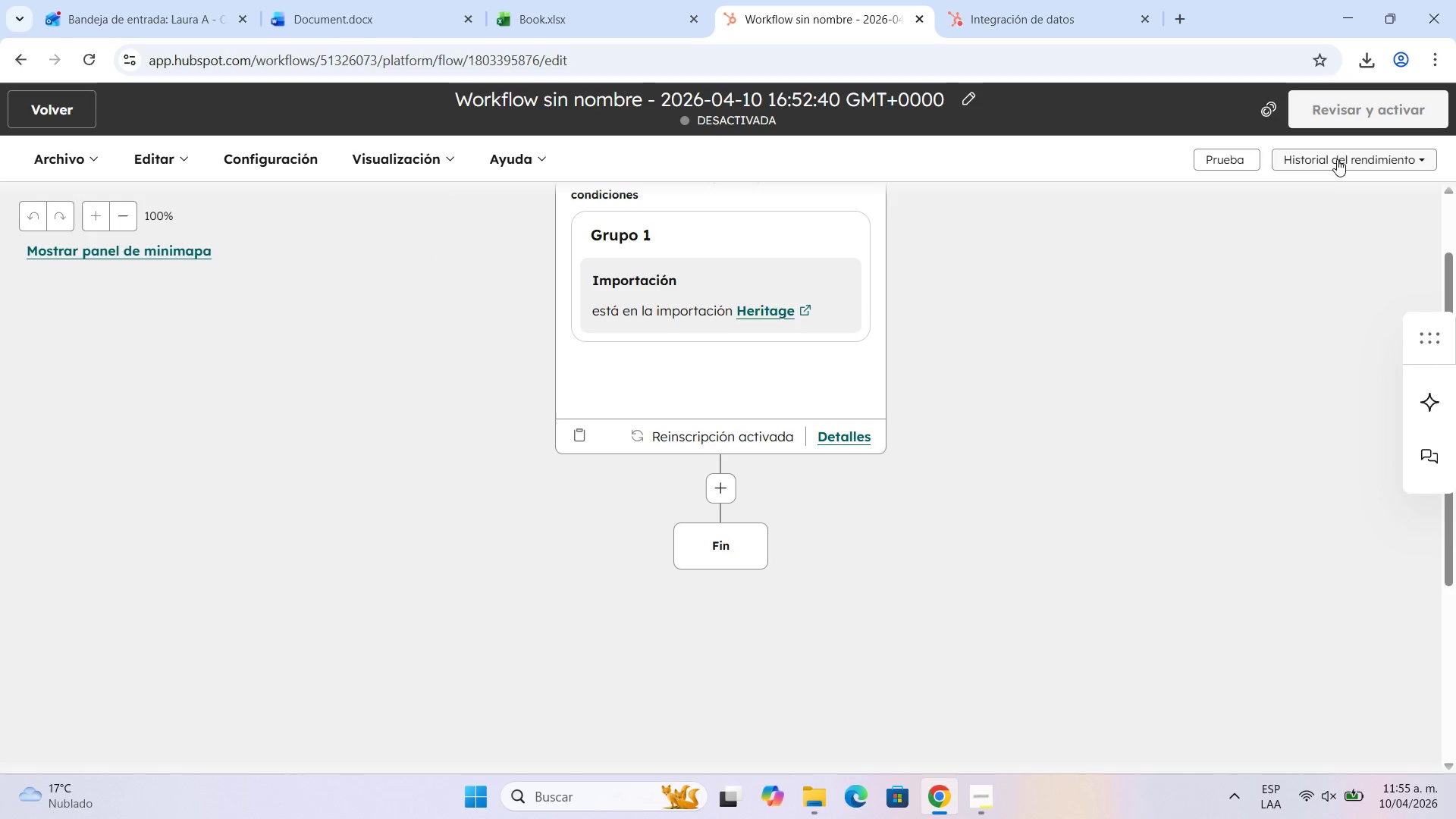 
left_click([1337, 155])
 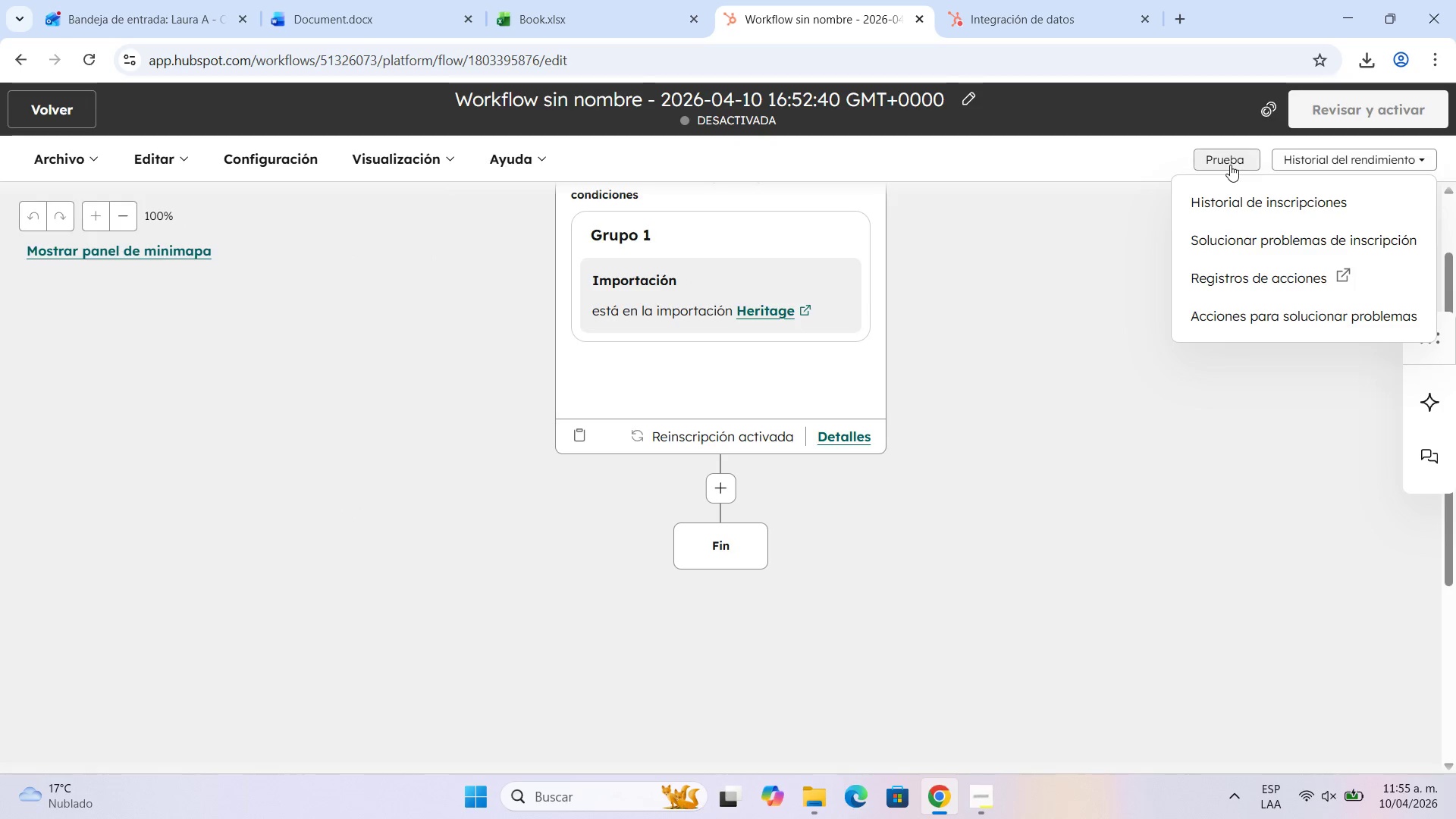 
left_click([1197, 164])
 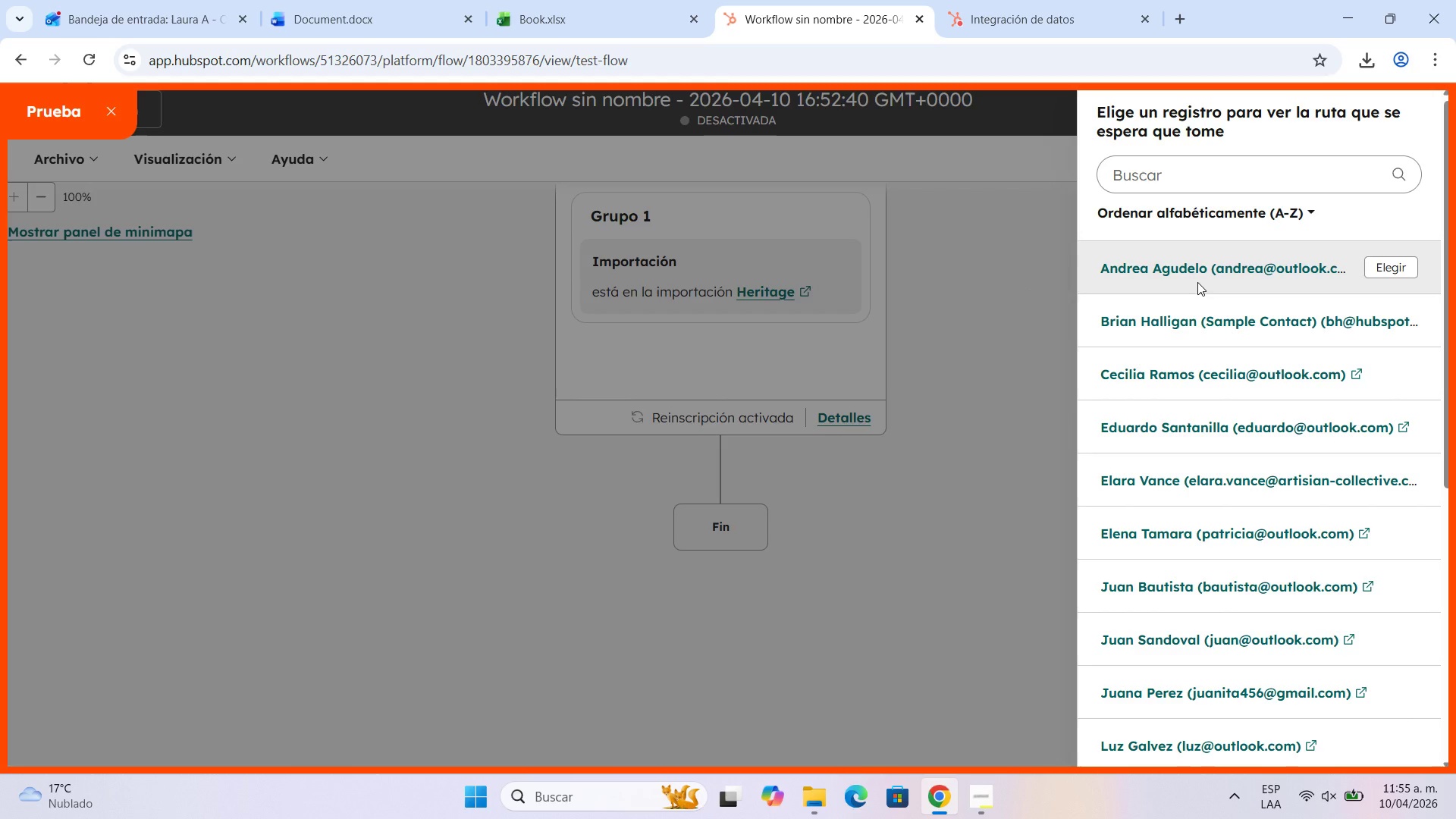 
wait(9.7)
 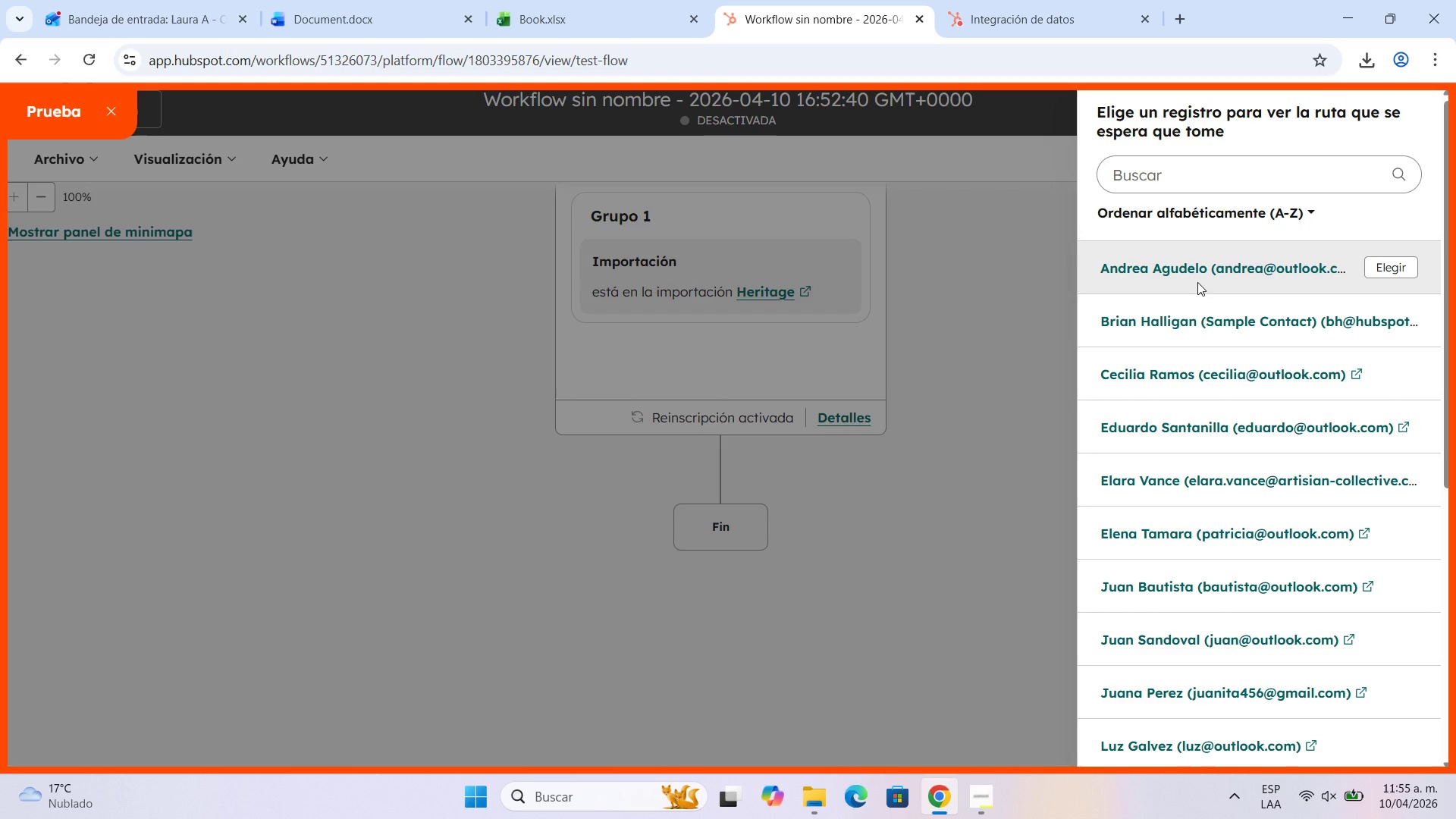 
left_click([1134, 699])
 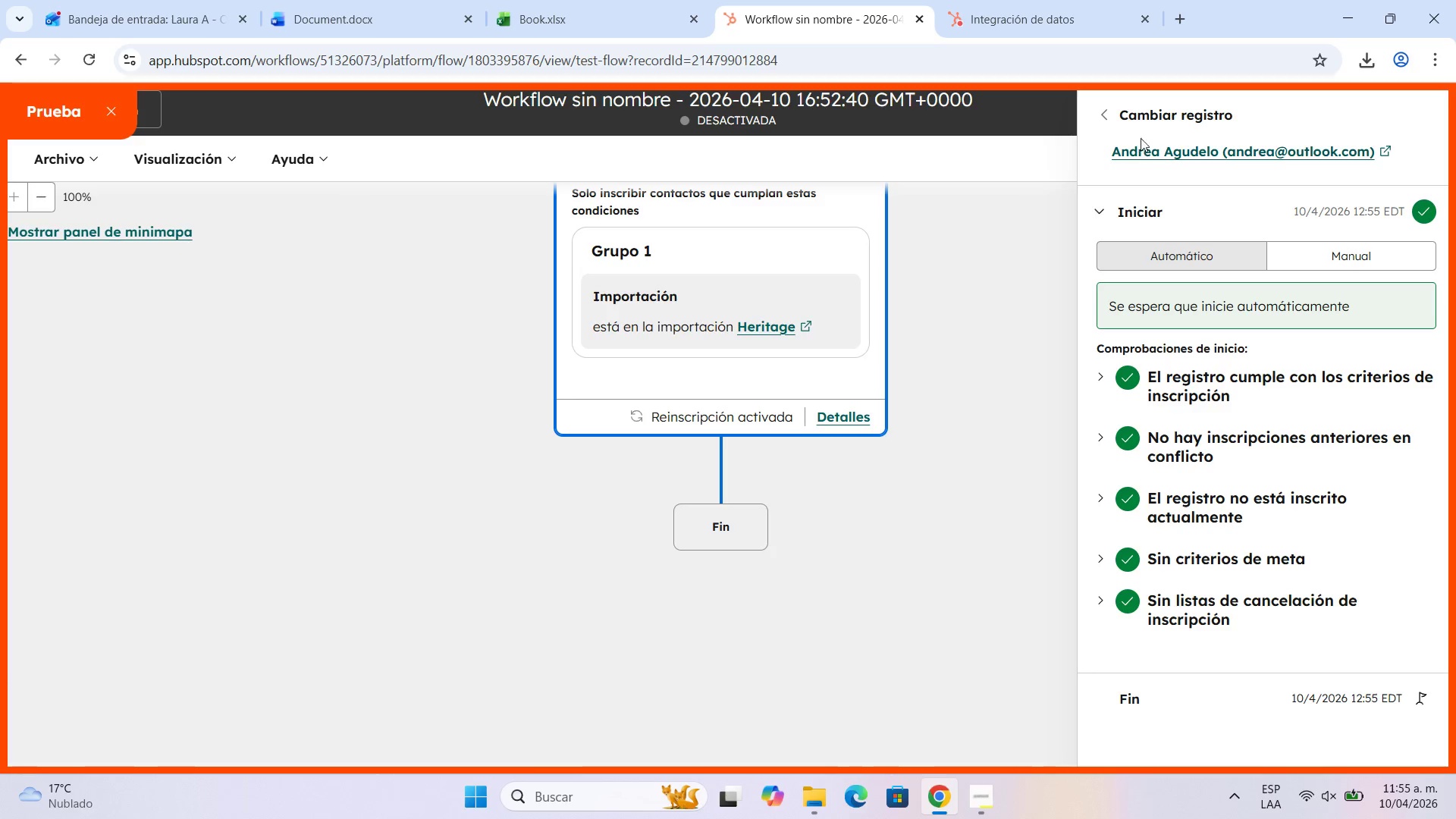 
left_click([1108, 114])
 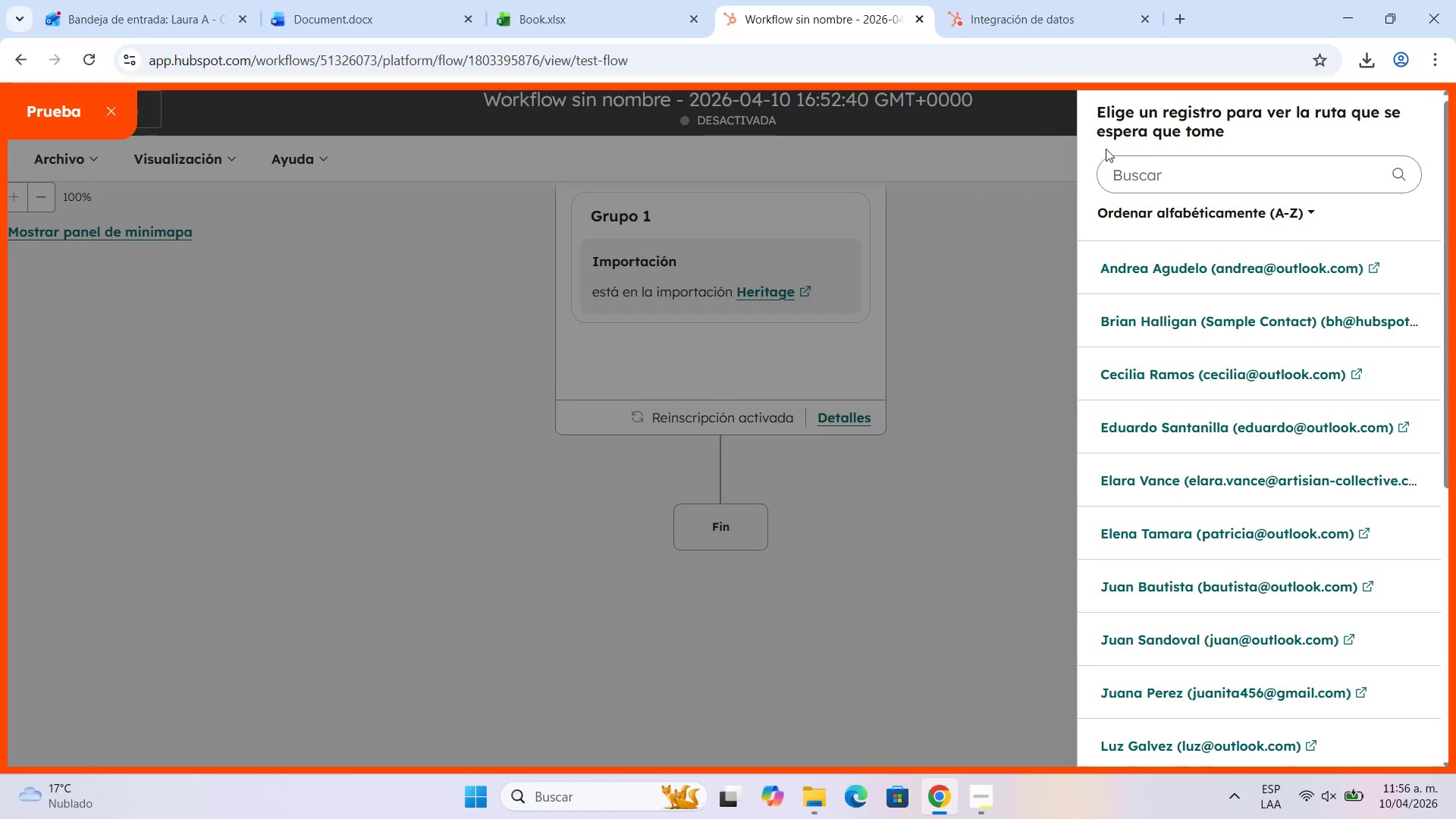 
left_click([1049, 189])
 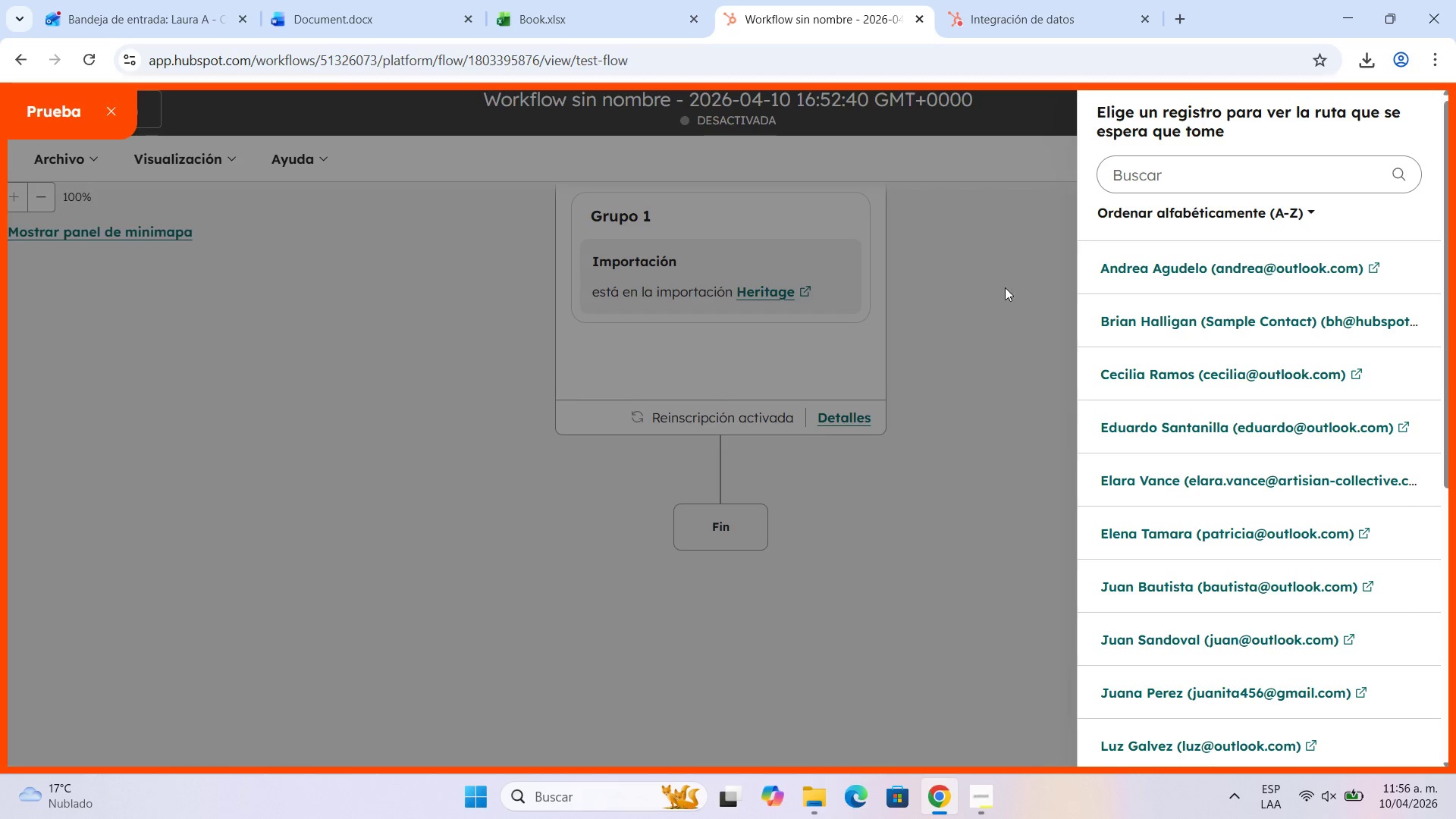 
left_click([1005, 287])
 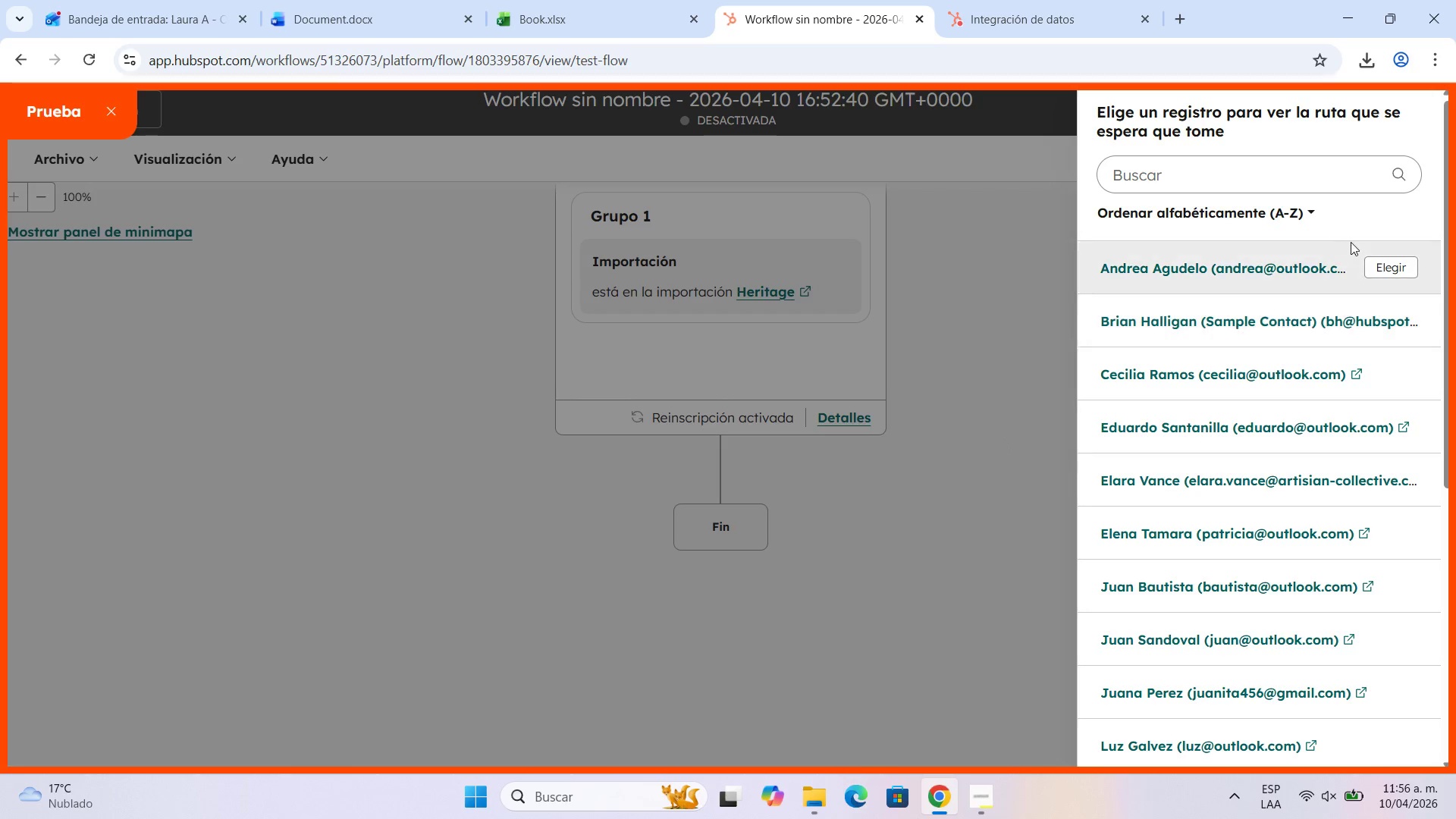 
left_click([1394, 268])
 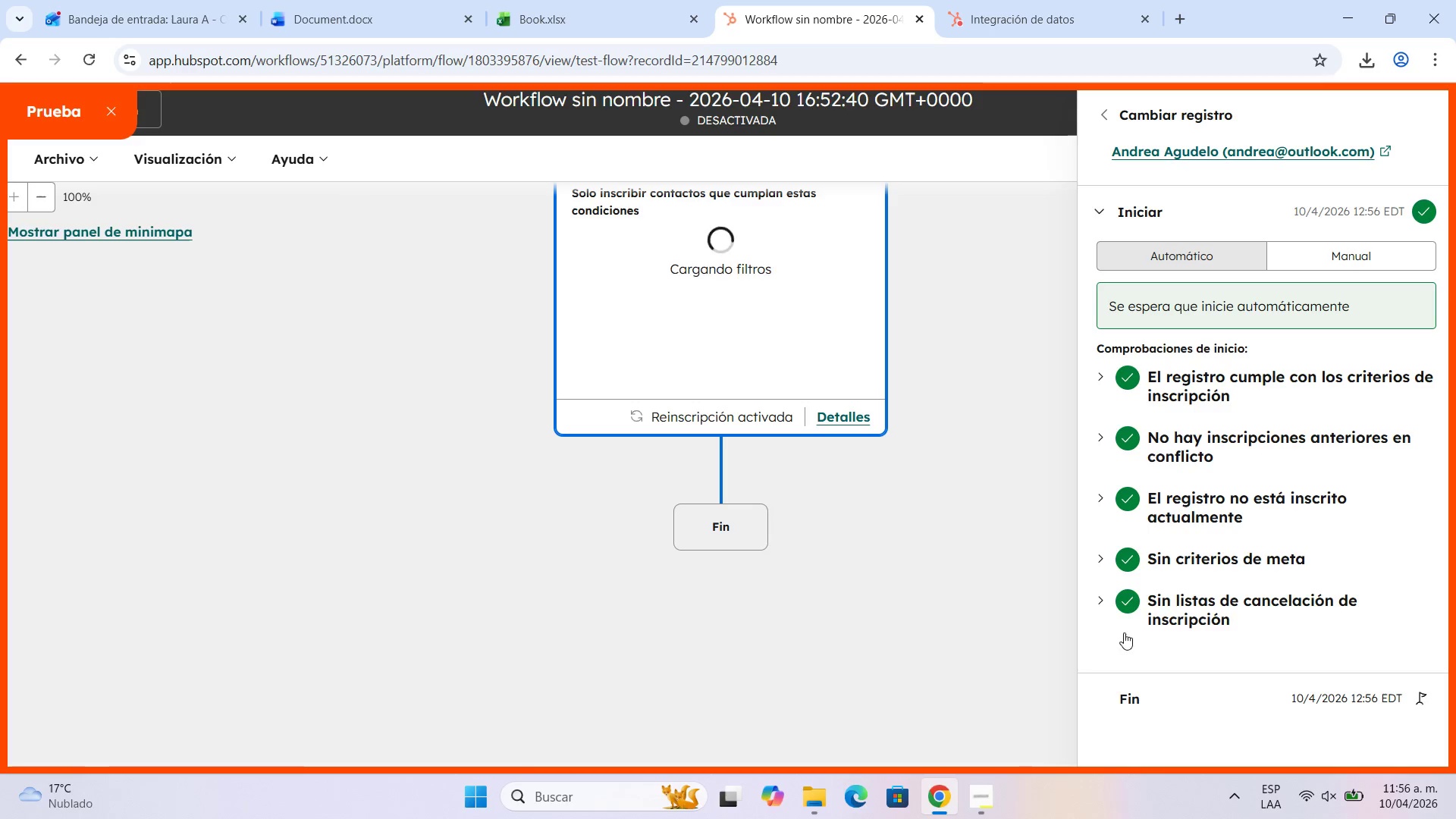 
scroll: coordinate [1203, 581], scroll_direction: down, amount: 3.0
 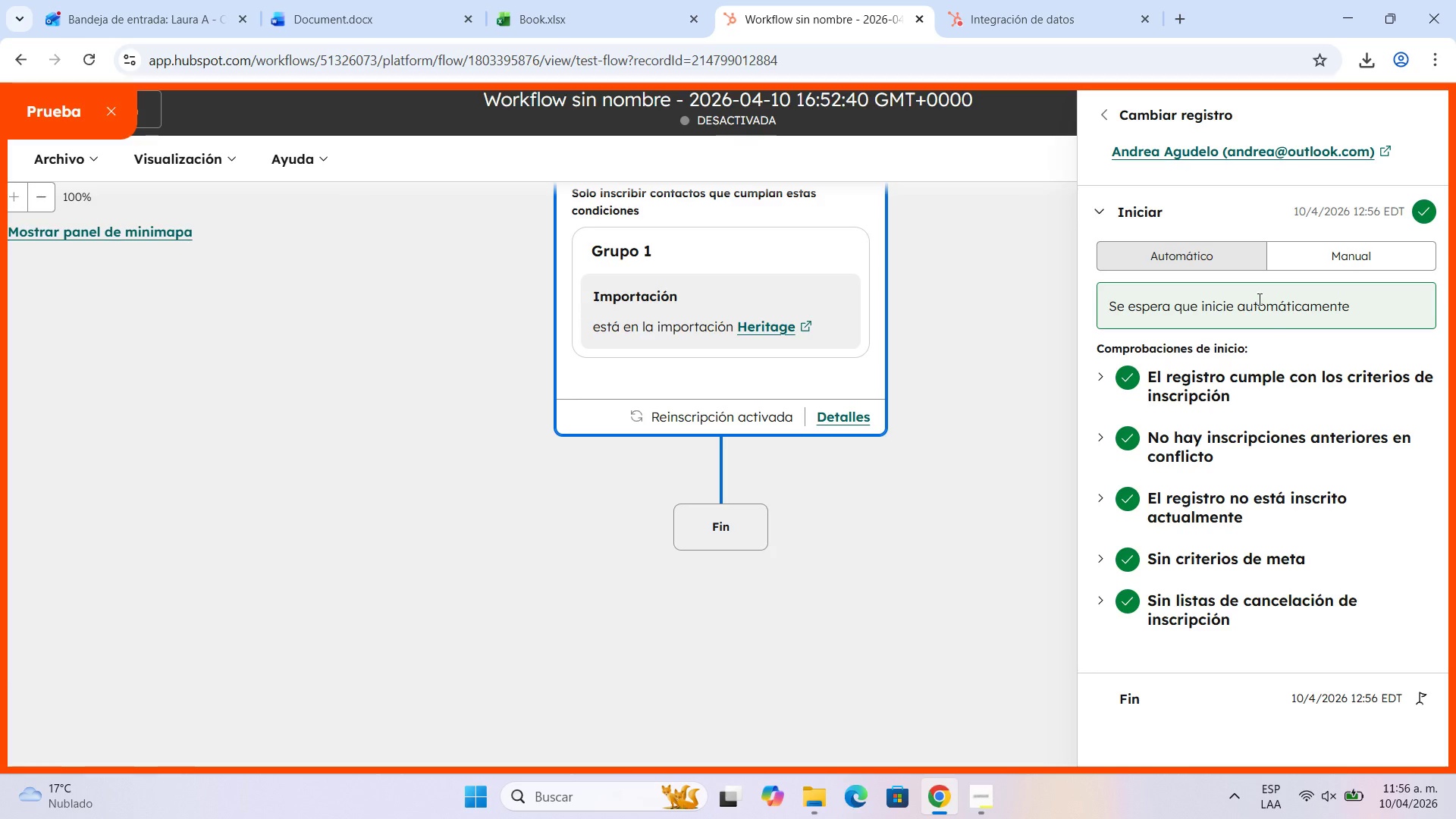 
wait(5.82)
 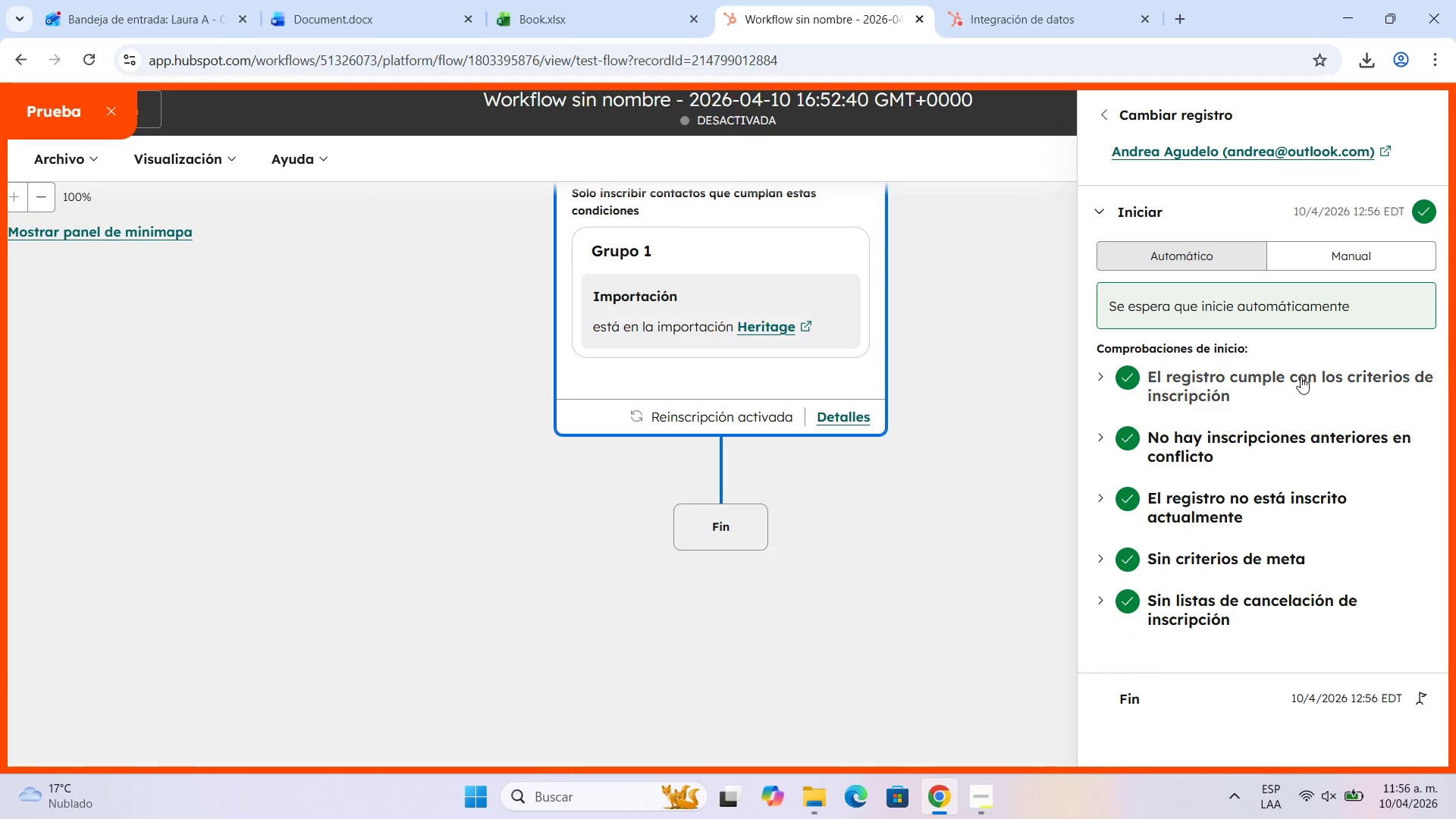 
left_click([1138, 218])
 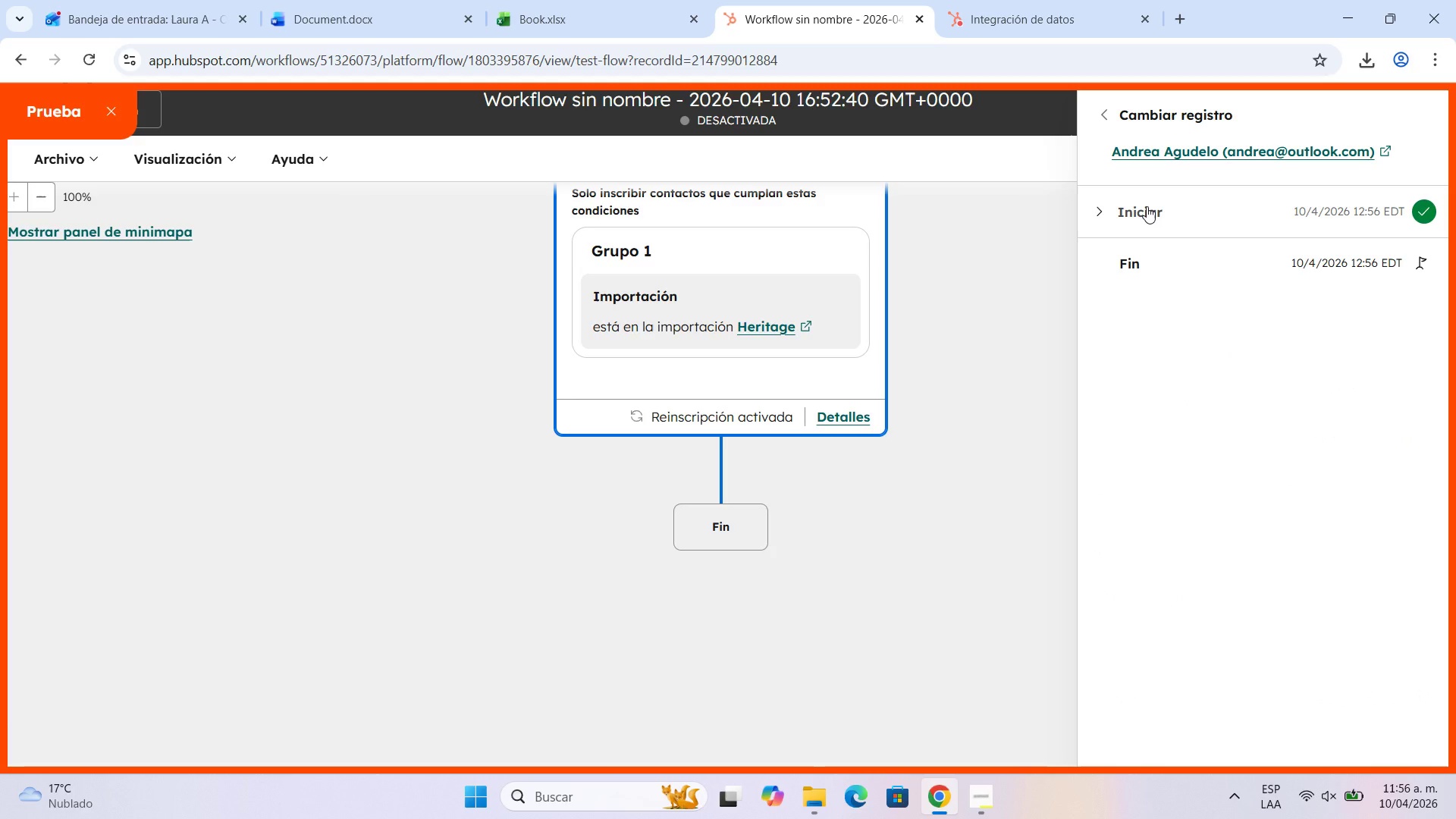 
left_click([1147, 206])
 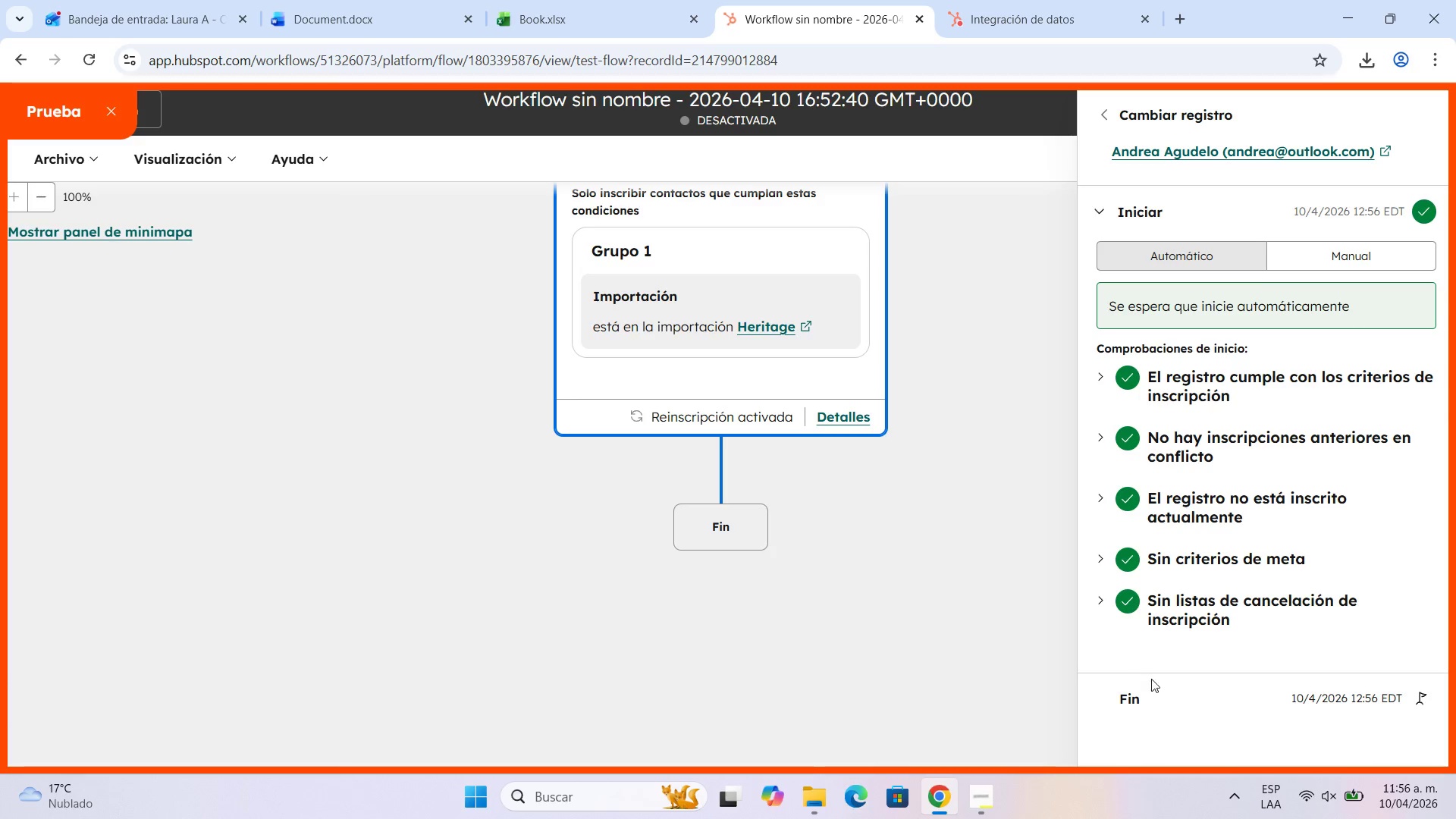 
left_click([1153, 689])
 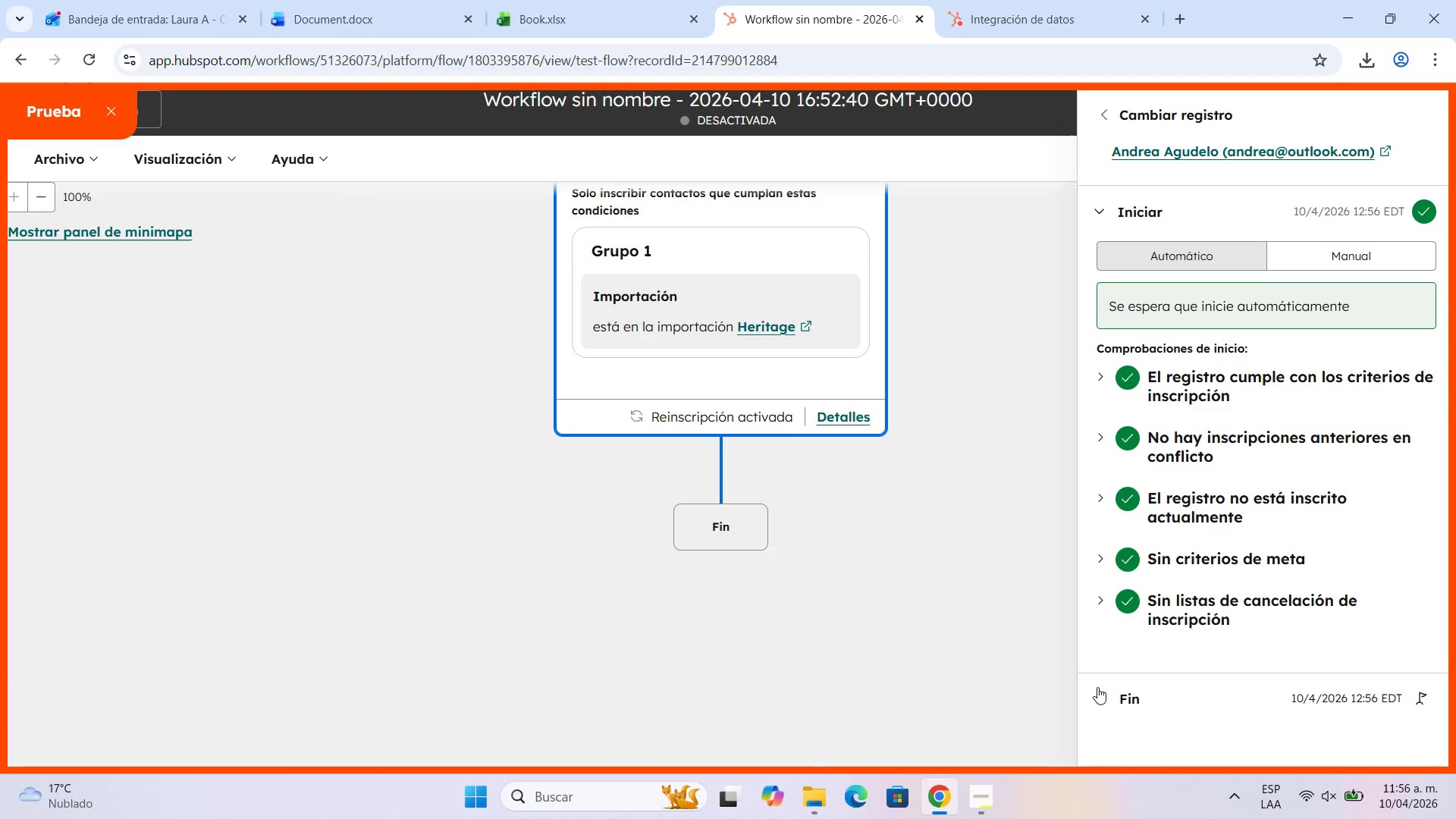 
double_click([1097, 687])
 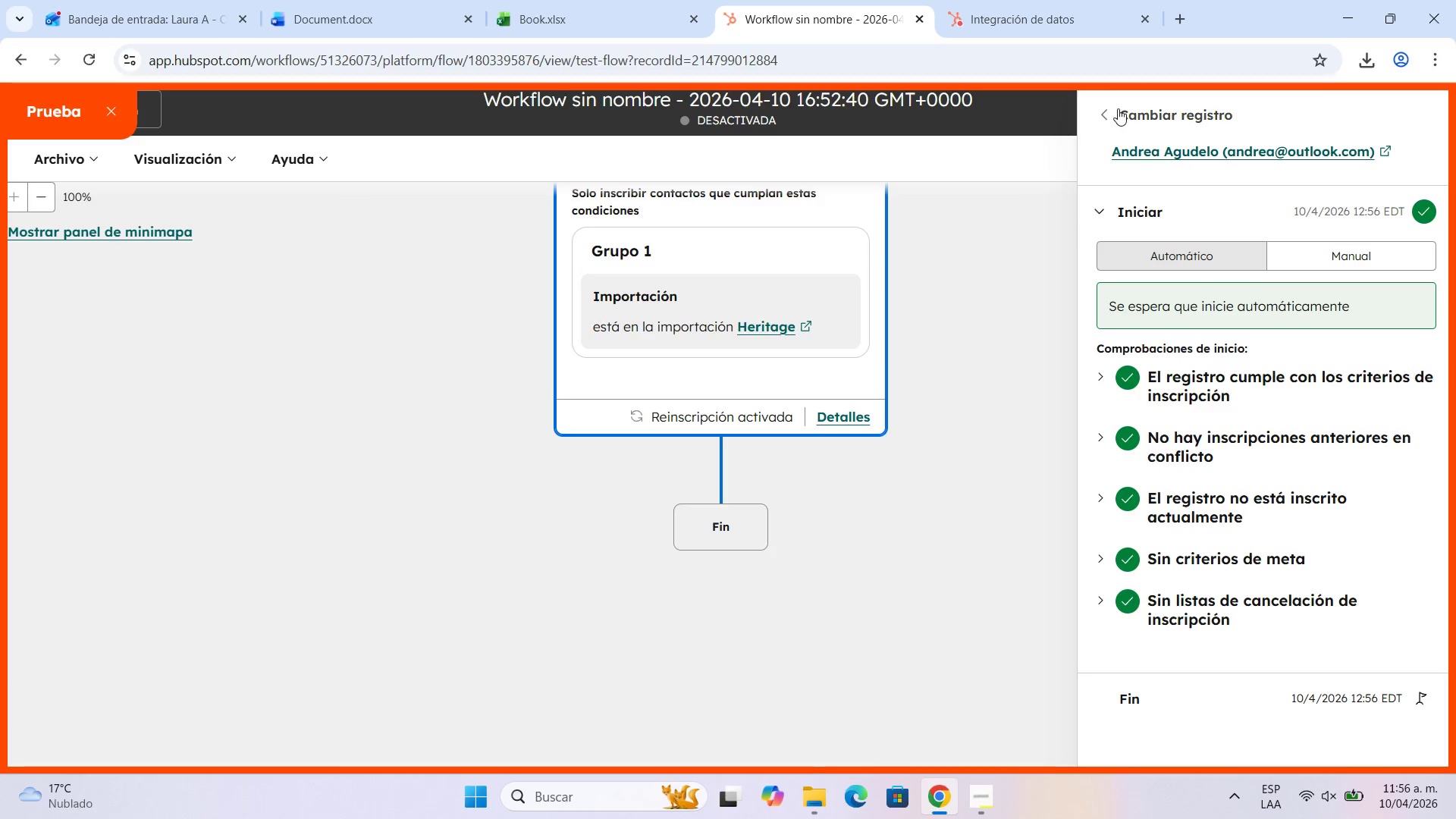 
left_click([1103, 111])
 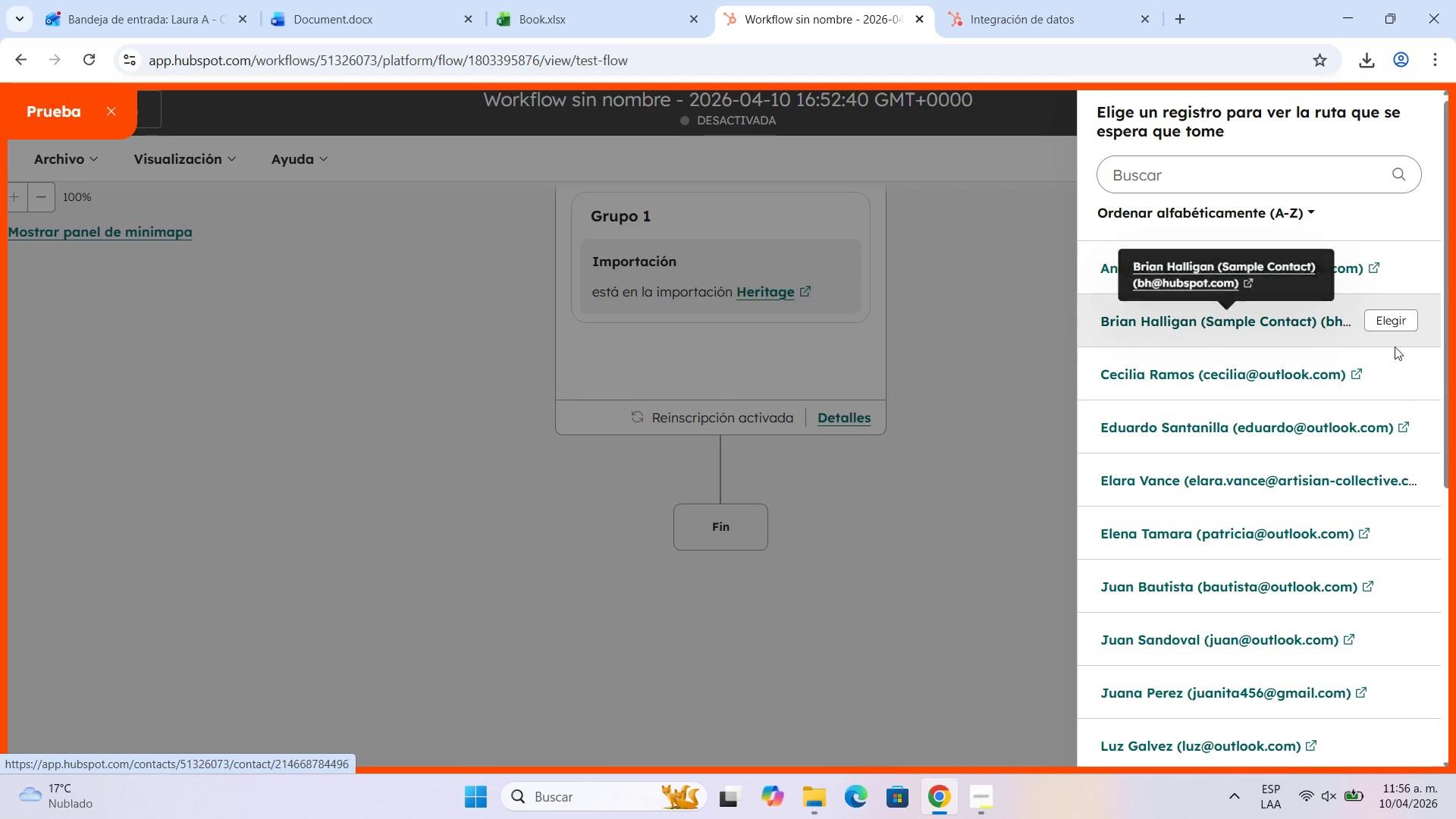 
left_click([1384, 325])
 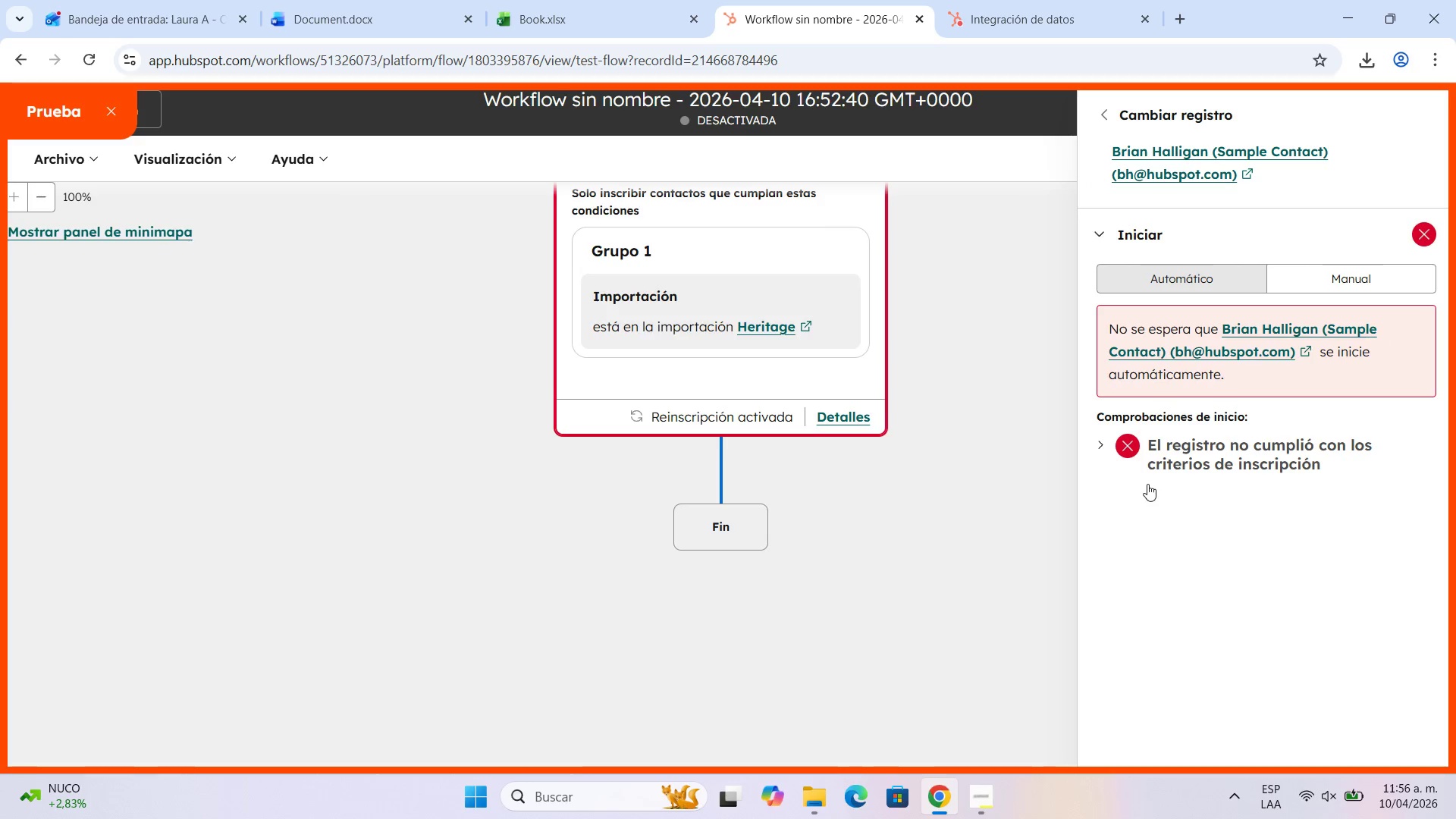 
wait(6.36)
 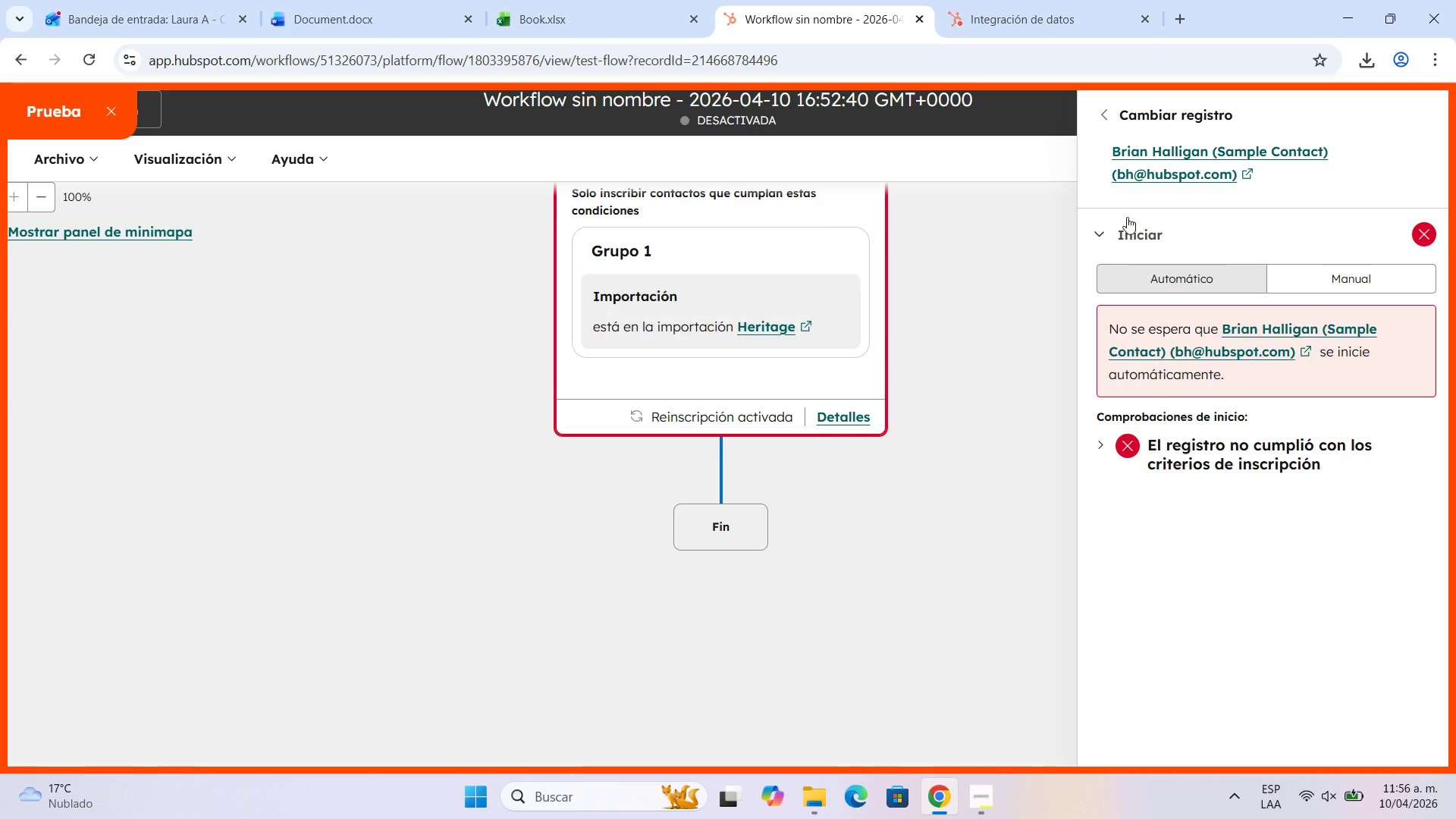 
left_click([1099, 108])
 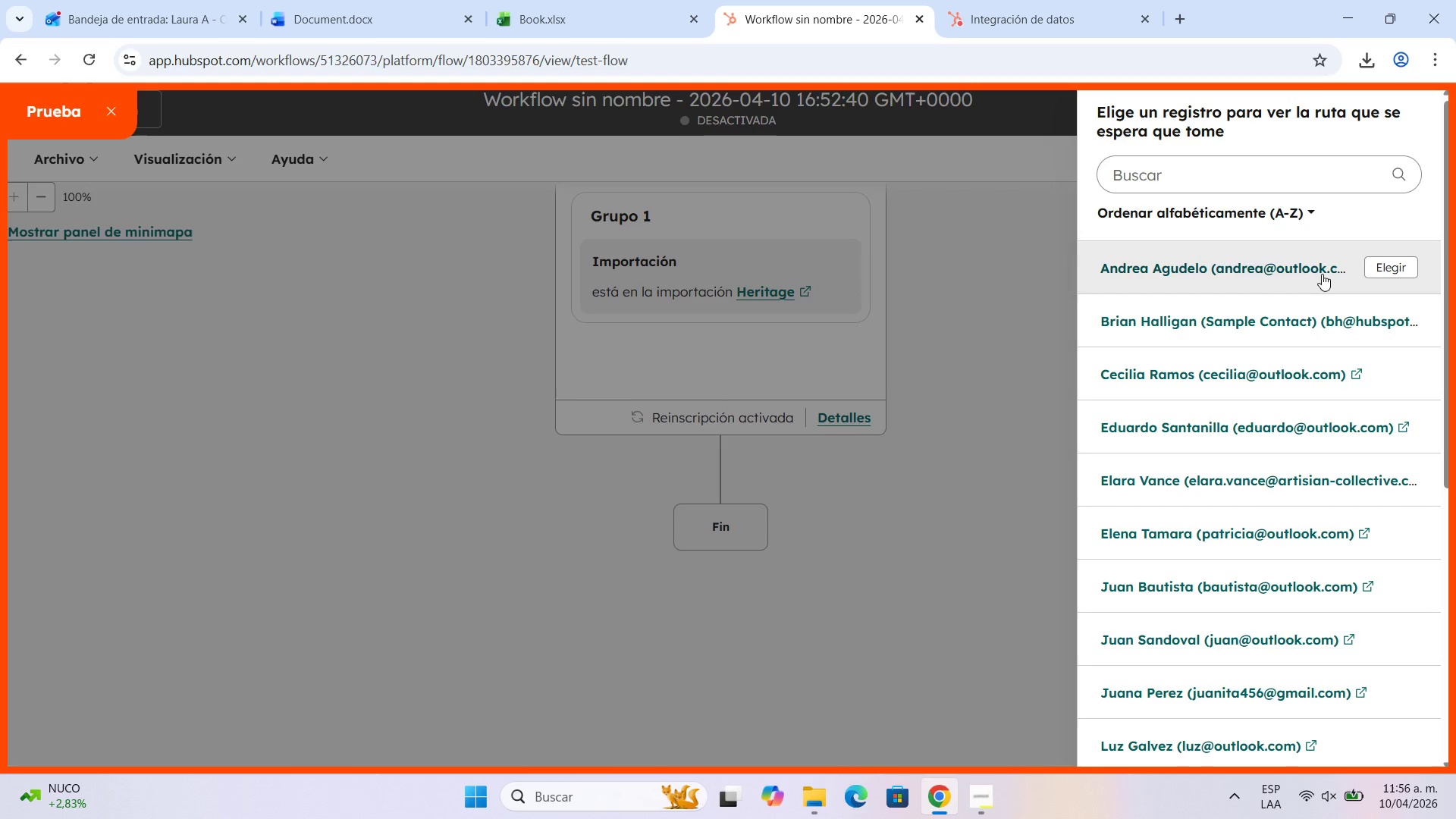 
left_click([1360, 267])
 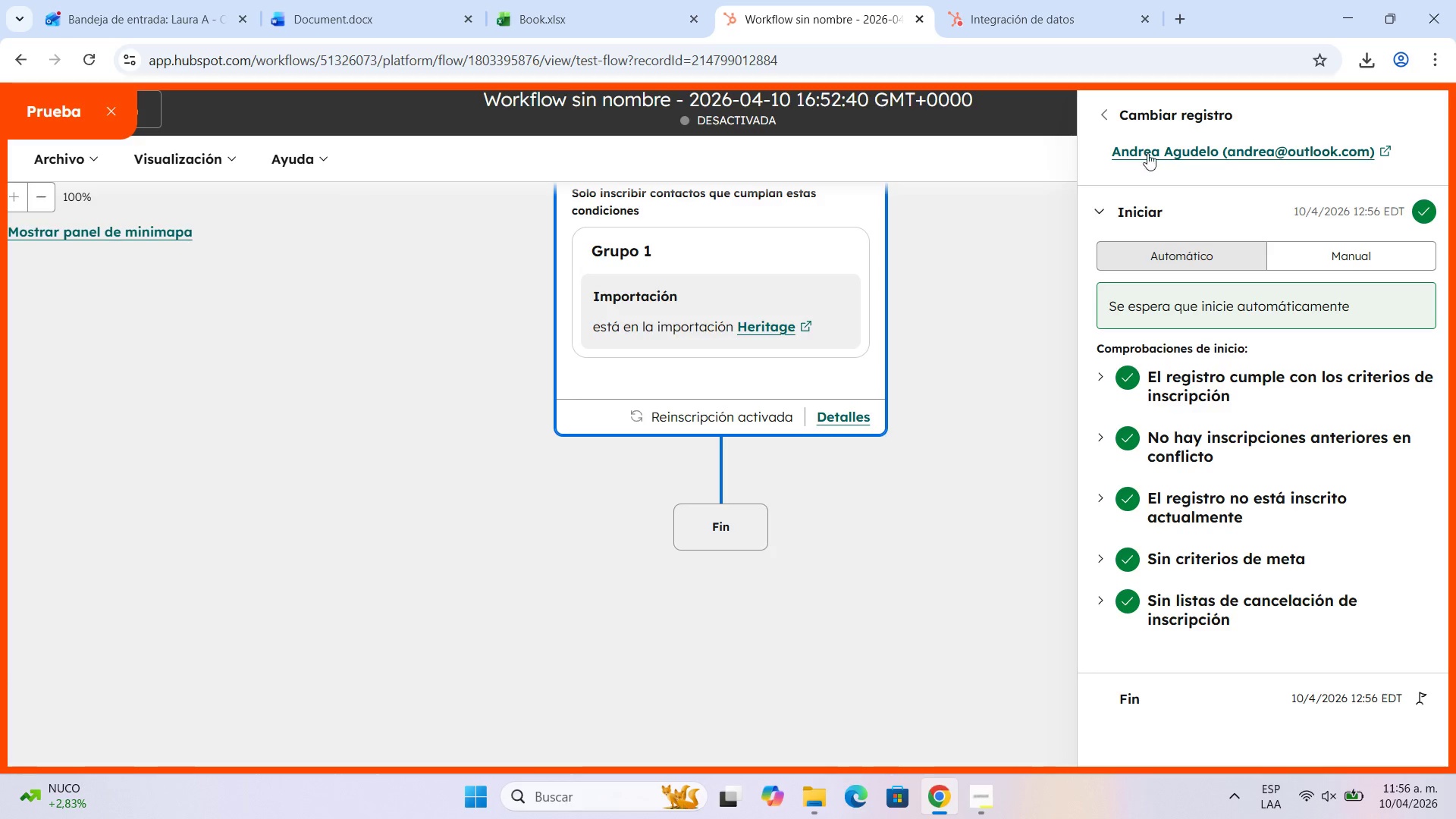 
left_click([1106, 108])
 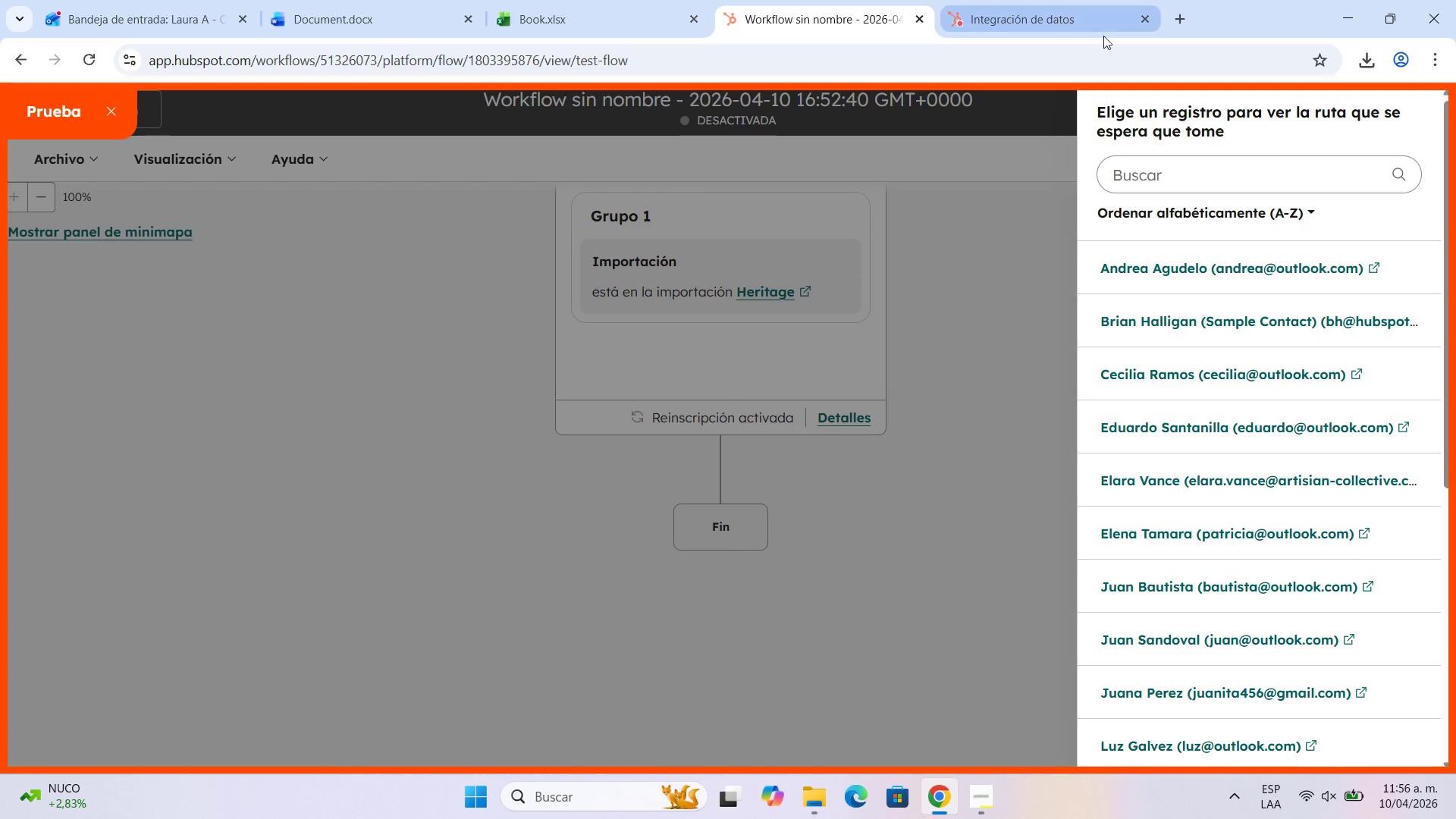 
double_click([1000, 191])
 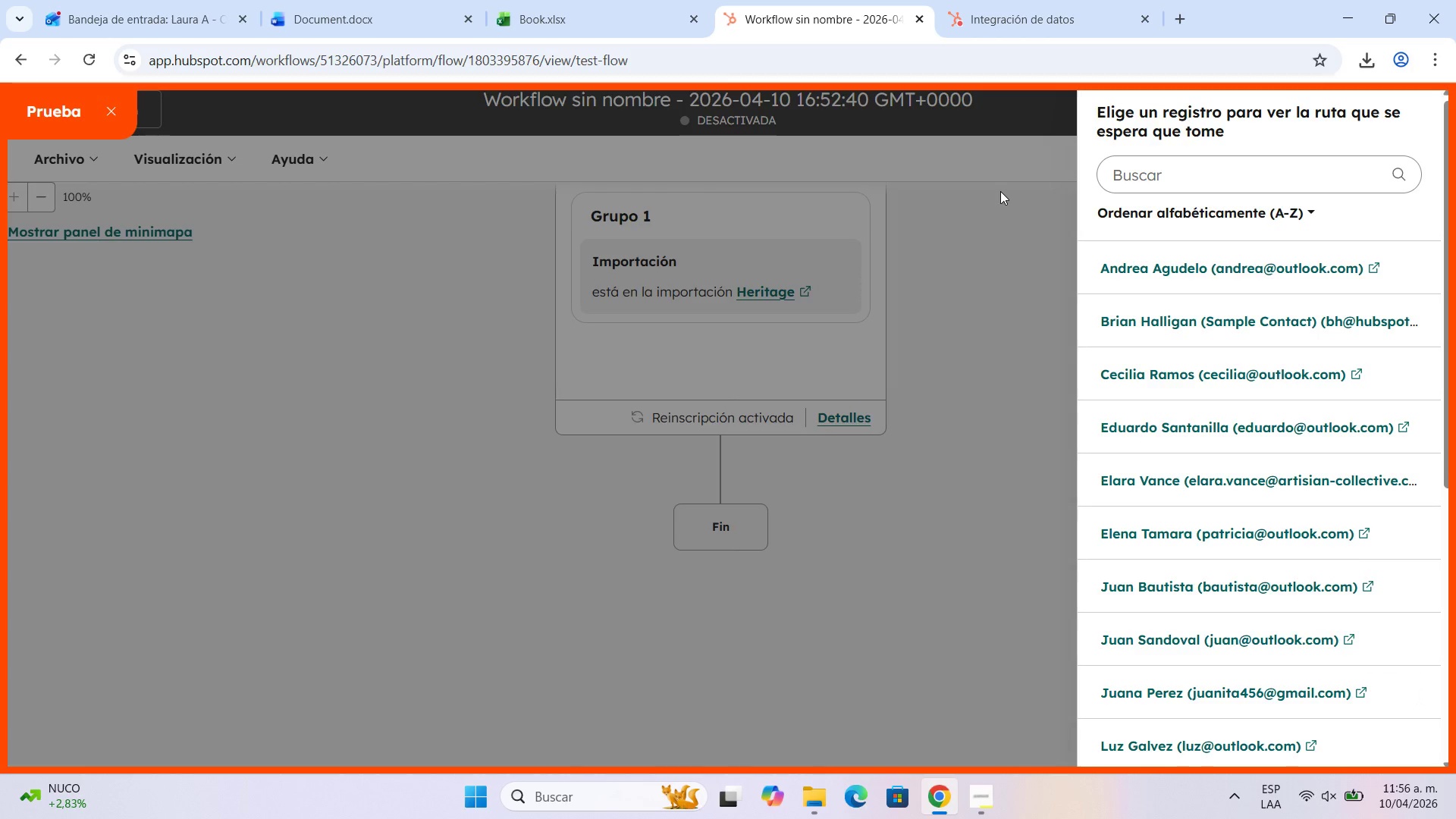 
triple_click([1000, 191])
 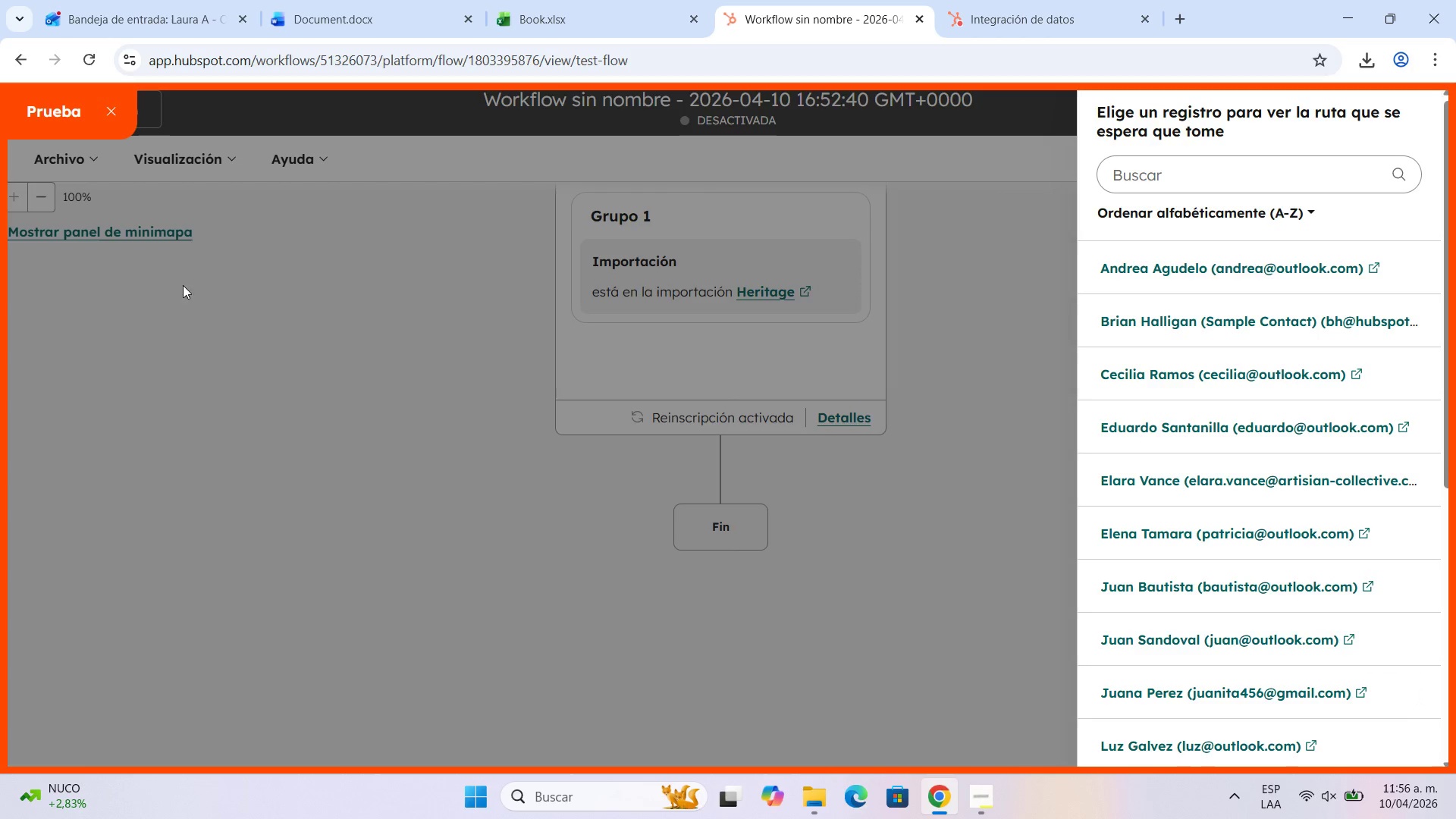 
left_click([180, 291])
 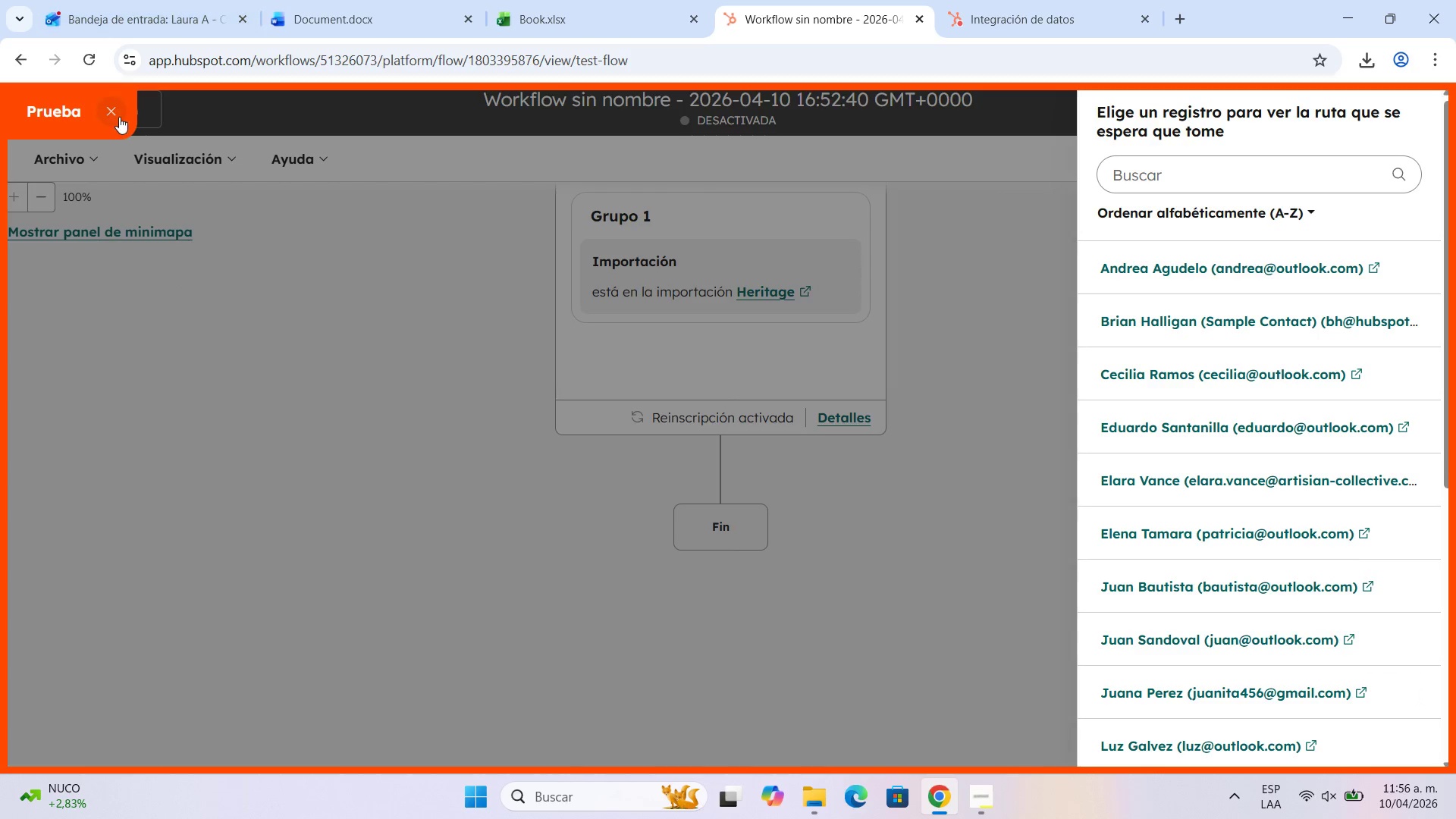 
left_click([118, 116])
 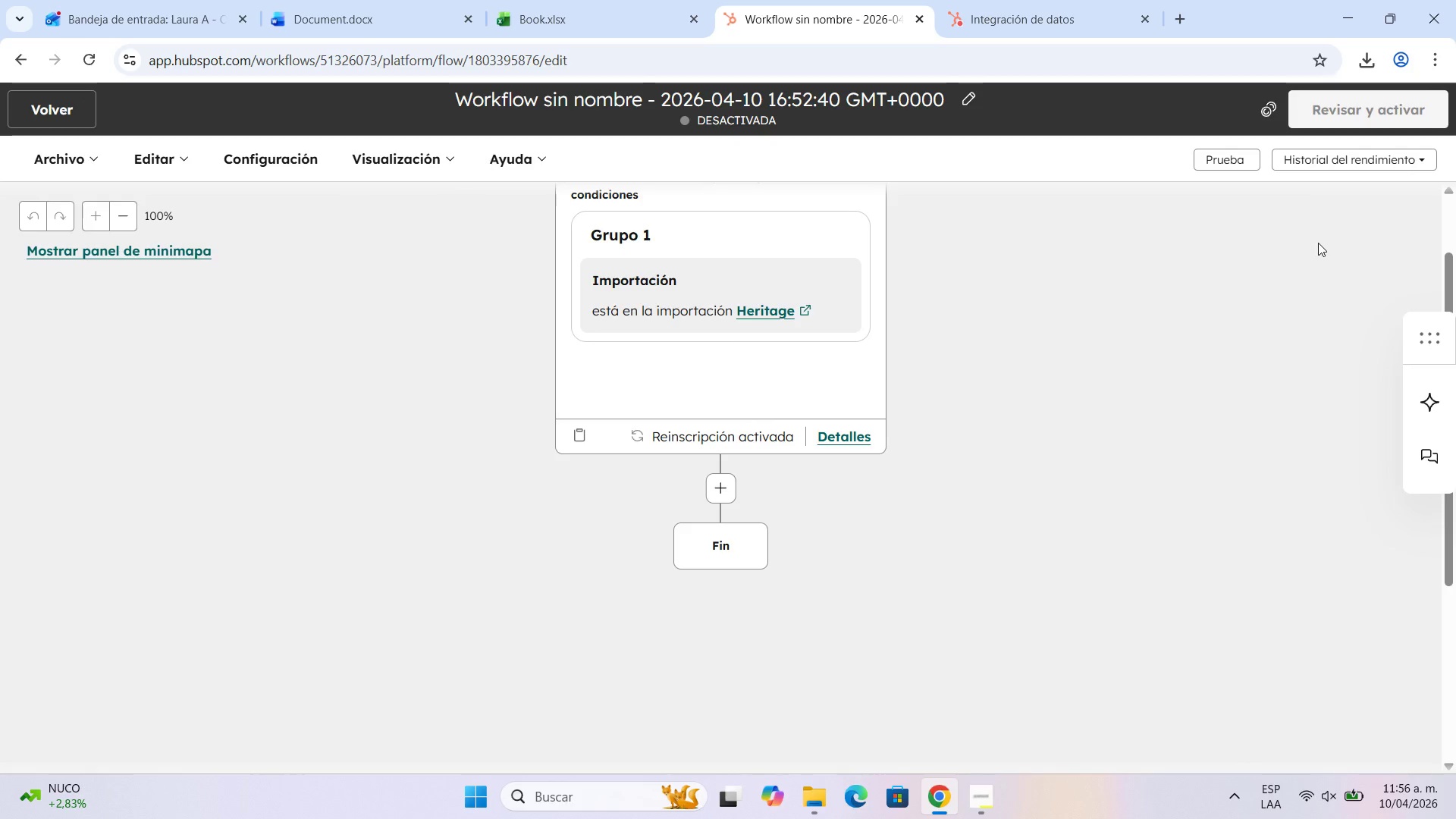 
left_click([1316, 67])
 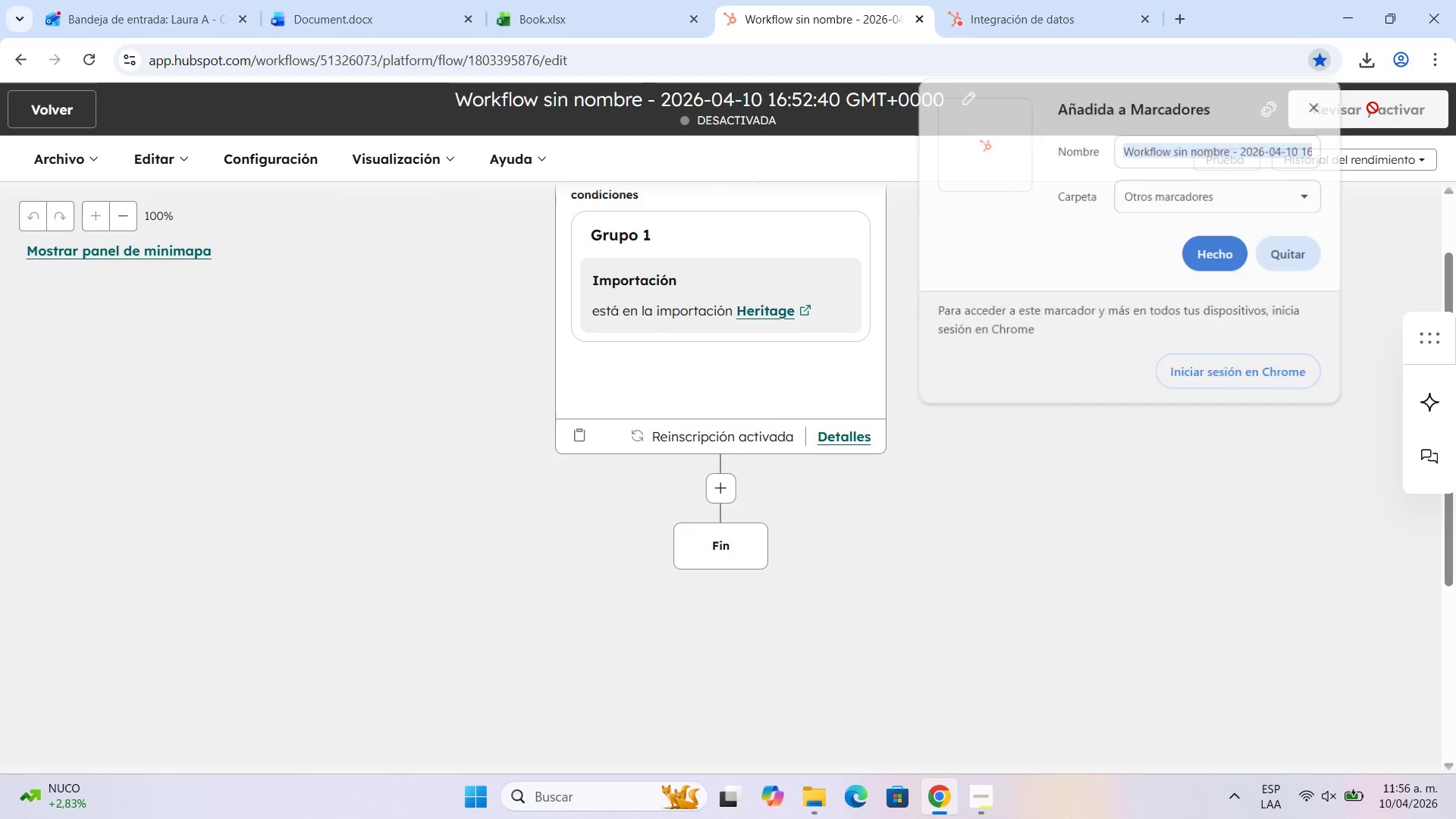 
double_click([1373, 108])
 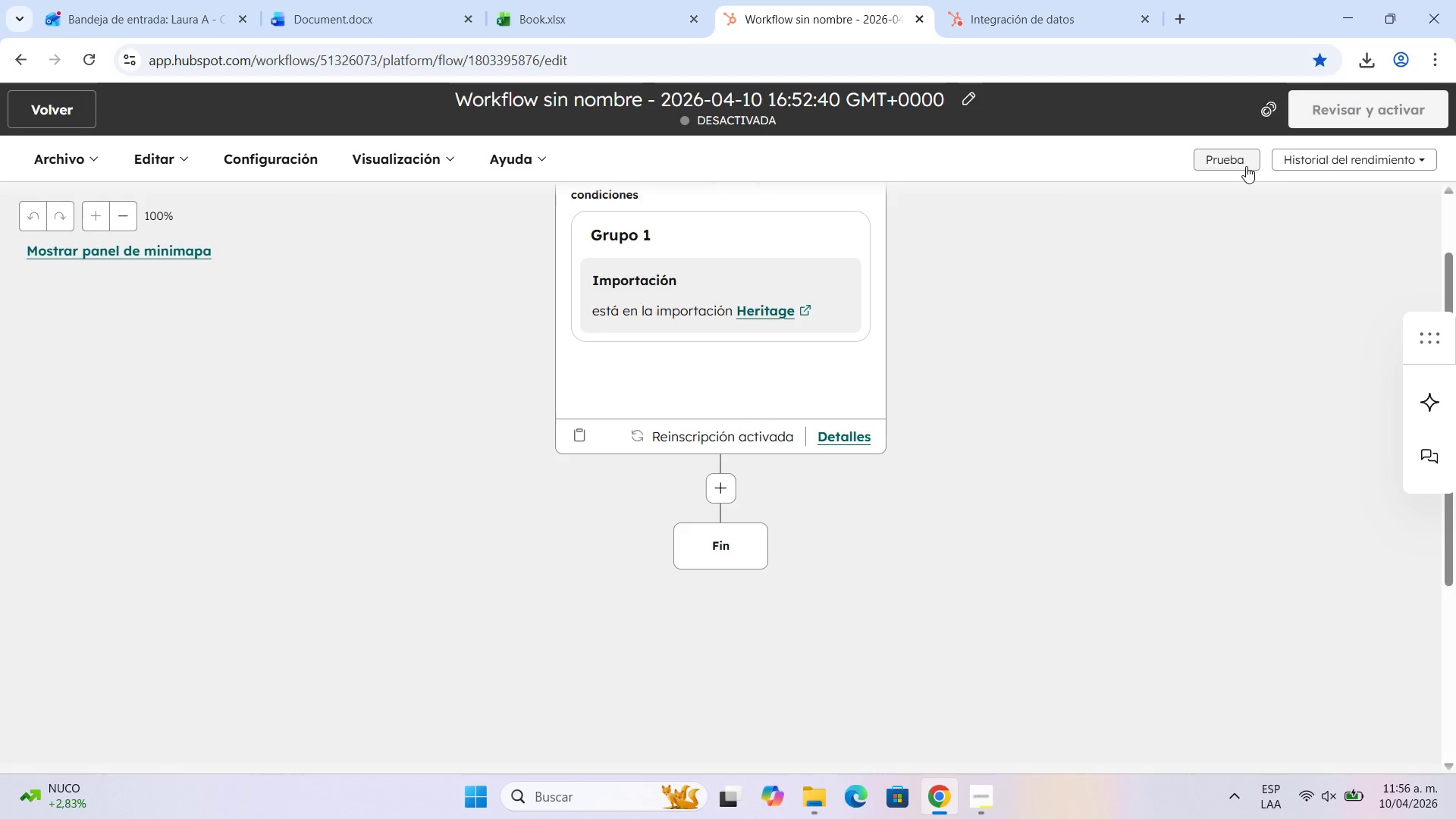 
double_click([1403, 112])
 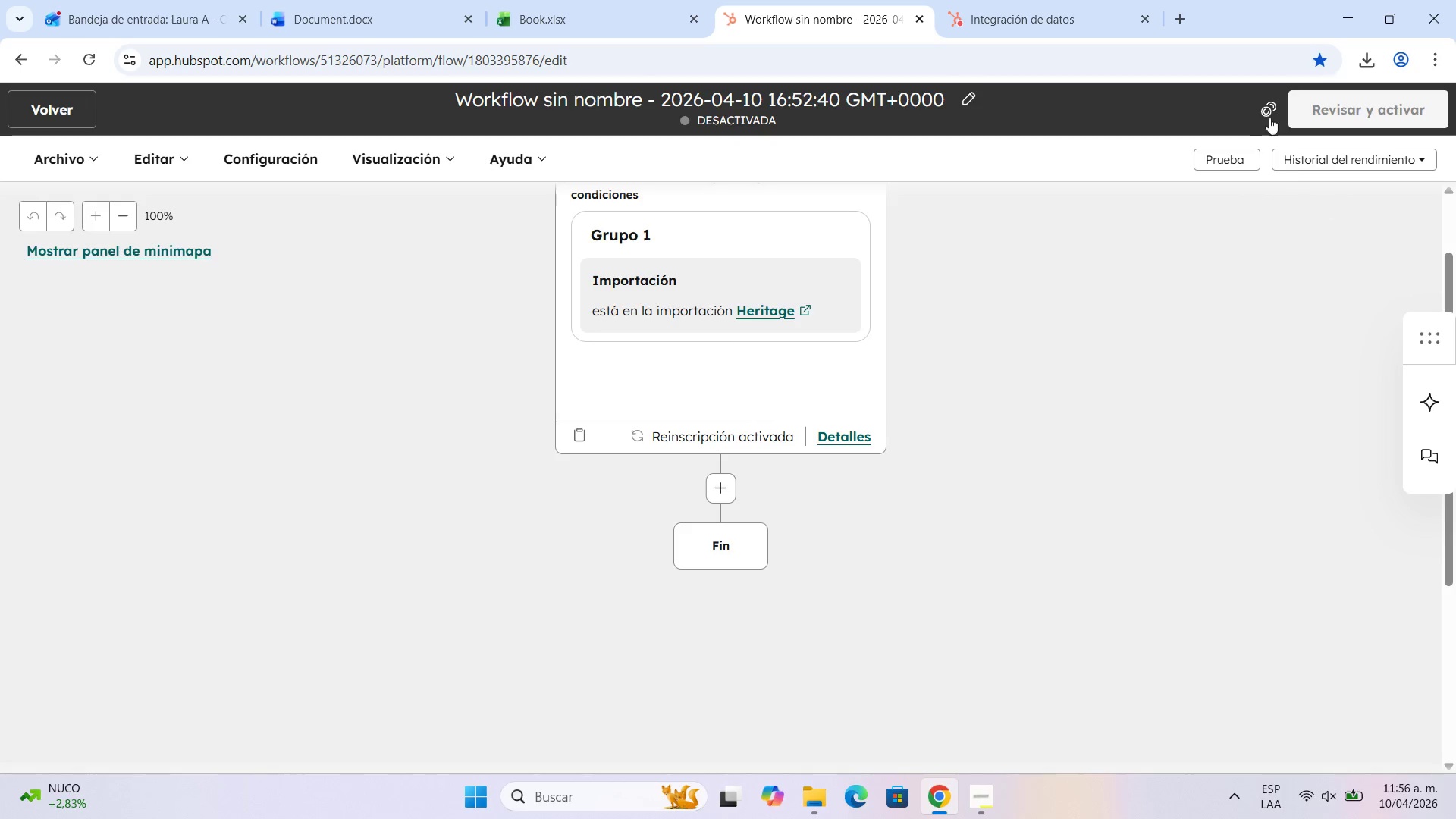 
double_click([1276, 110])
 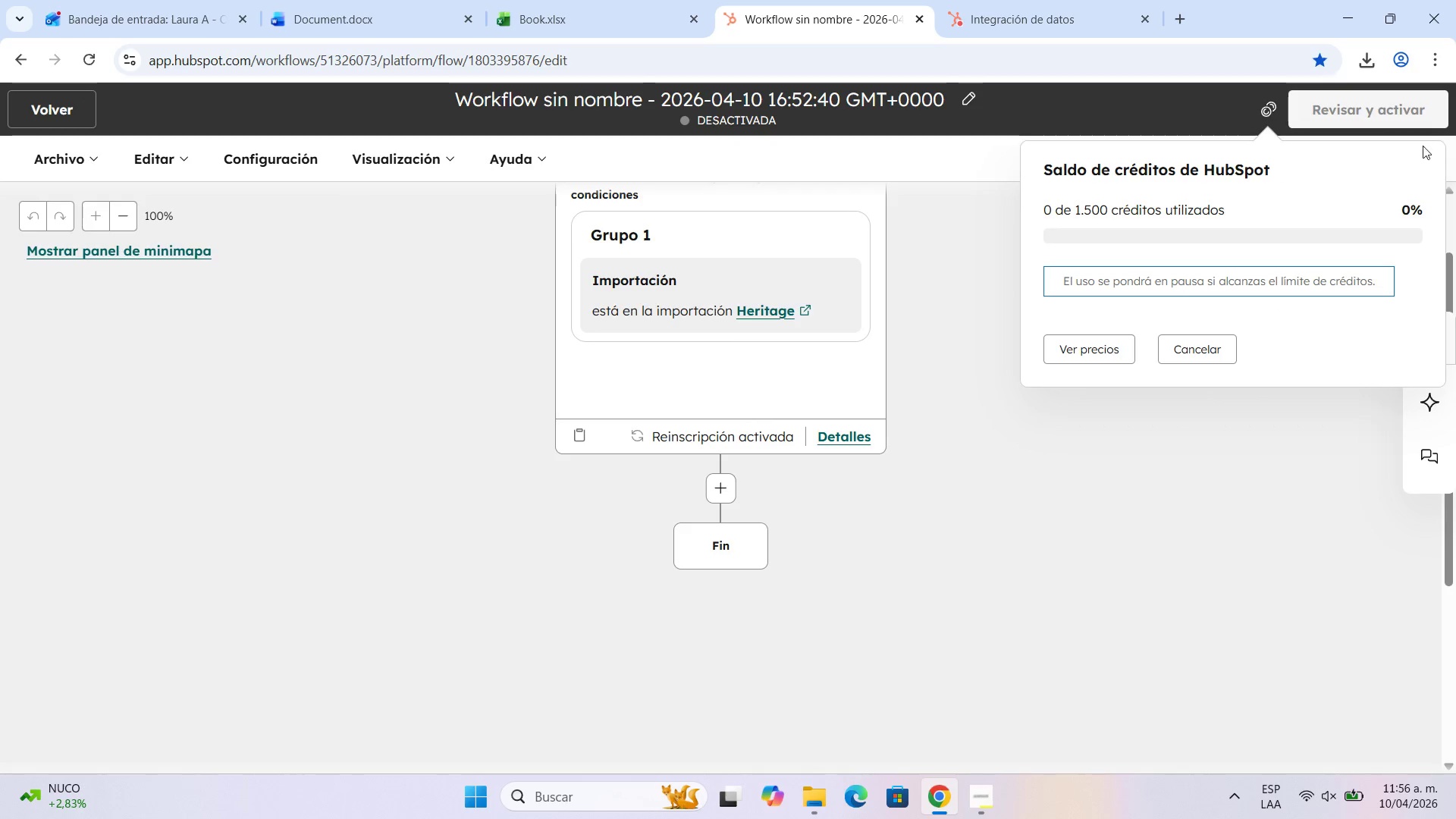 
double_click([1331, 100])
 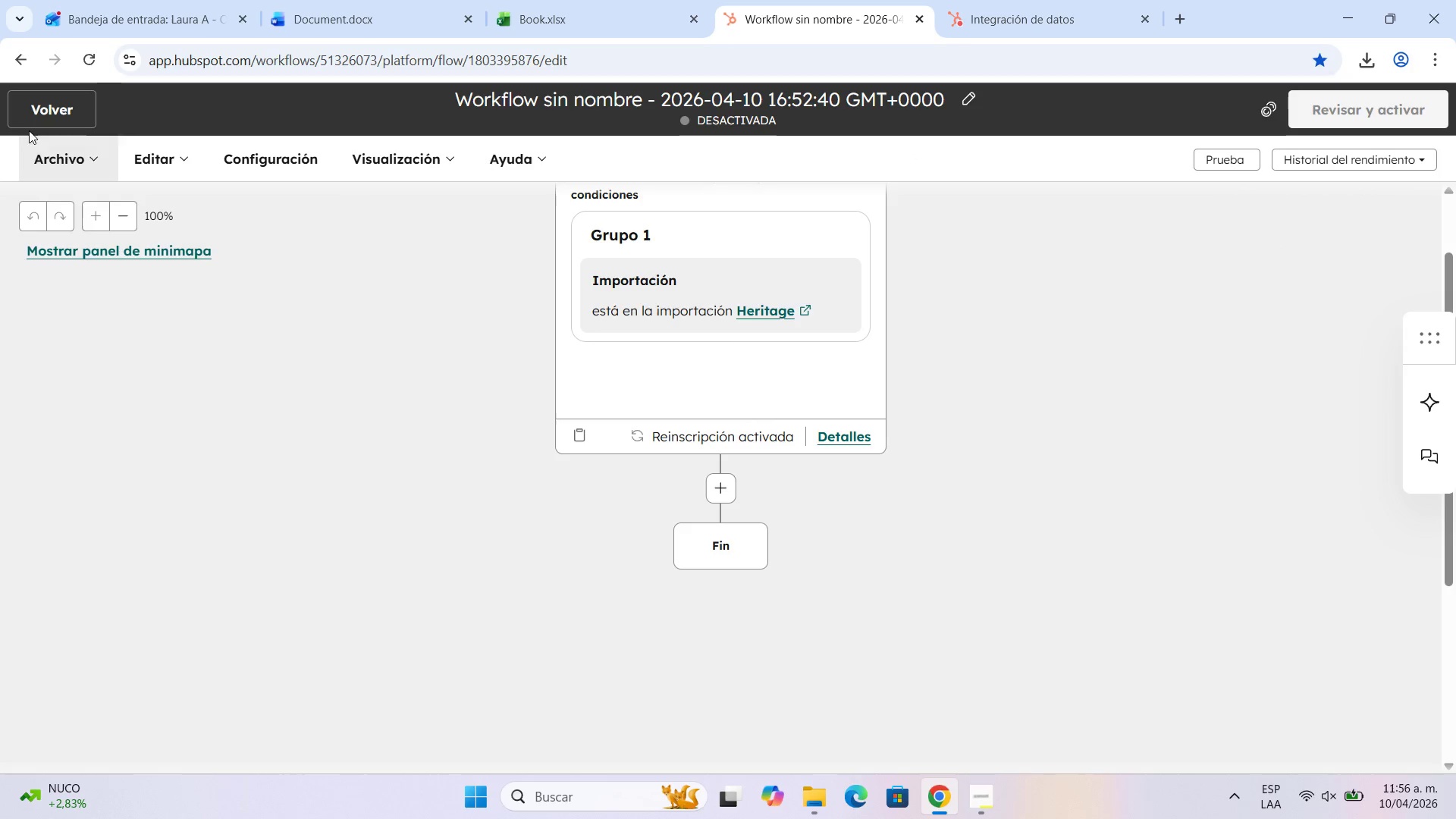 
left_click([27, 50])
 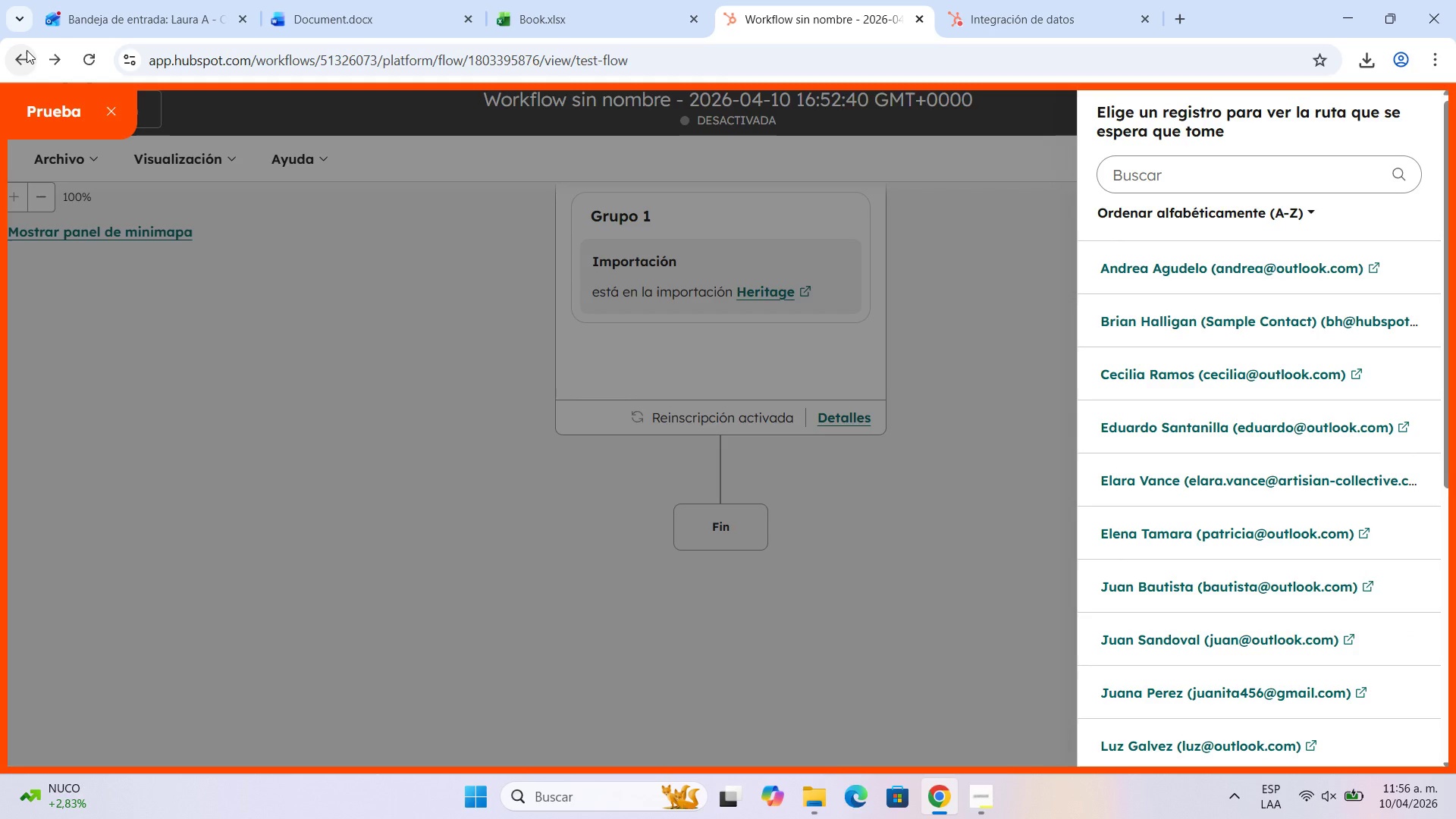 
left_click([21, 55])
 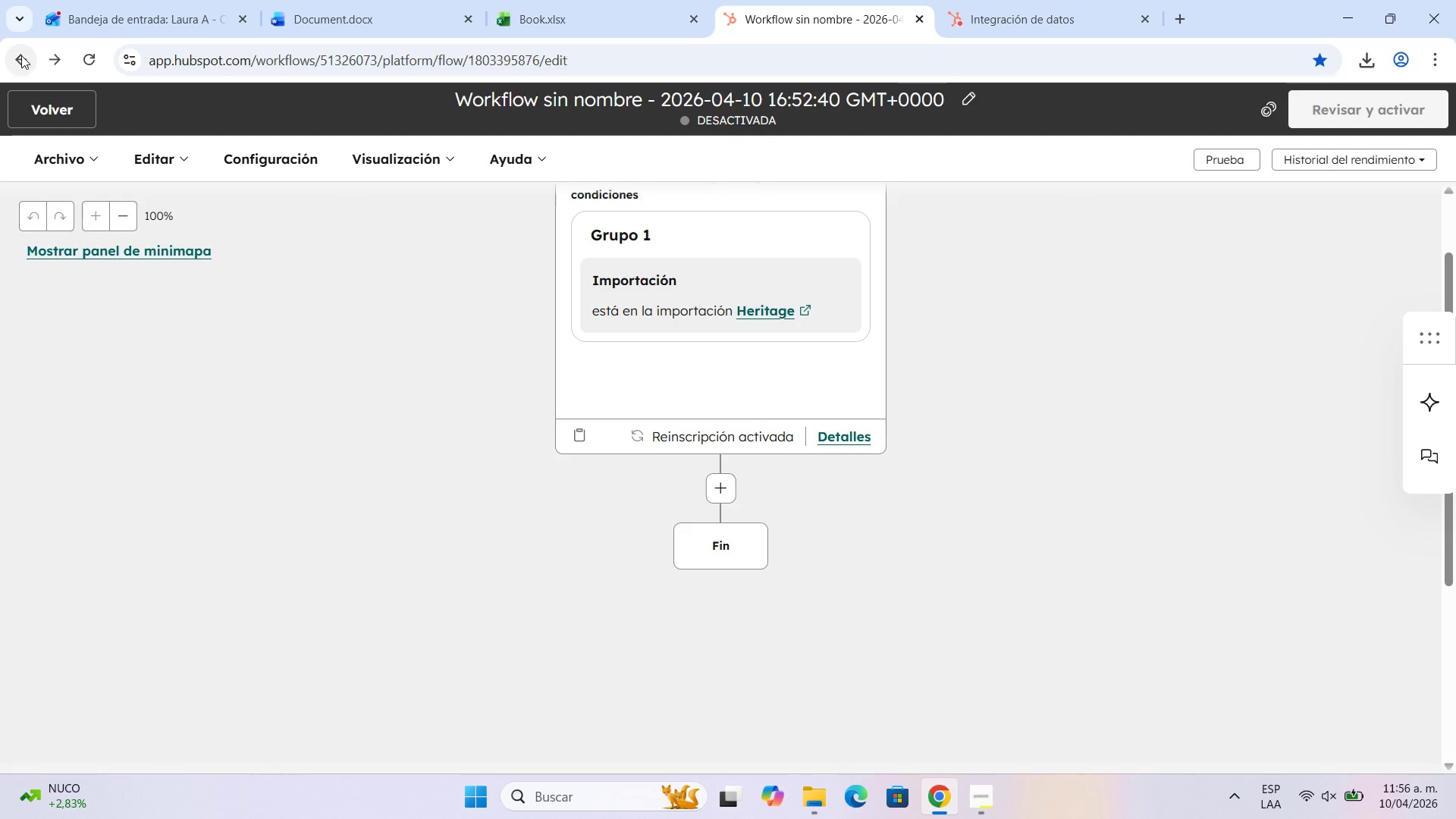 
wait(5.8)
 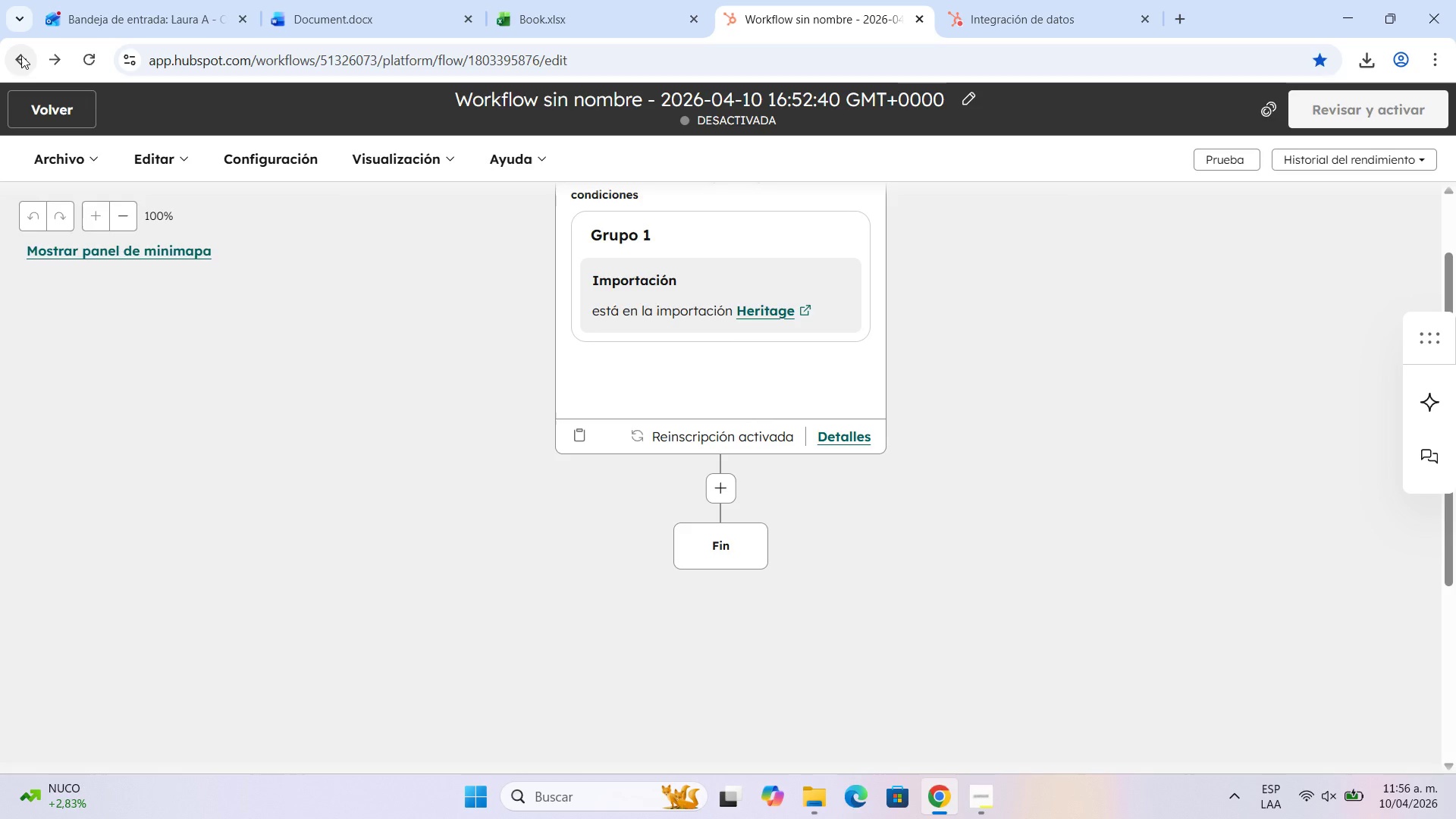 
left_click([22, 58])
 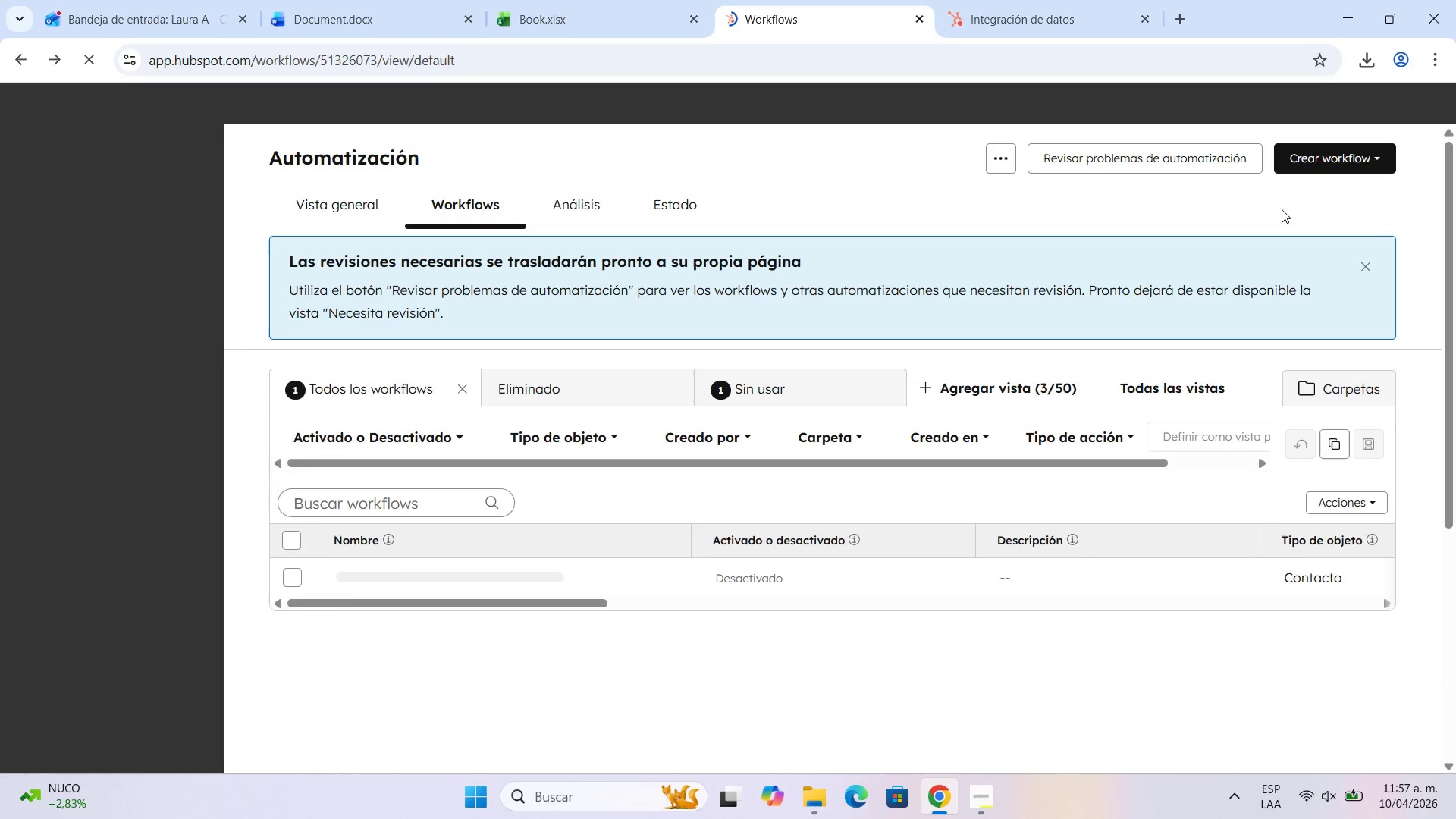 
scroll: coordinate [1151, 350], scroll_direction: down, amount: 3.0
 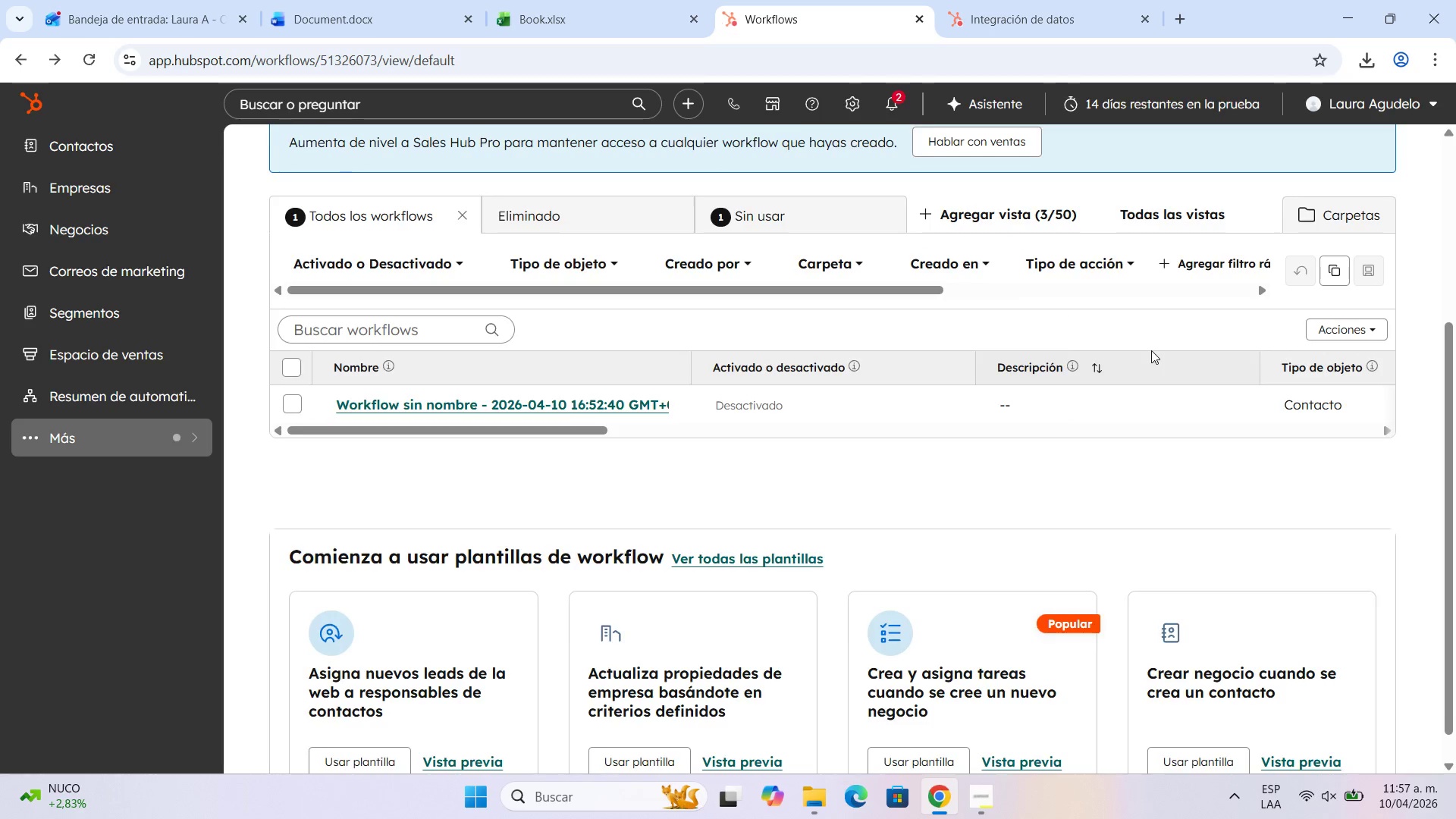 
scroll: coordinate [1151, 350], scroll_direction: up, amount: 2.0
 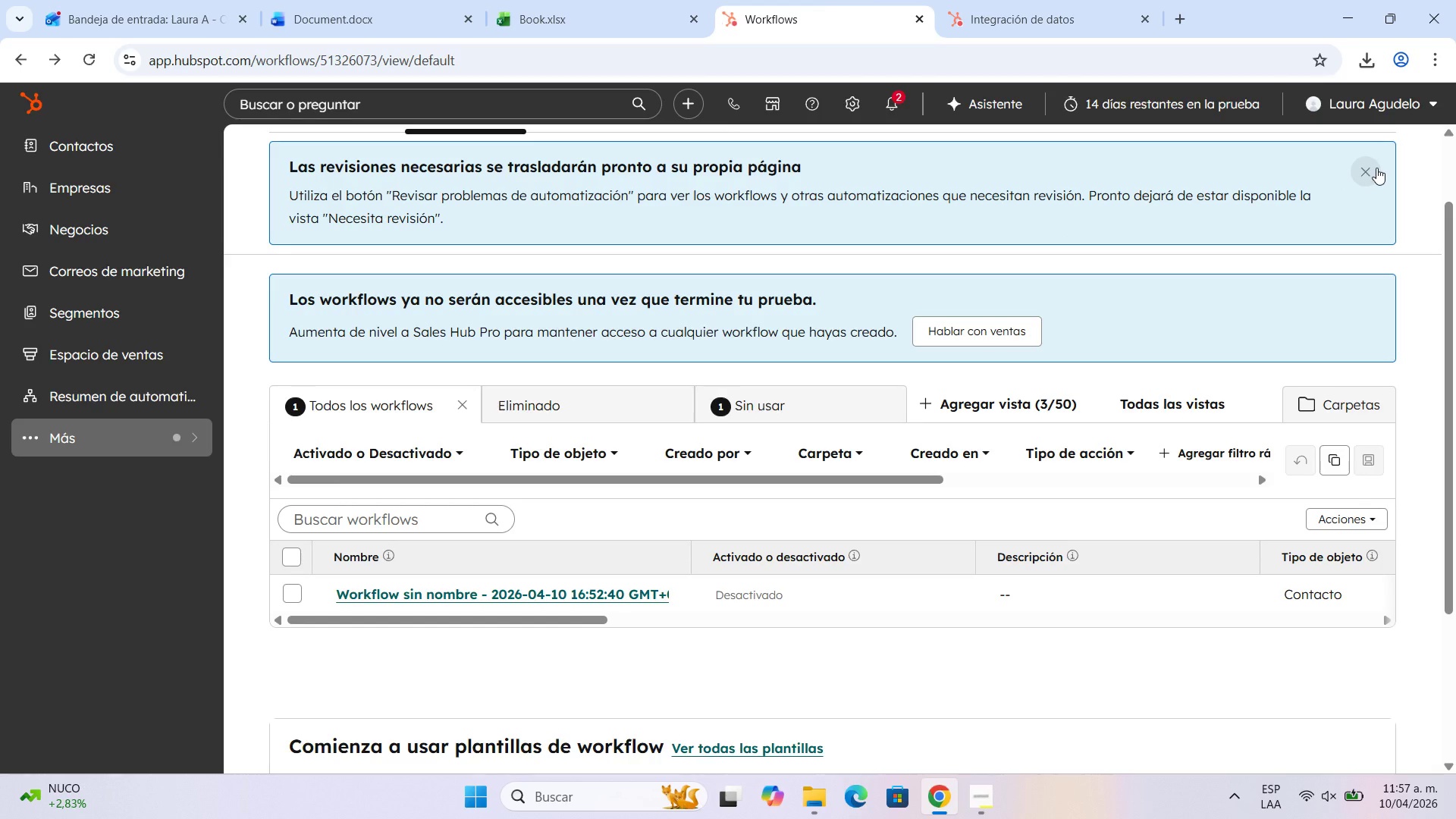 
wait(41.39)
 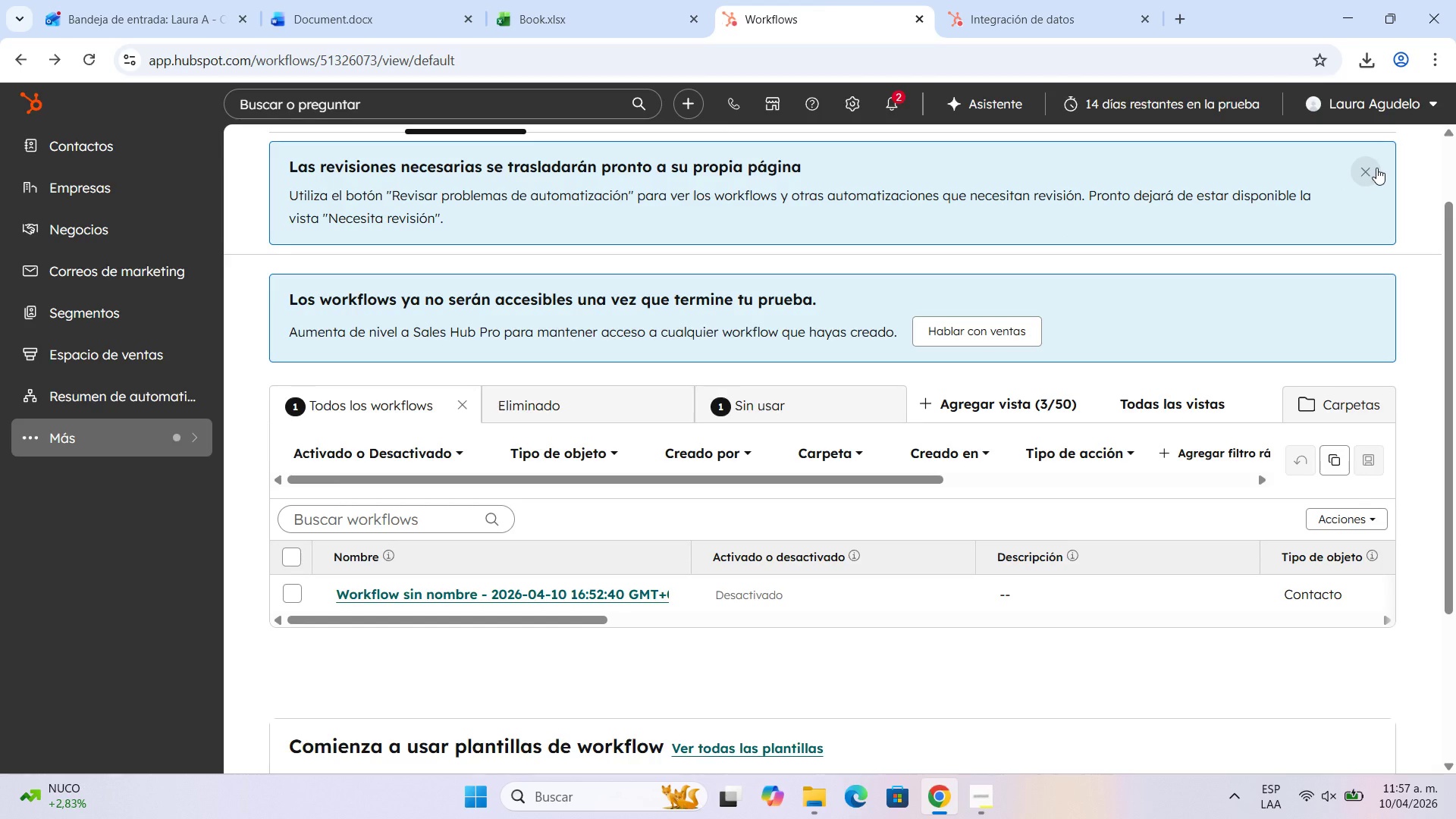 
scroll: coordinate [1307, 237], scroll_direction: up, amount: 5.0
 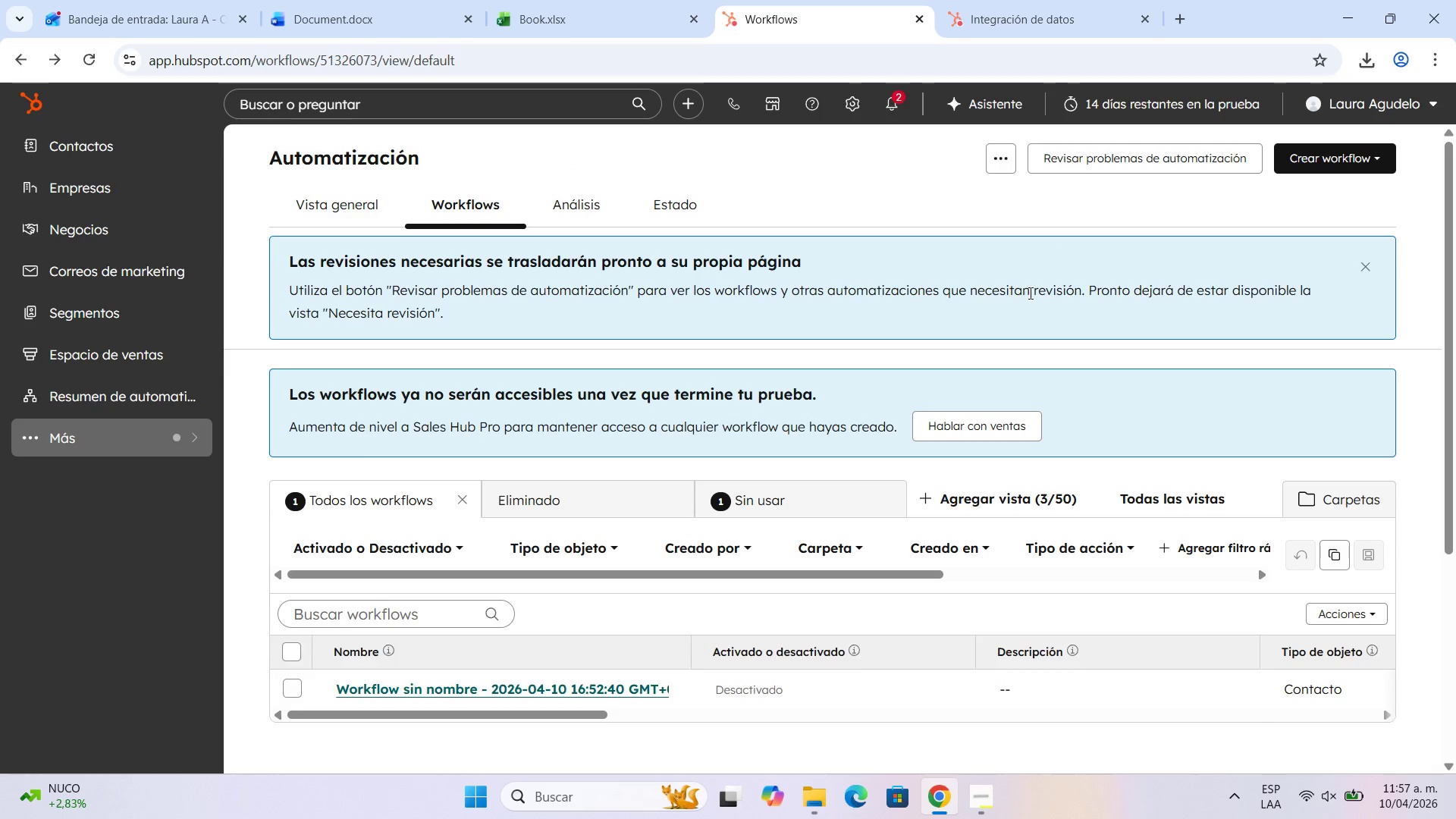 
scroll: coordinate [1191, 467], scroll_direction: down, amount: 3.0
 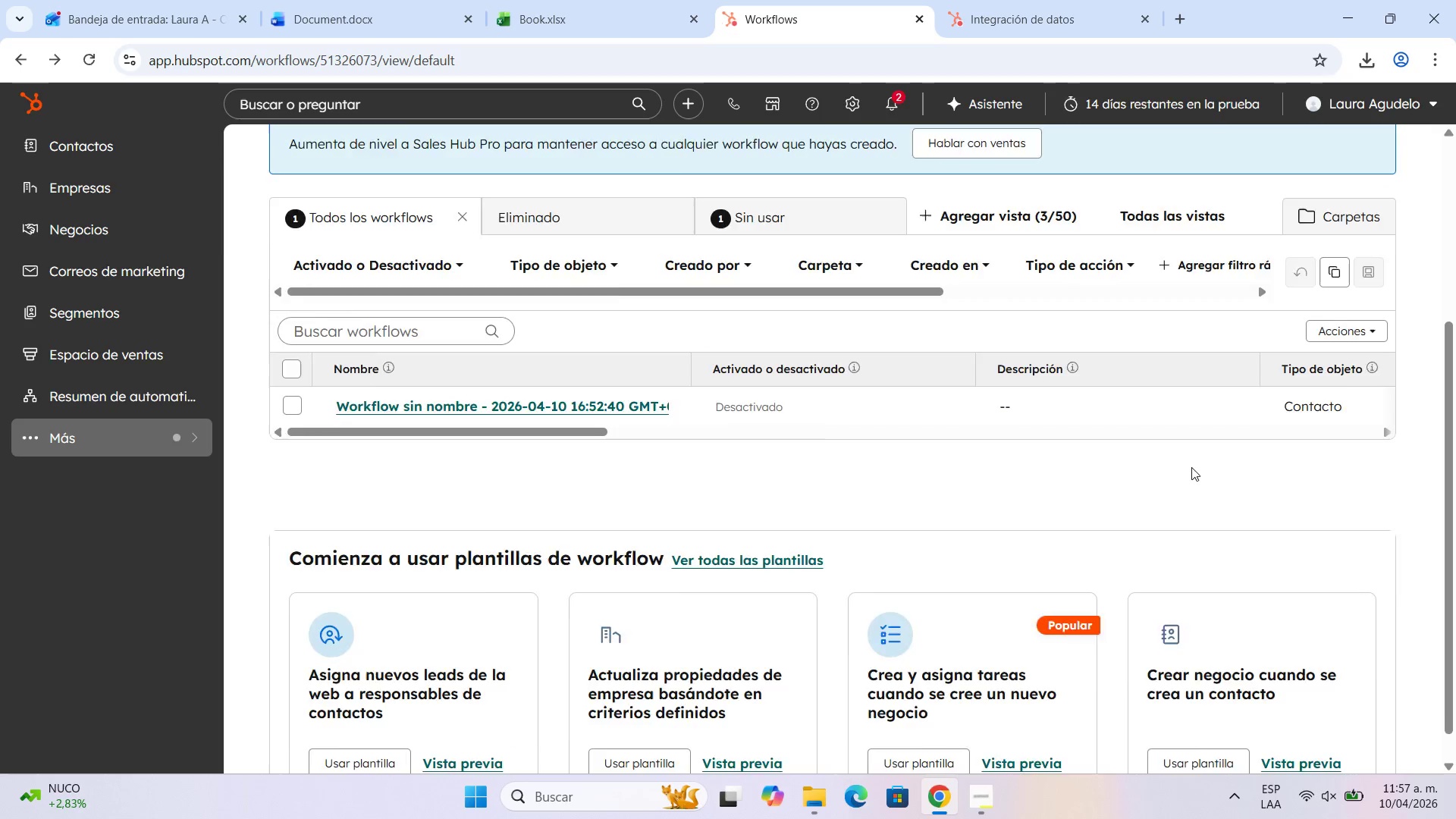 
scroll: coordinate [971, 327], scroll_direction: up, amount: 4.0
 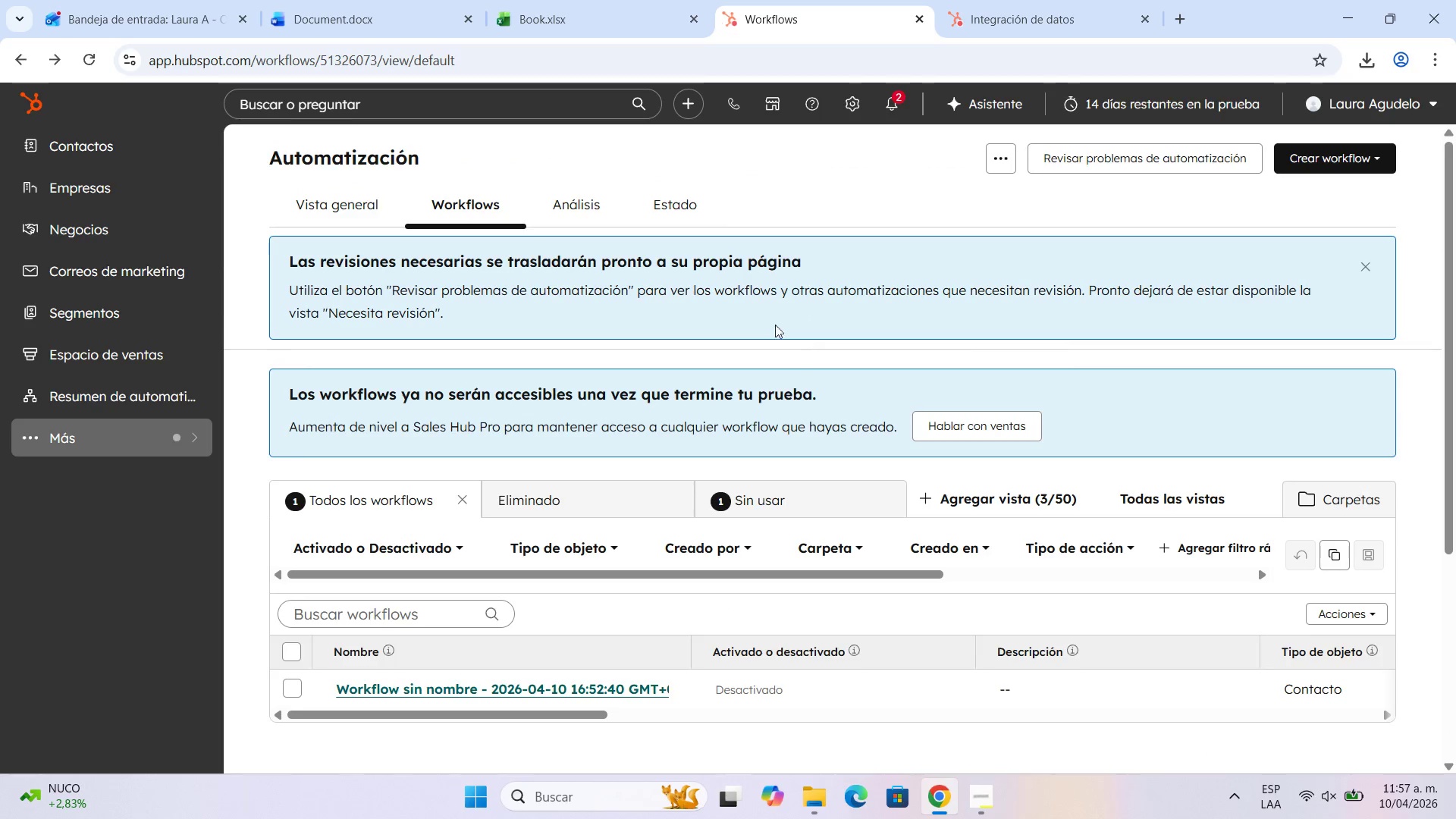 
double_click([774, 317])
 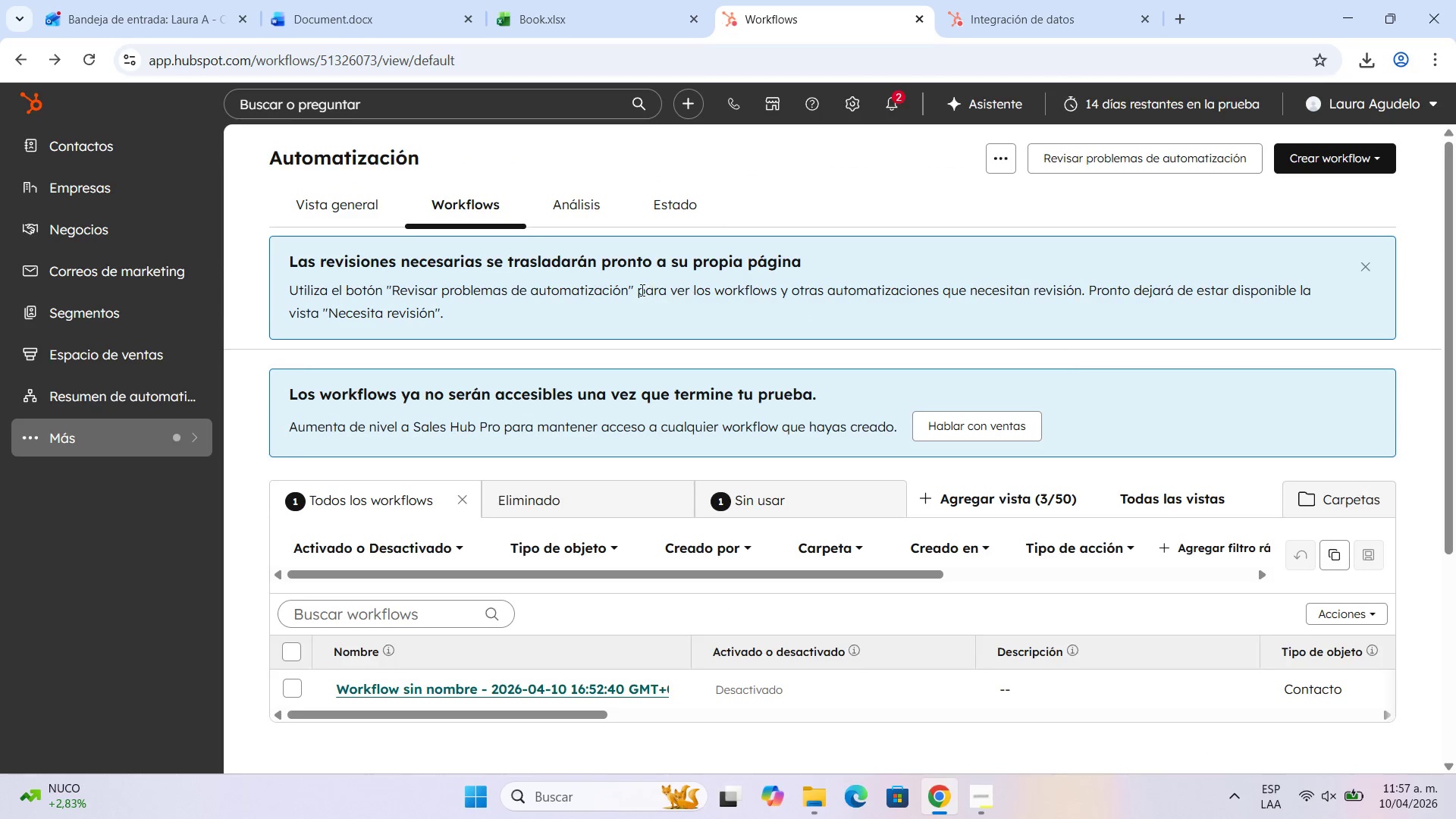 
triple_click([641, 290])
 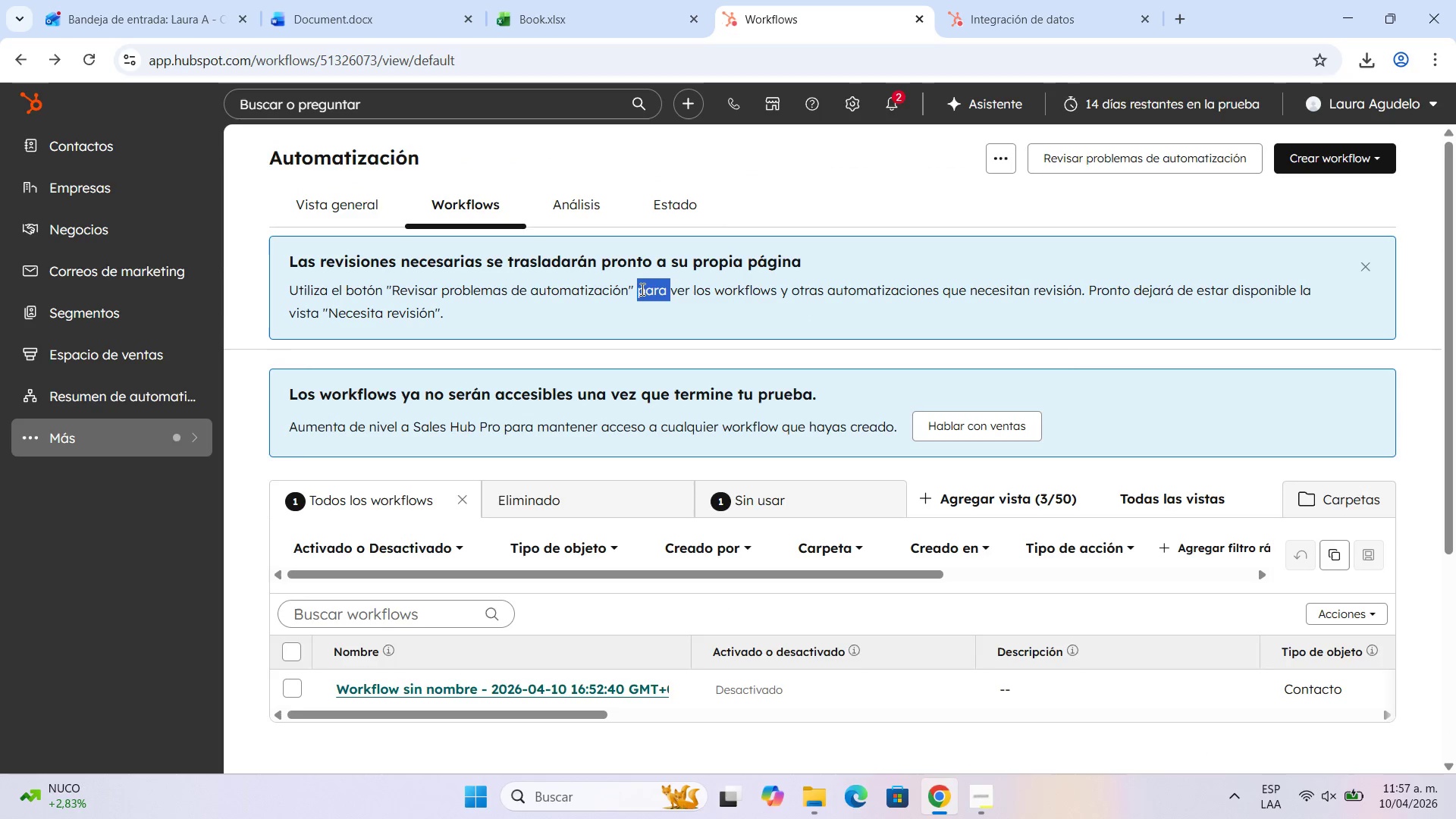 
triple_click([641, 290])
 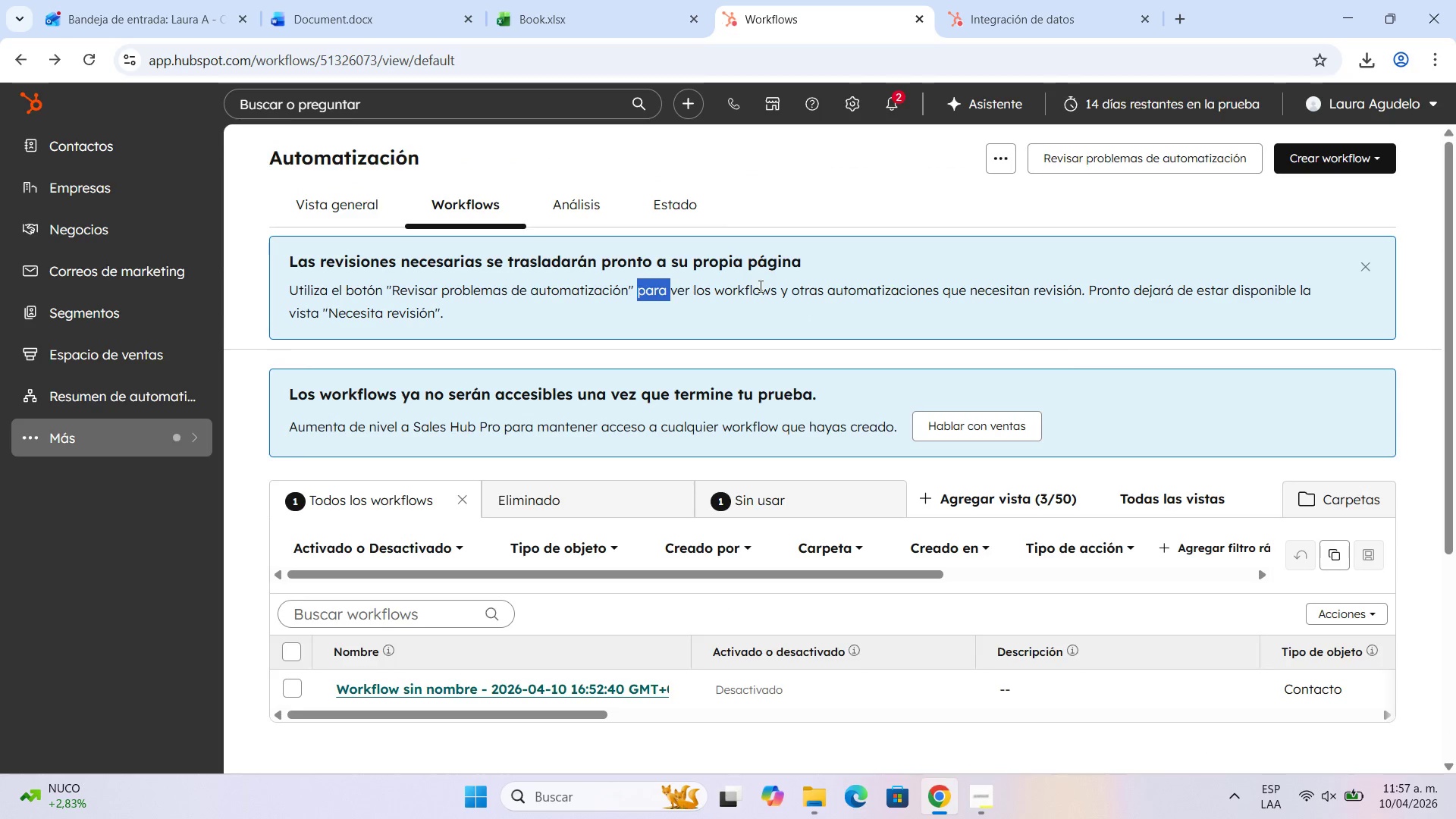 
left_click([761, 287])
 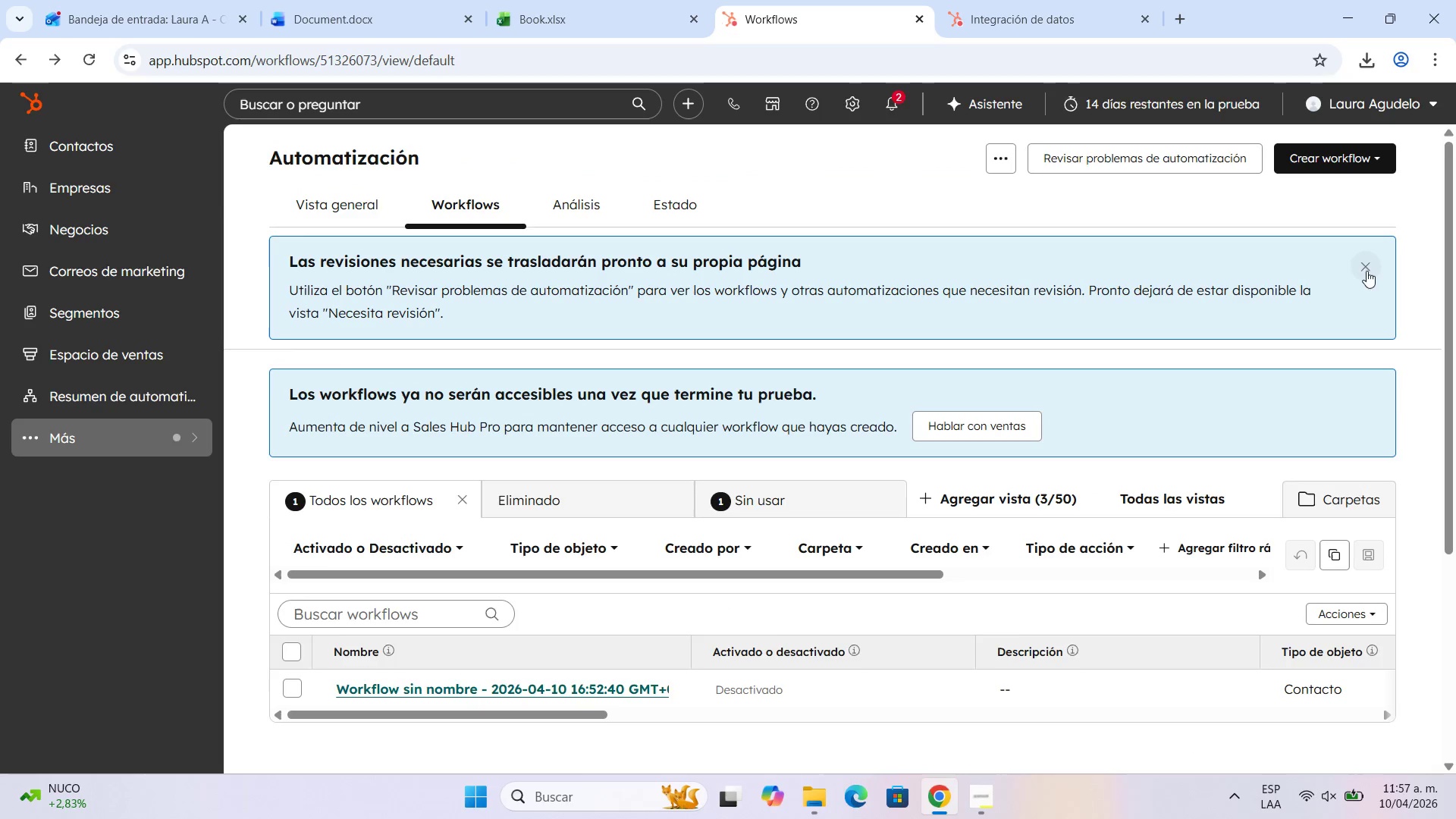 
left_click([1353, 262])
 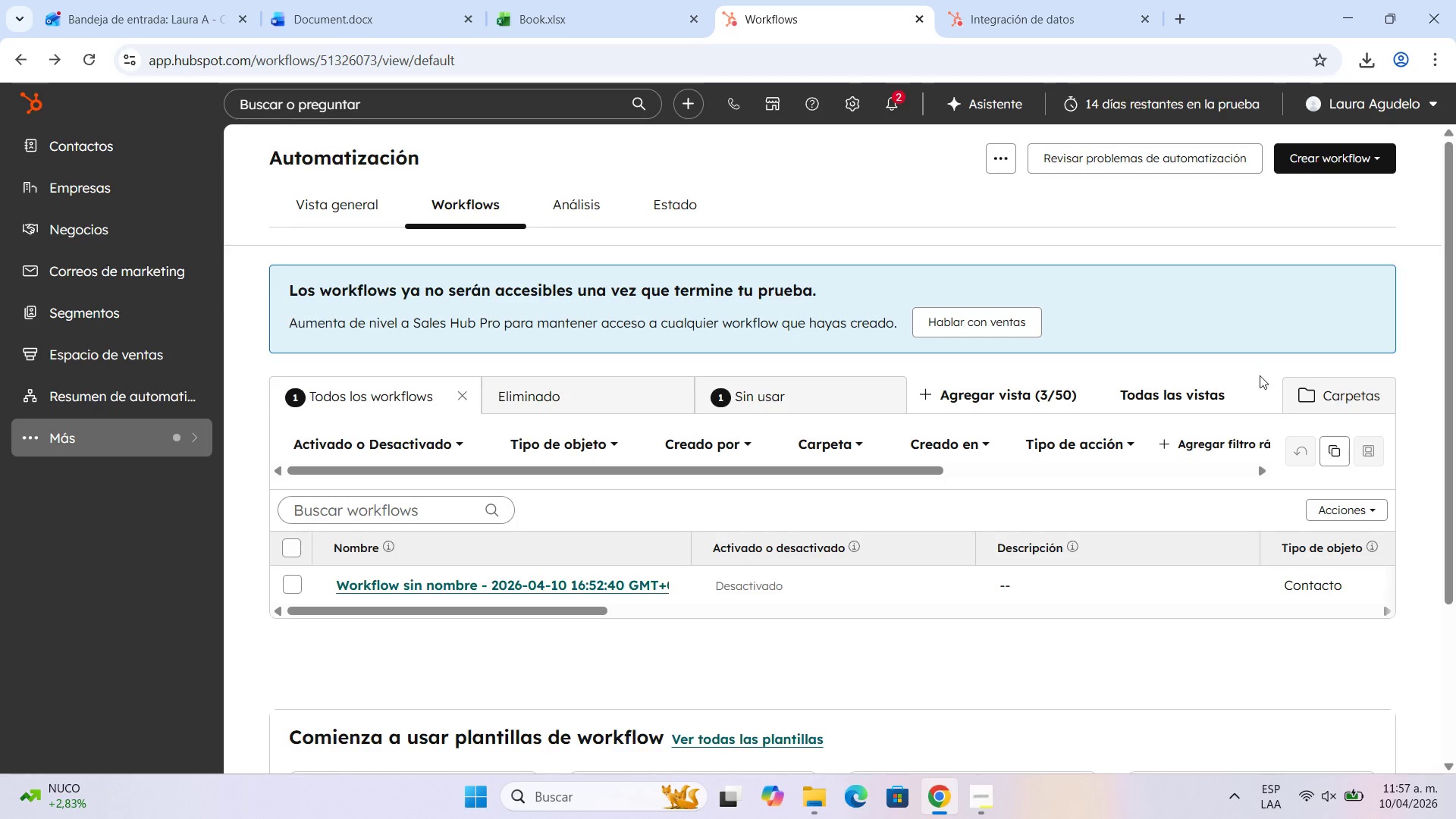 
scroll: coordinate [1122, 468], scroll_direction: down, amount: 6.0
 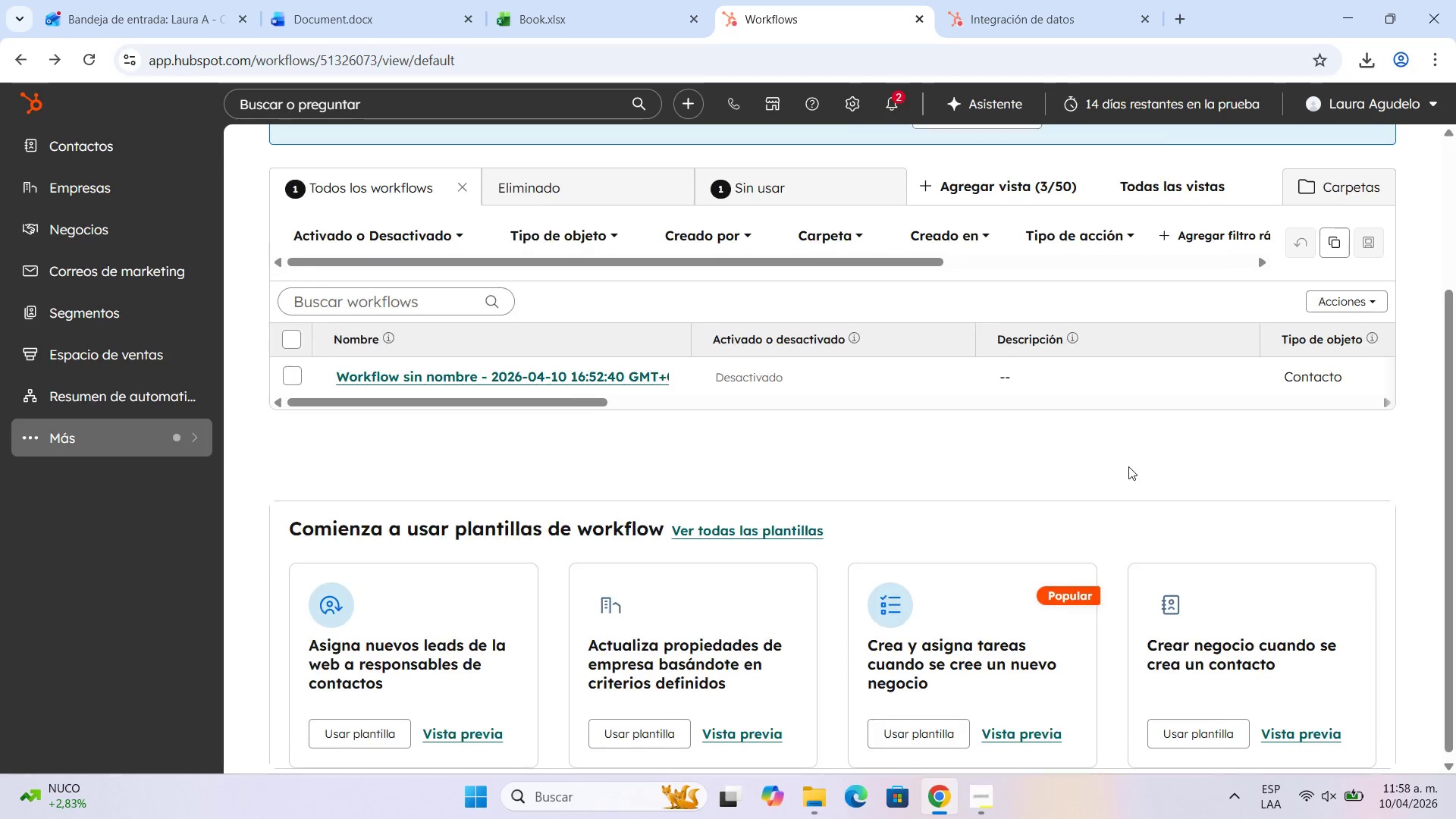 
scroll: coordinate [1128, 466], scroll_direction: up, amount: 5.0
 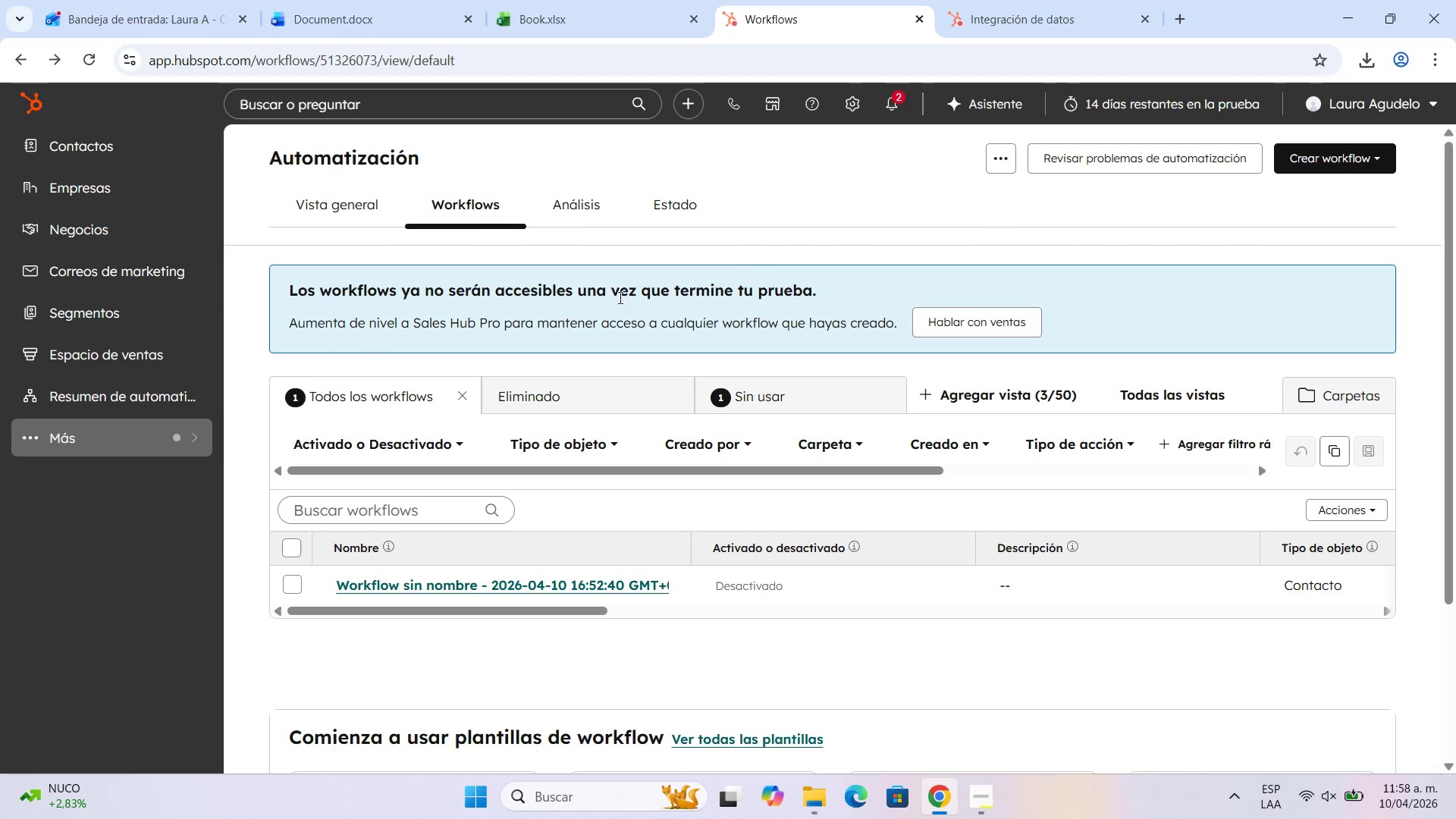 
mouse_move([523, 595])
 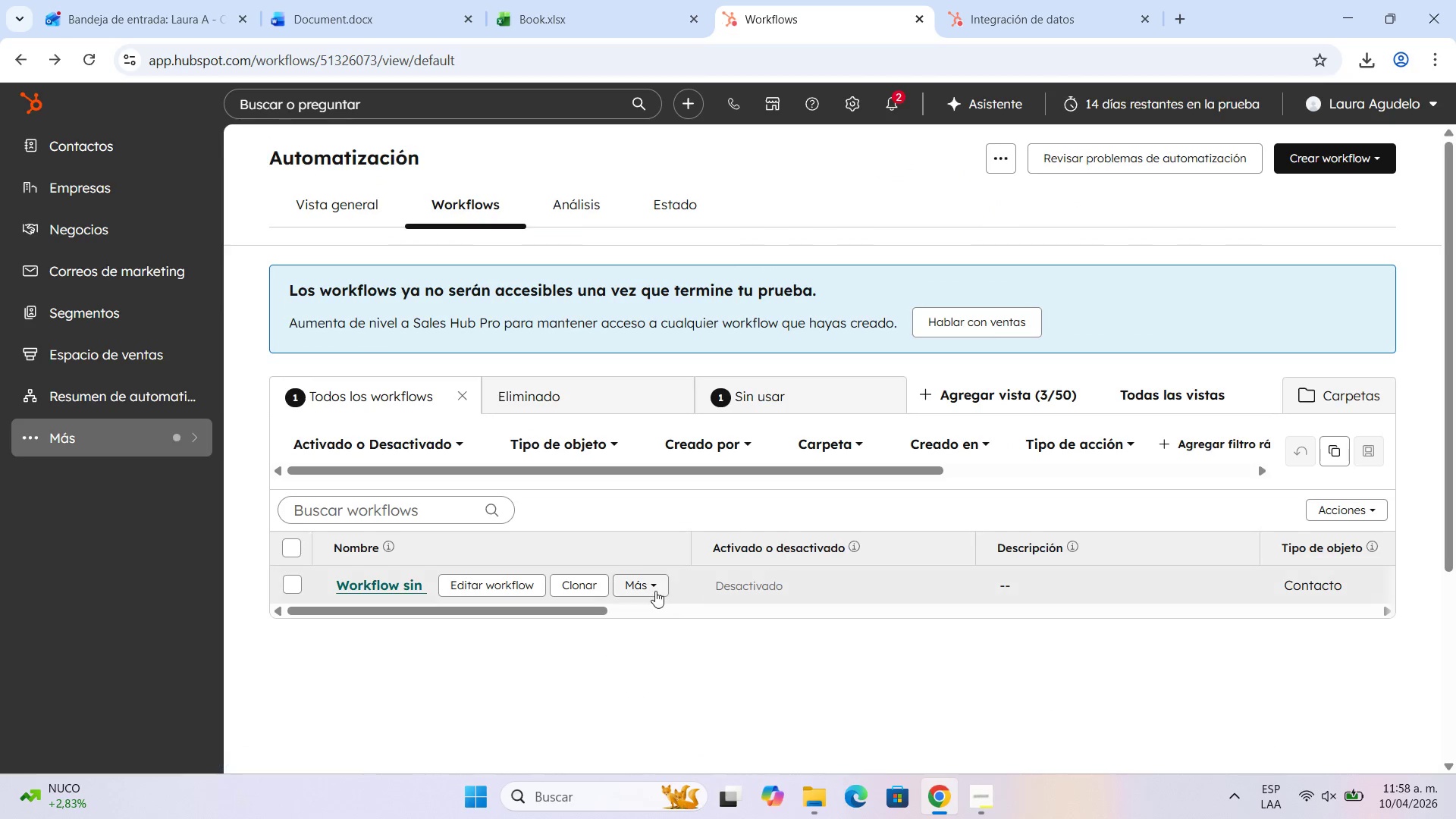 
left_click([654, 591])
 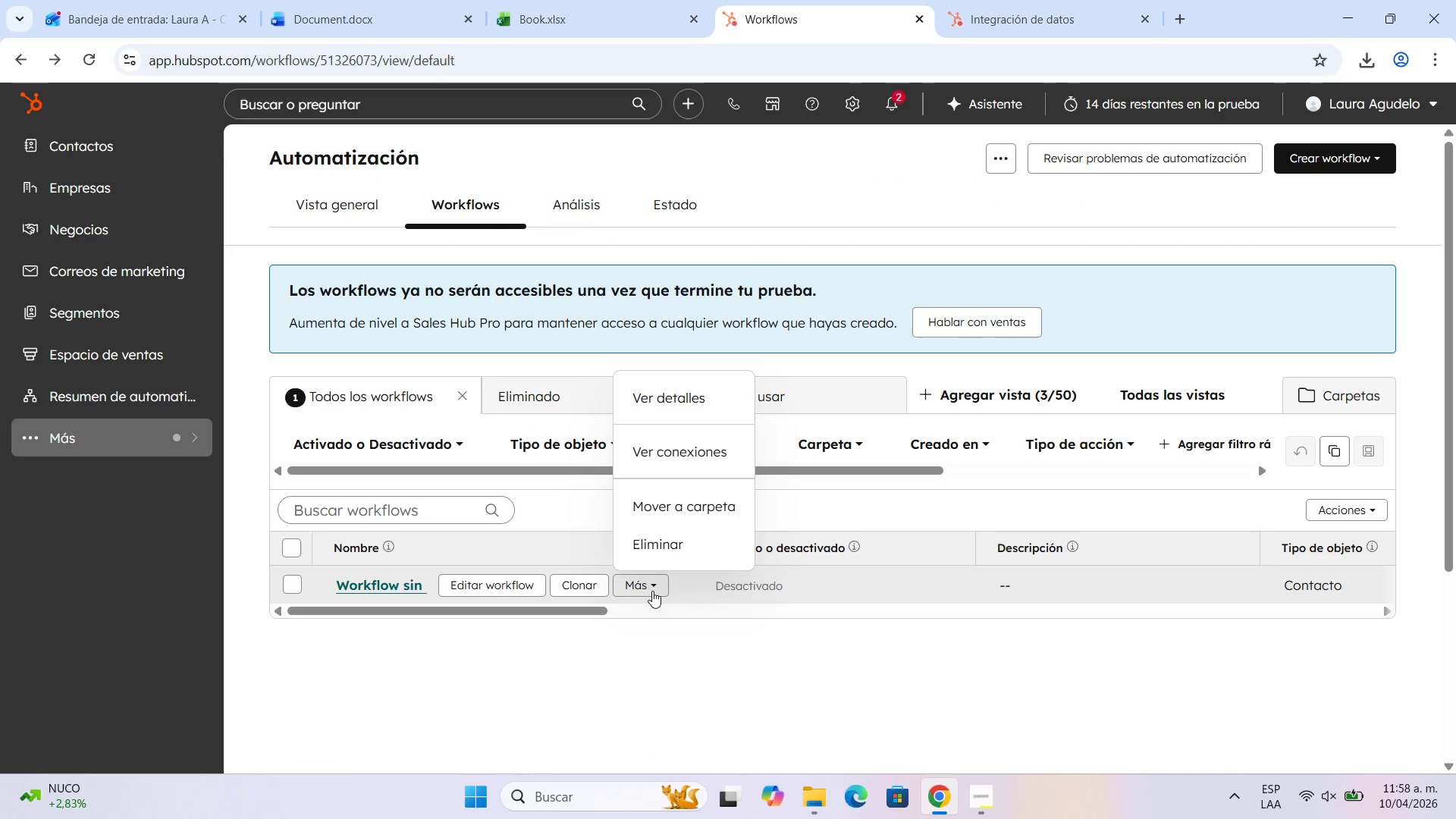 
left_click([754, 661])
 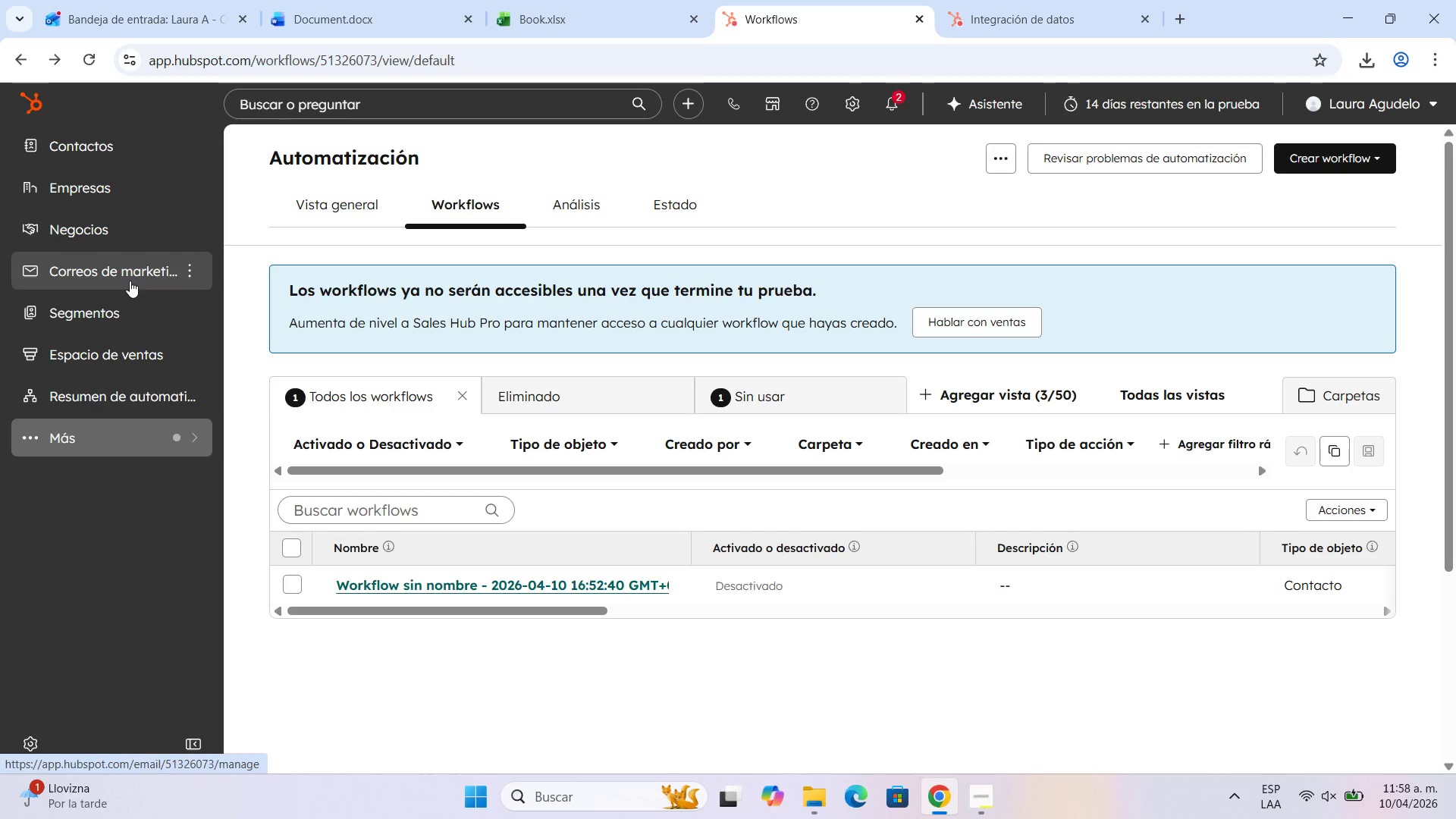 
wait(34.98)
 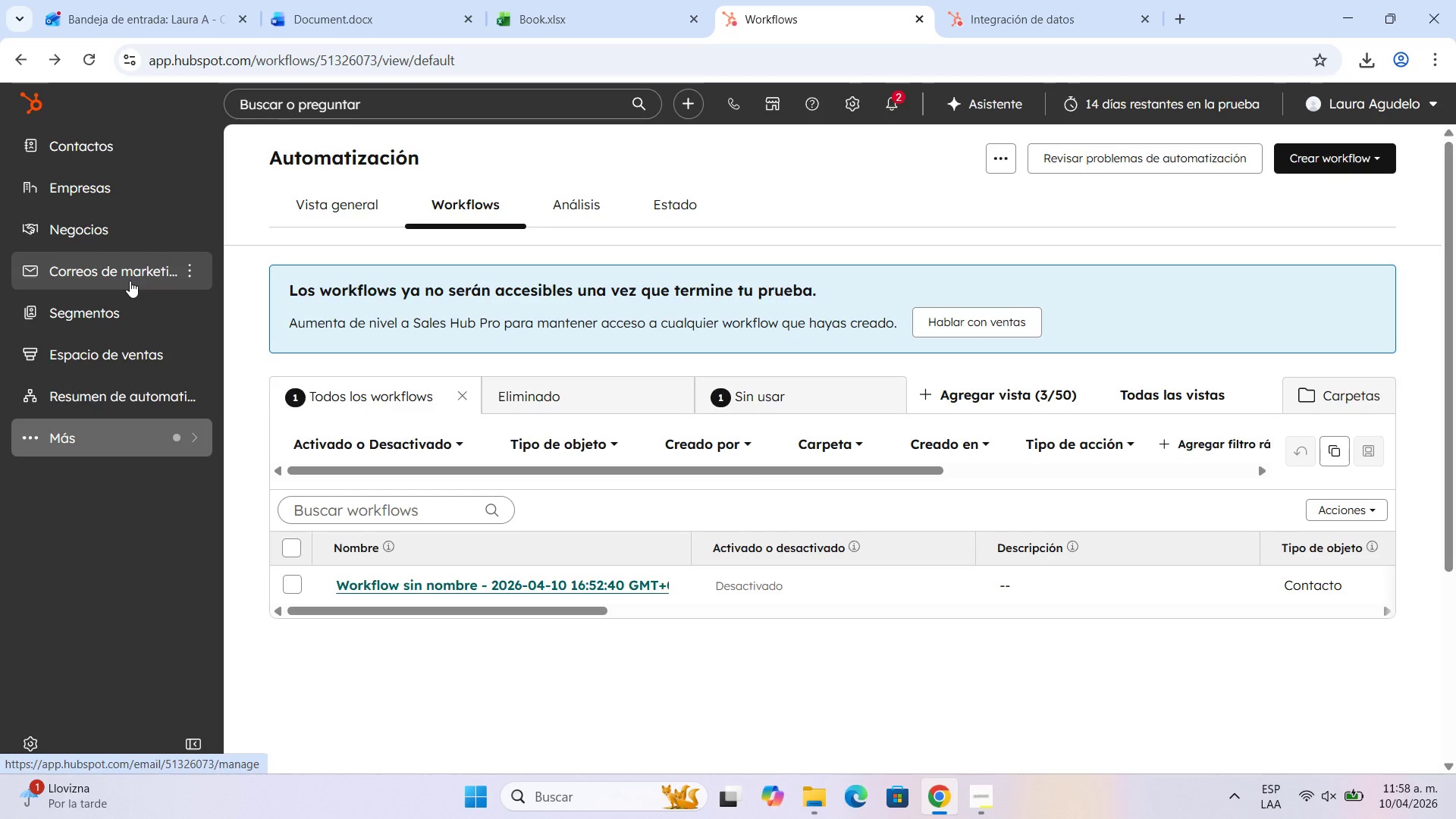 
scroll: coordinate [1000, 343], scroll_direction: up, amount: 6.0
 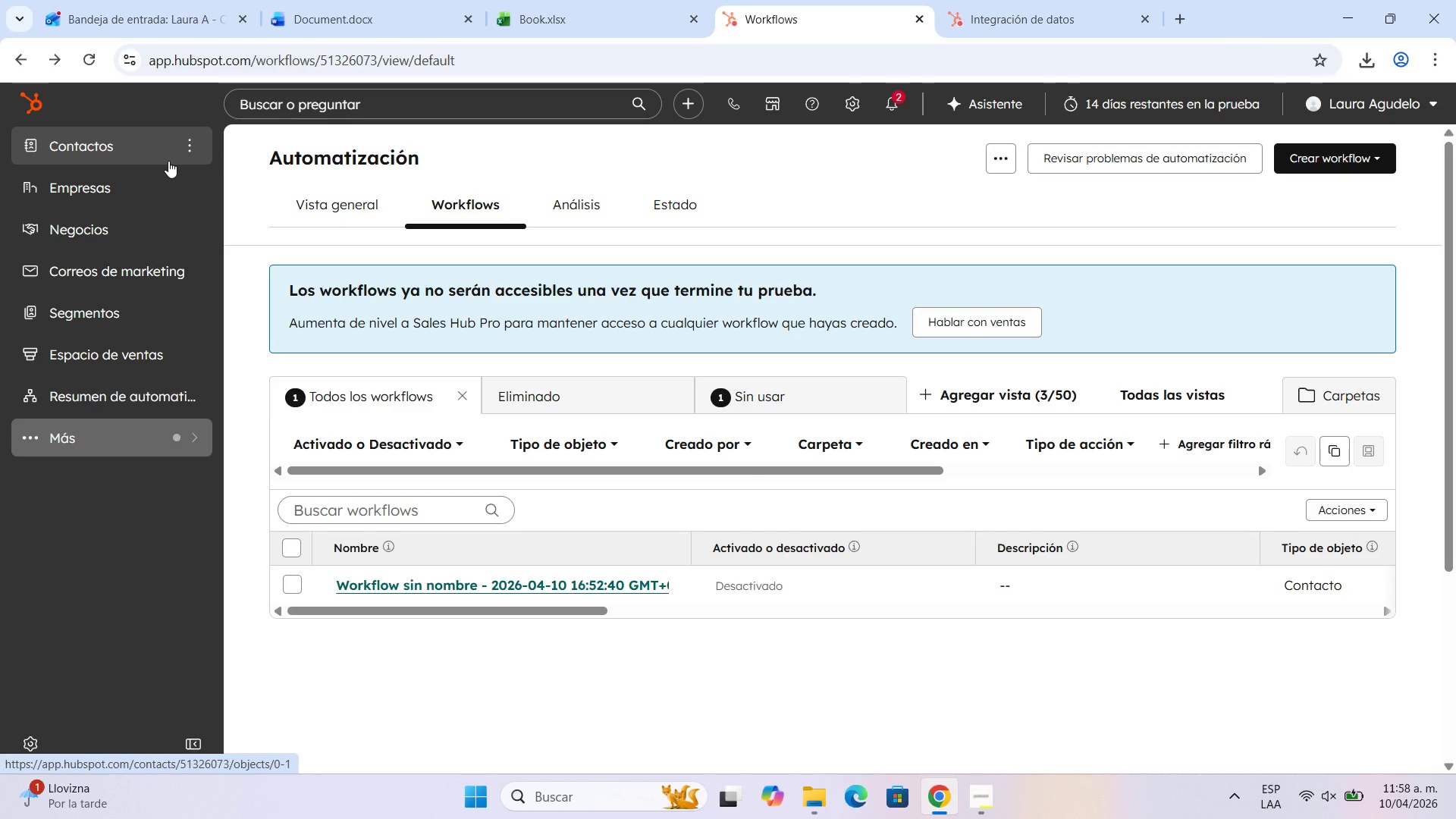 
left_click([24, 49])
 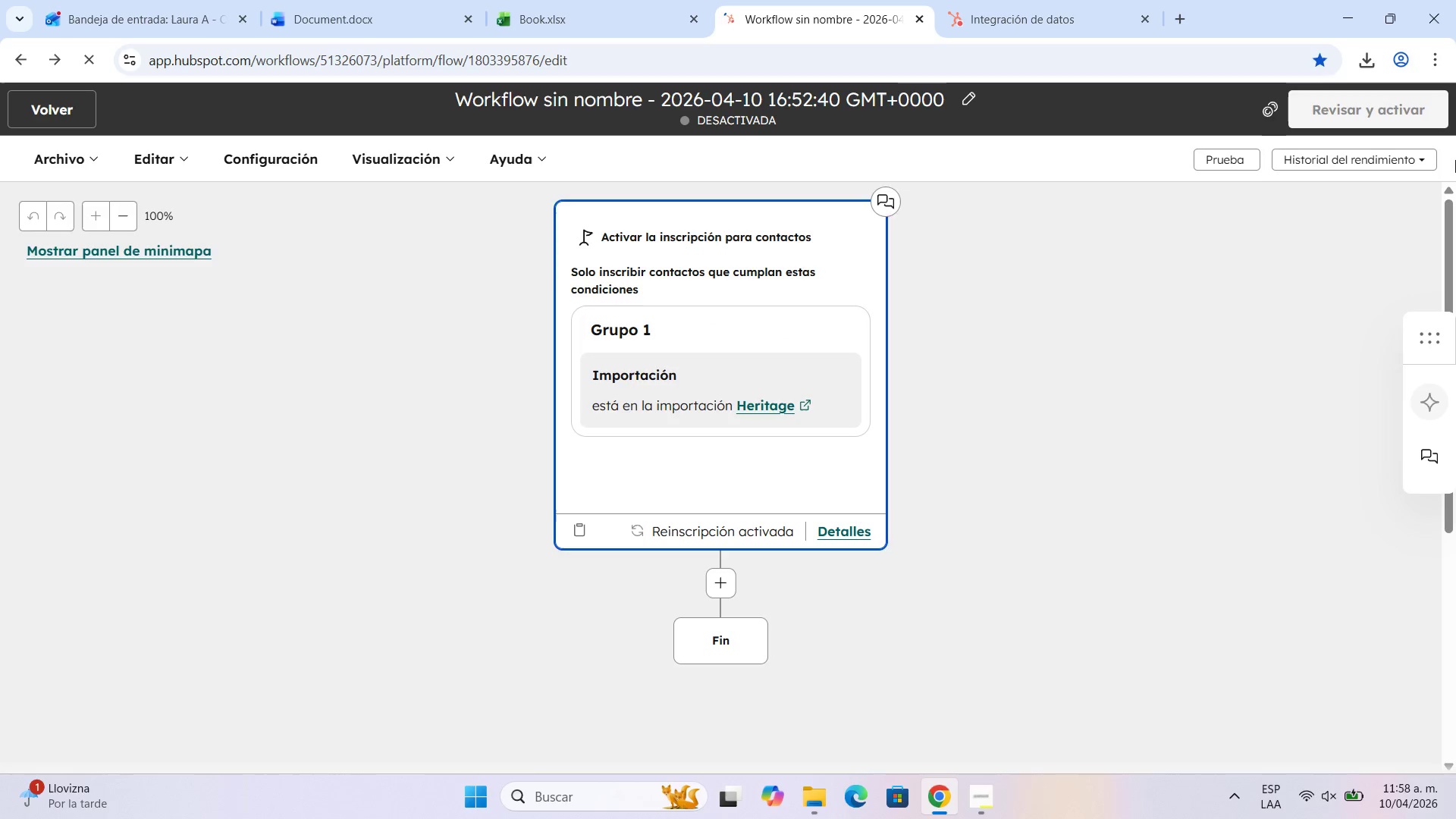 
wait(5.47)
 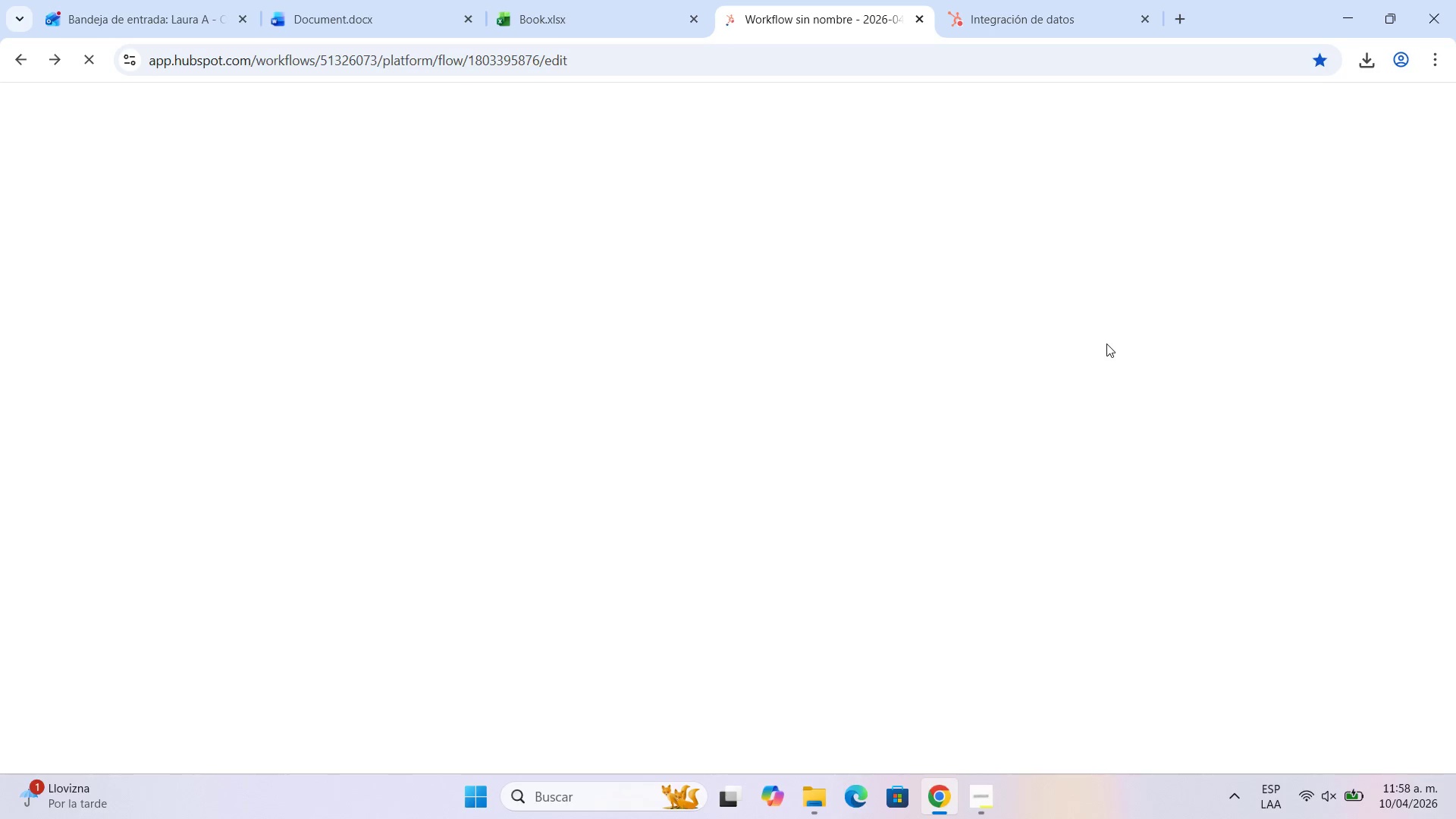 
left_click([1366, 118])
 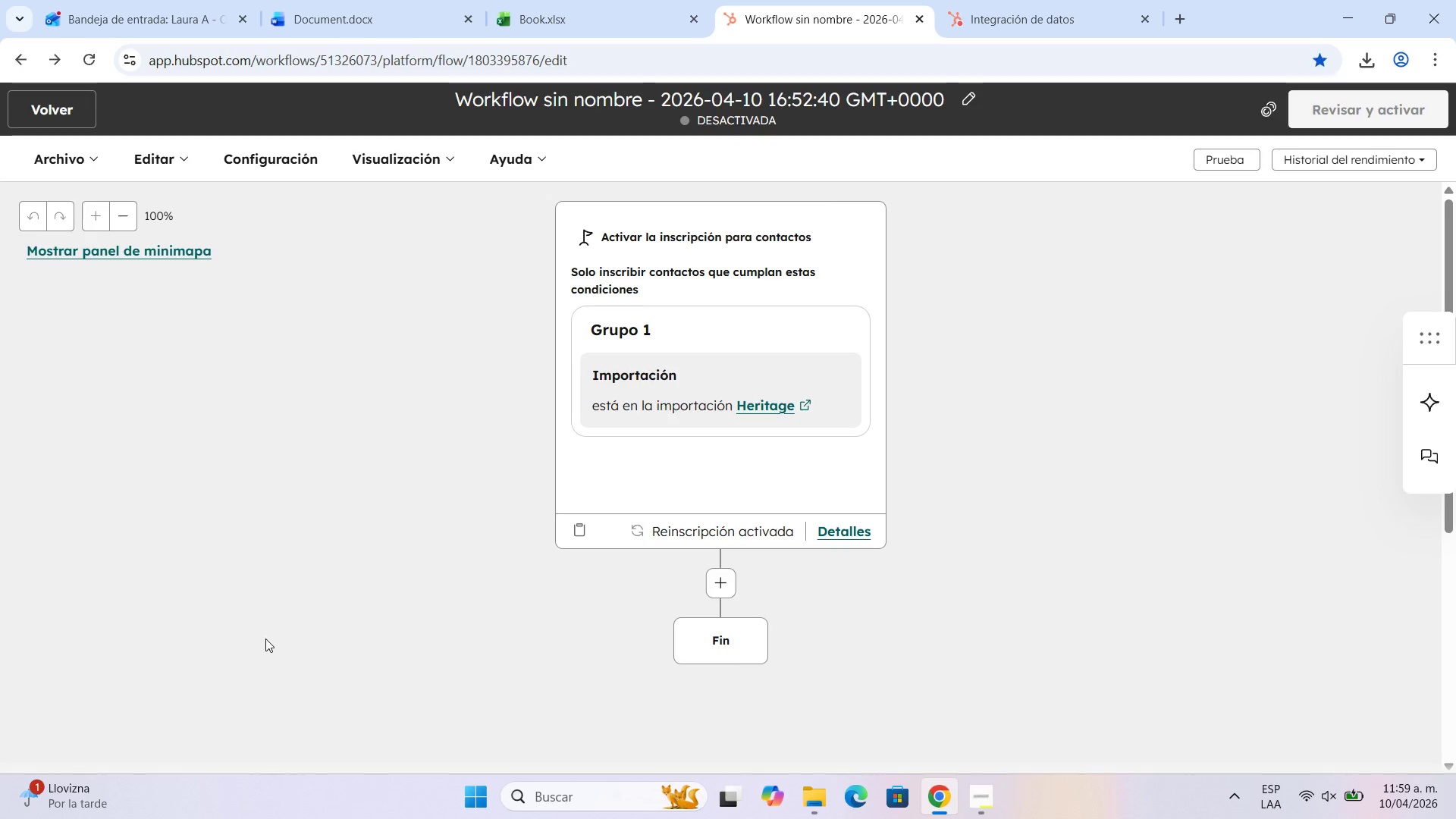 
wait(15.92)
 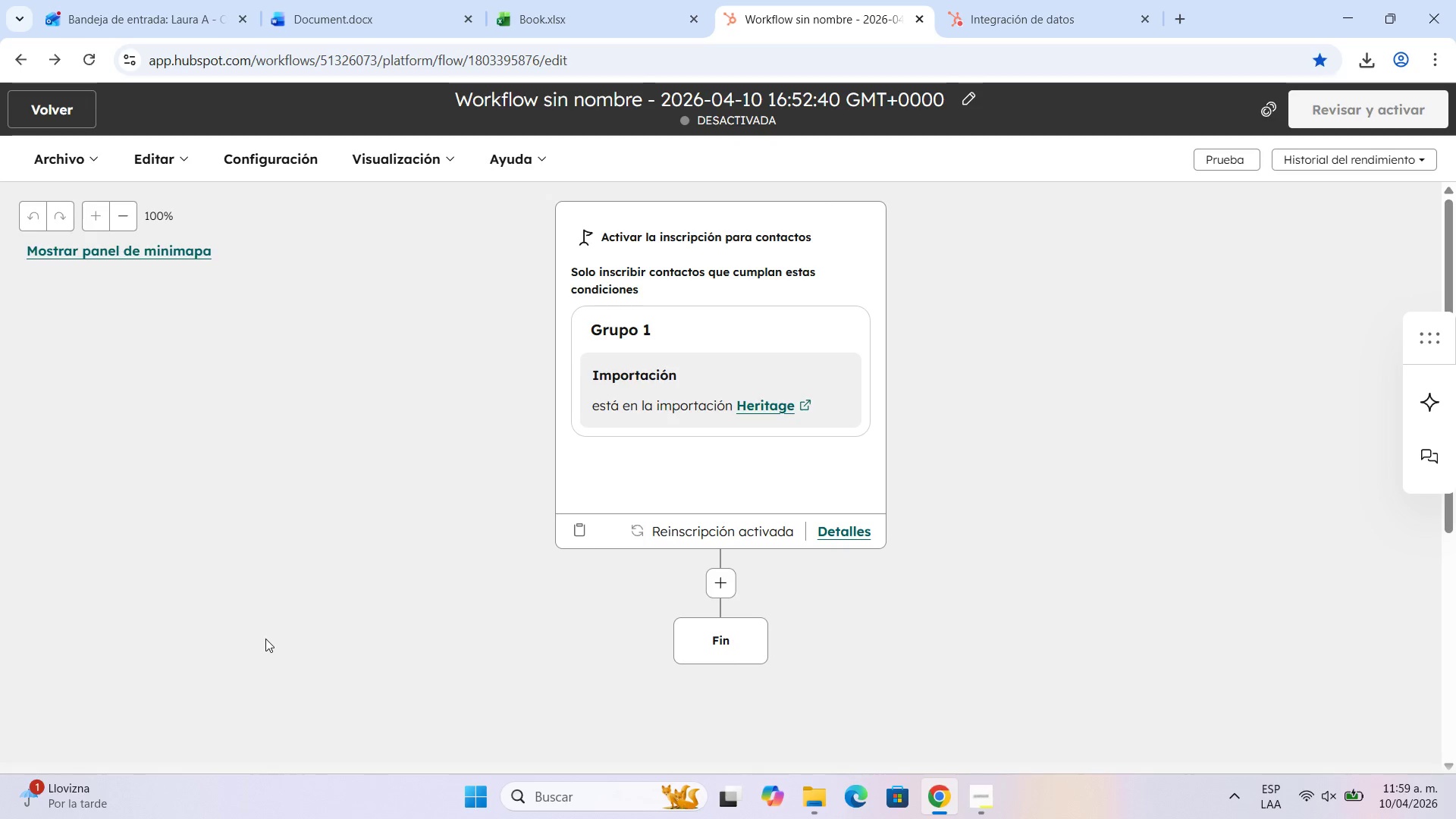 
left_click([64, 148])
 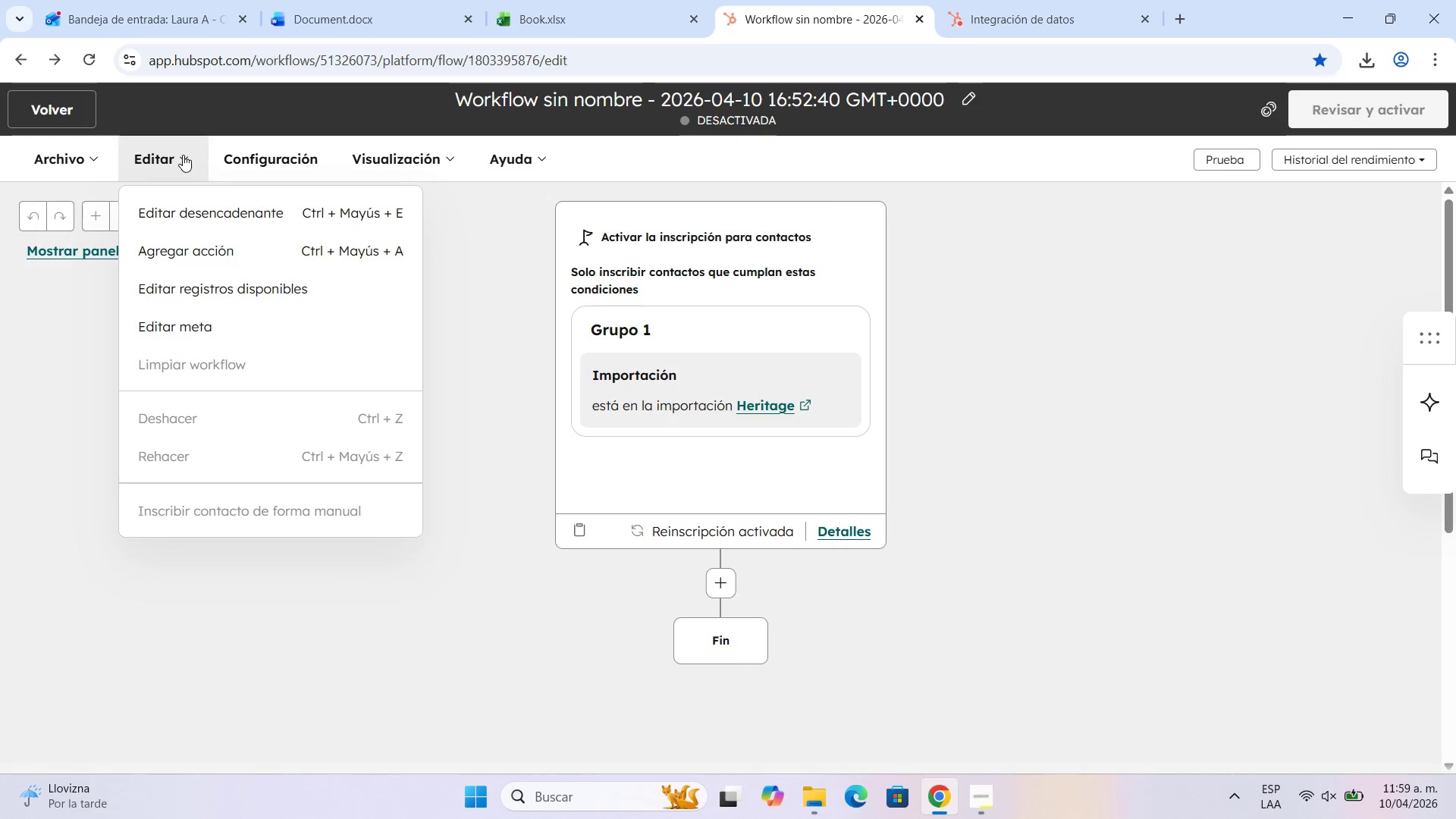 
left_click([184, 155])
 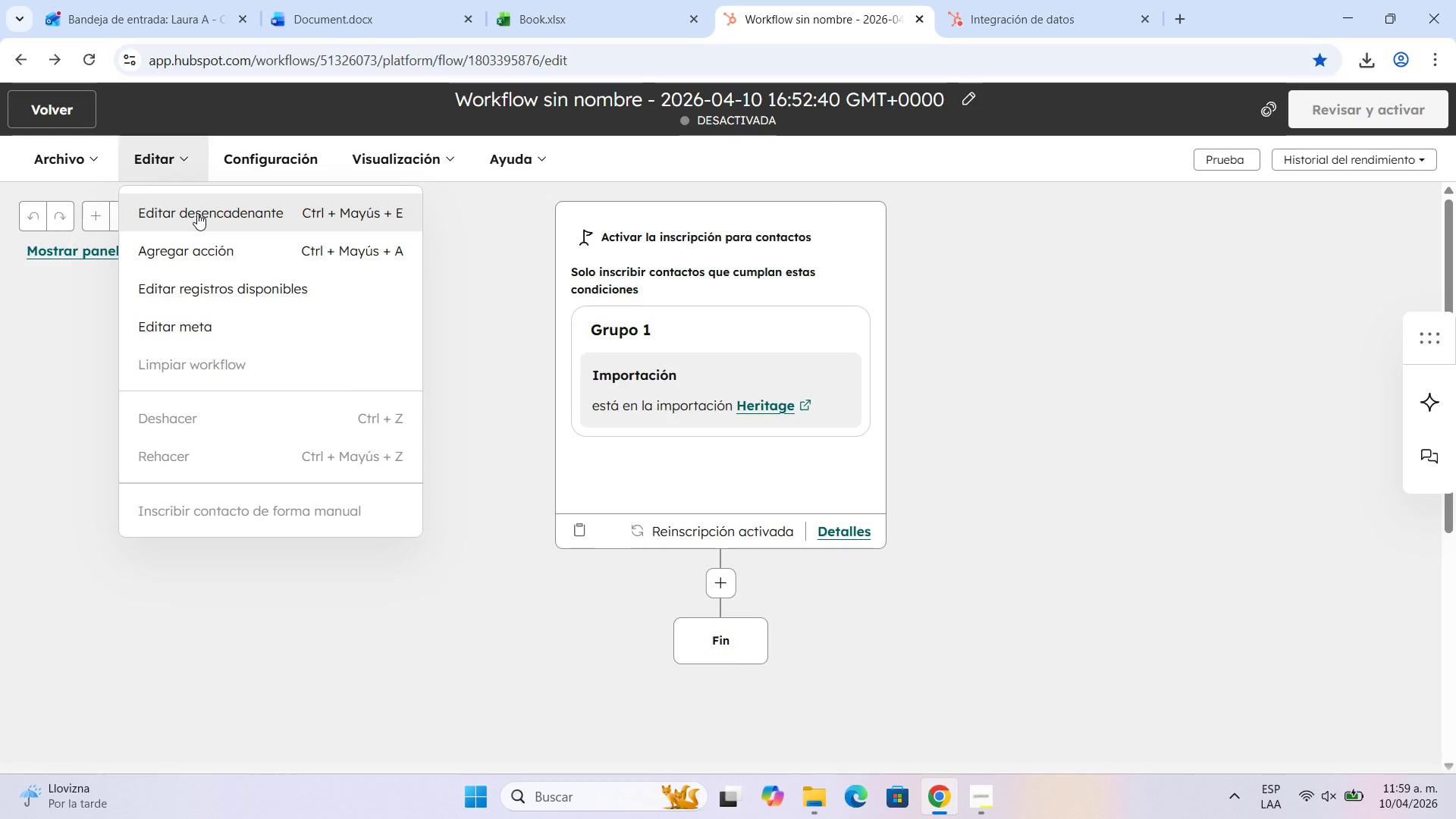 
mouse_move([417, 149])
 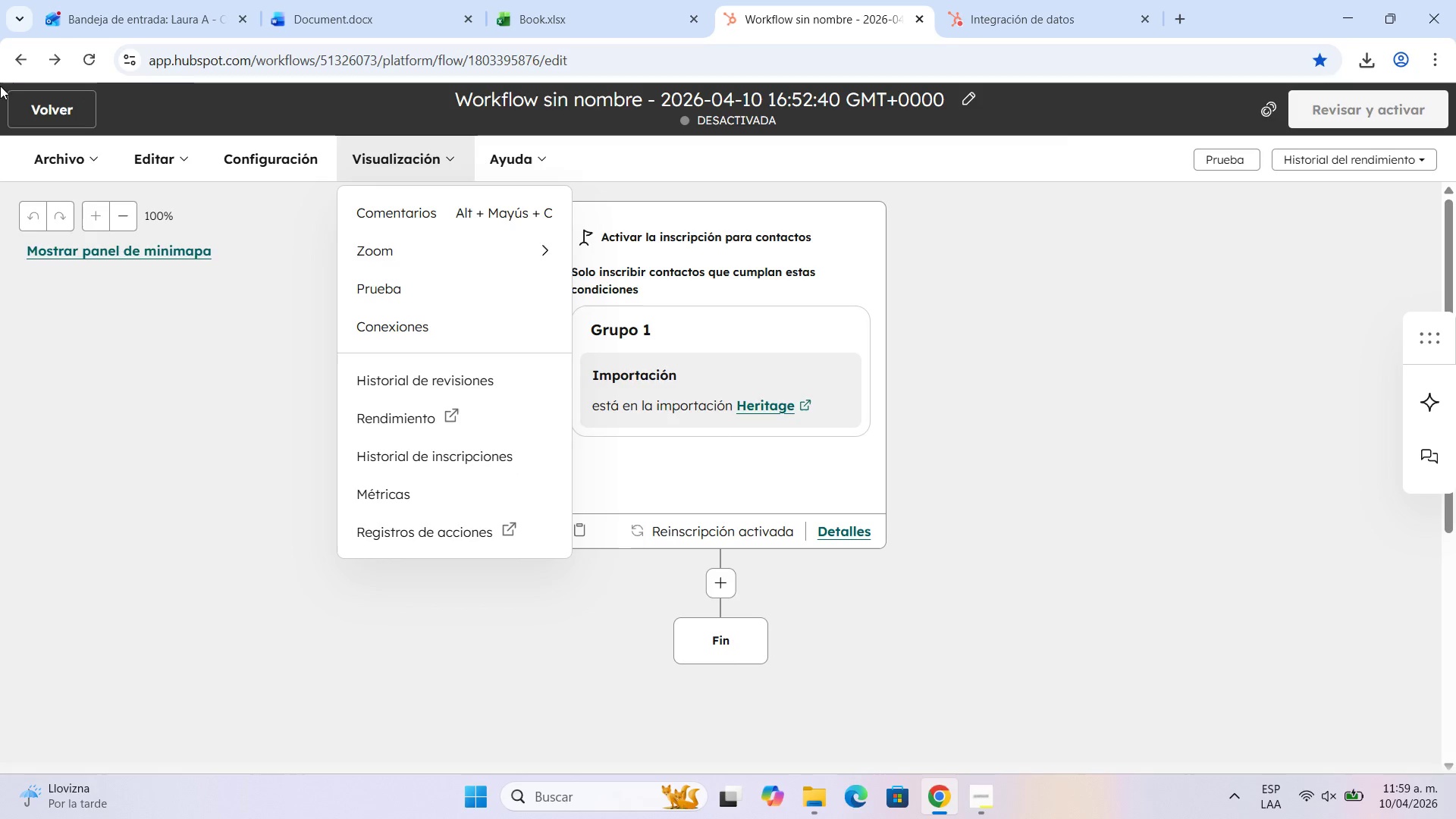 
left_click([19, 73])
 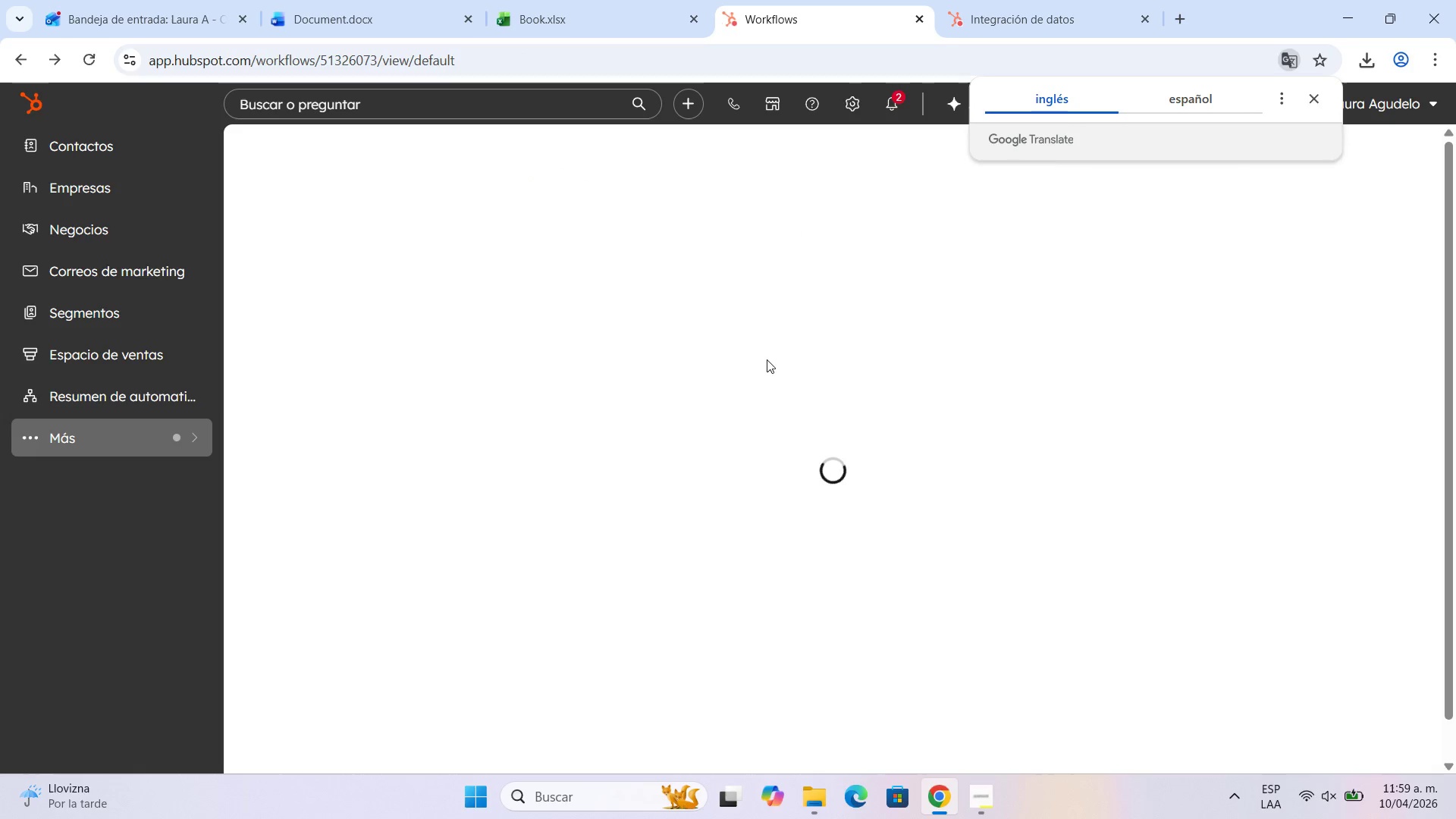 
mouse_move([577, 487])
 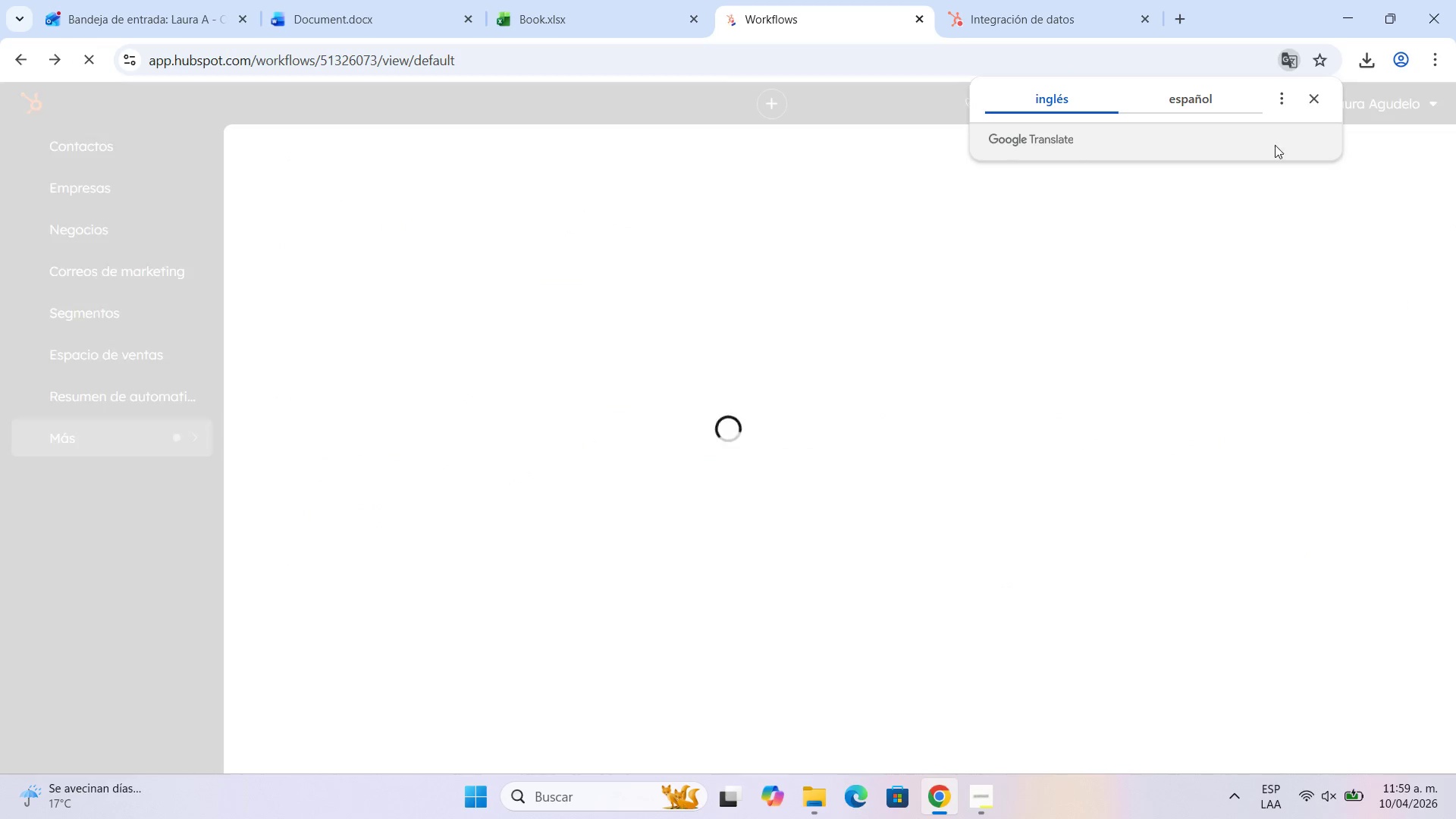 
left_click([1318, 105])
 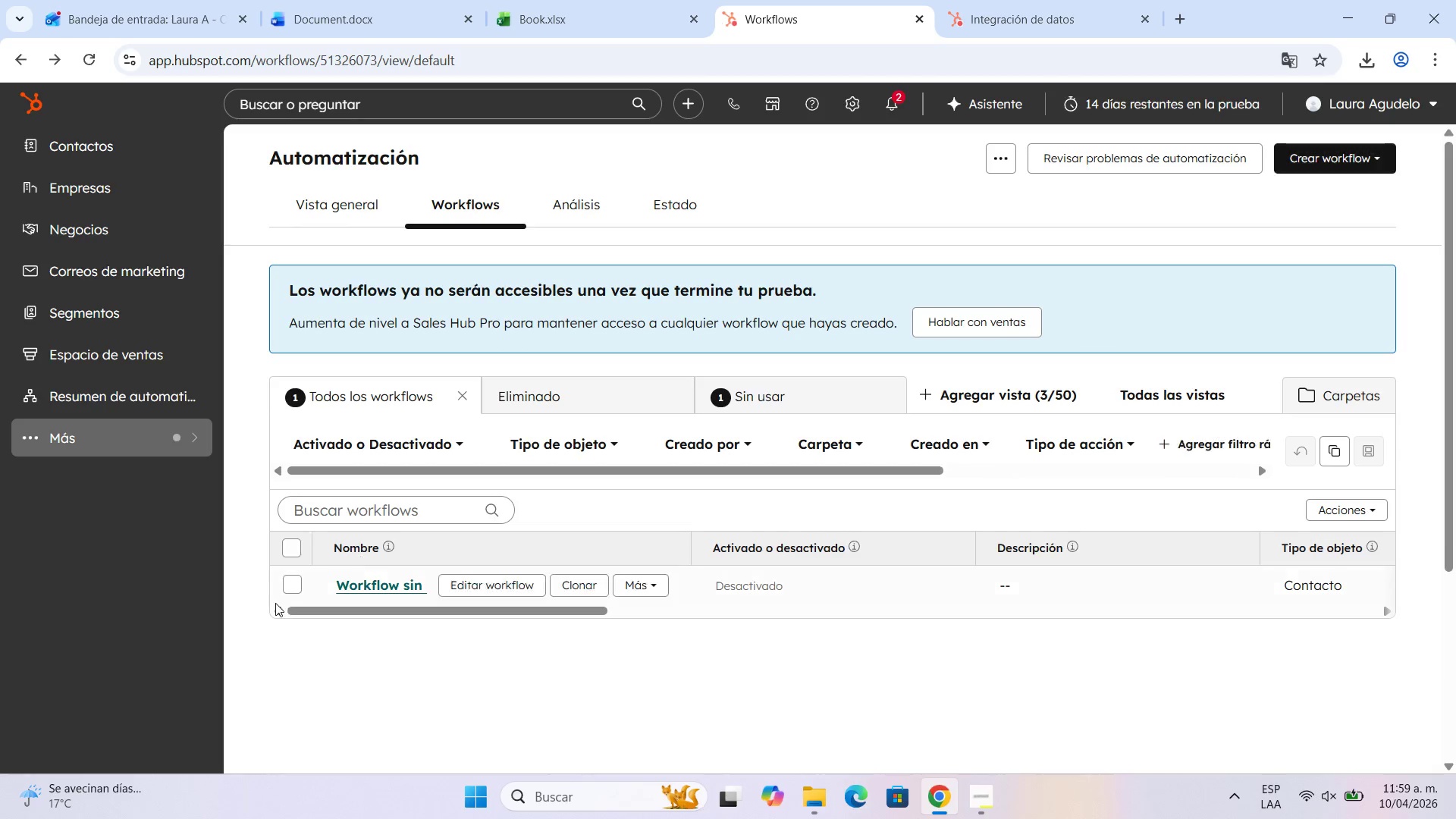 
left_click([432, 576])
 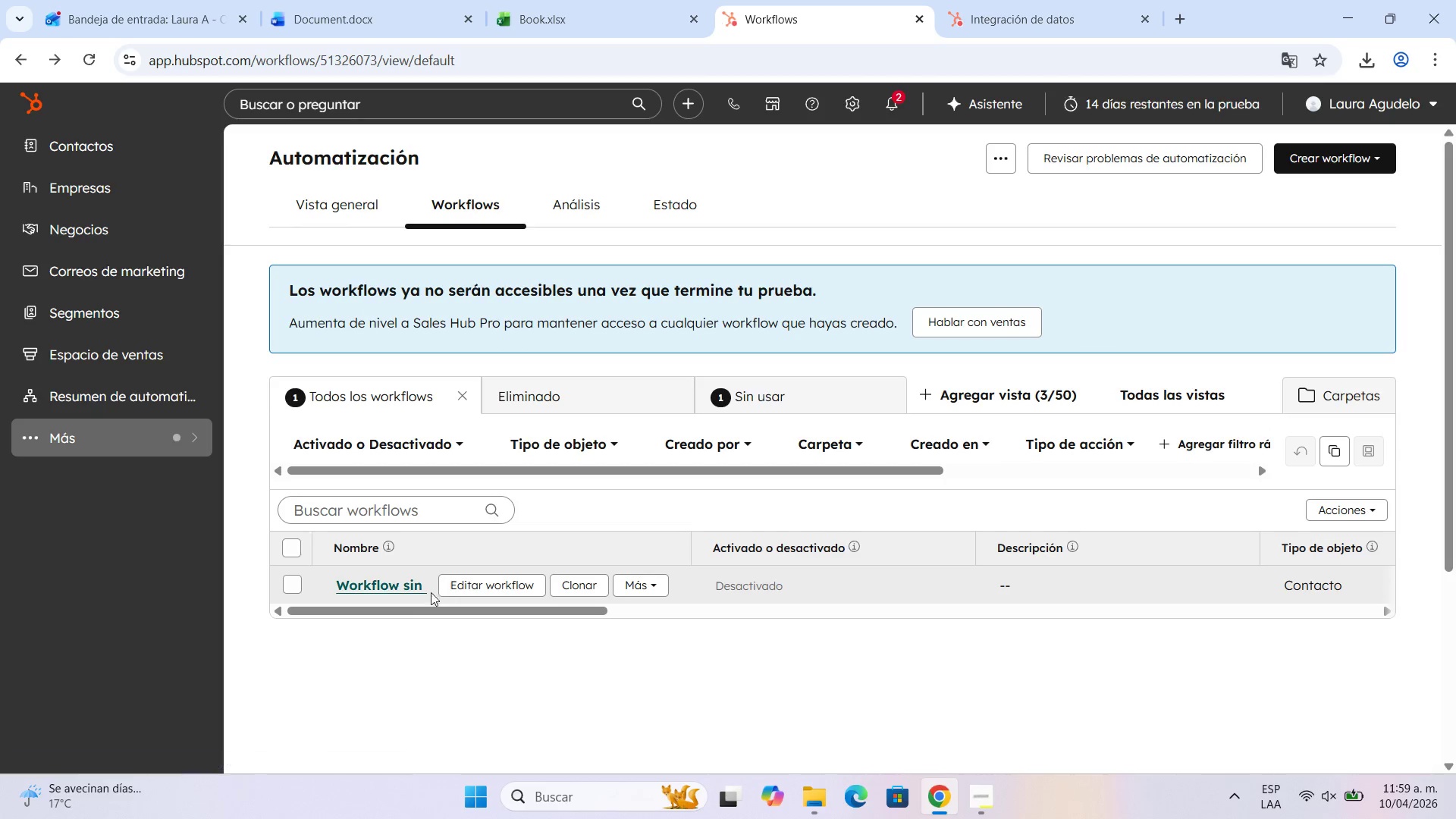 
left_click([408, 592])
 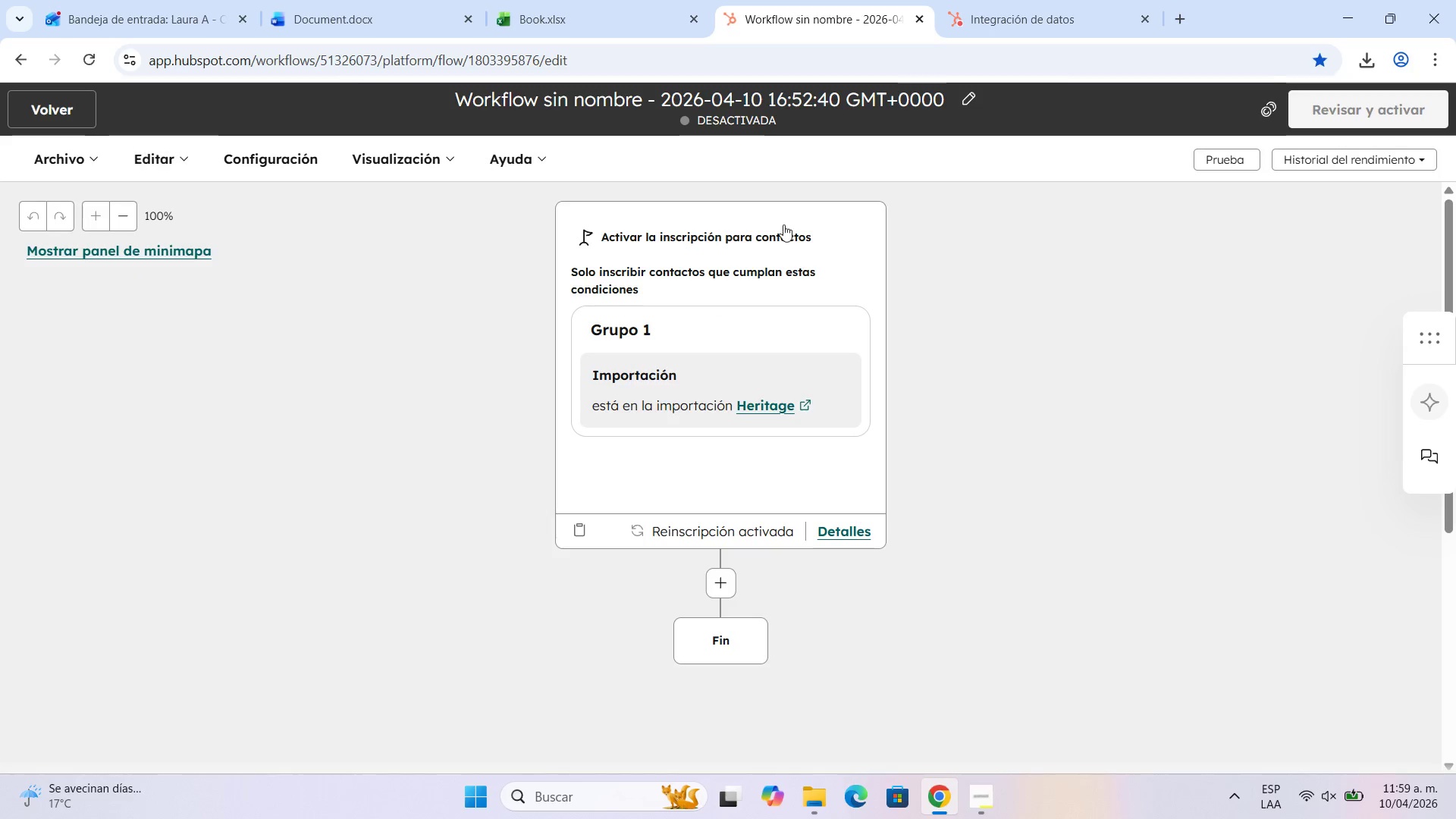 
wait(6.43)
 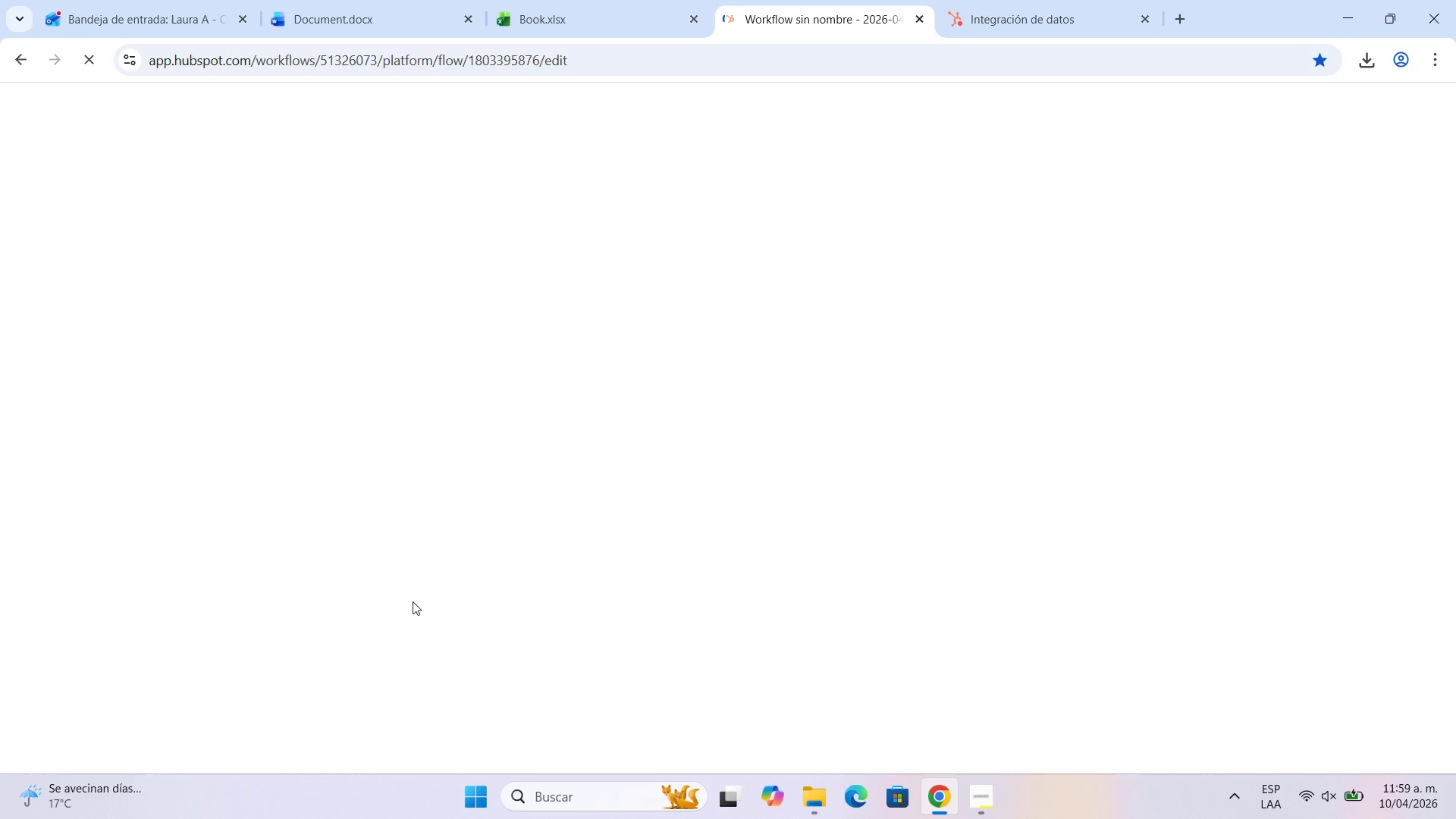 
mouse_move([1429, 415])
 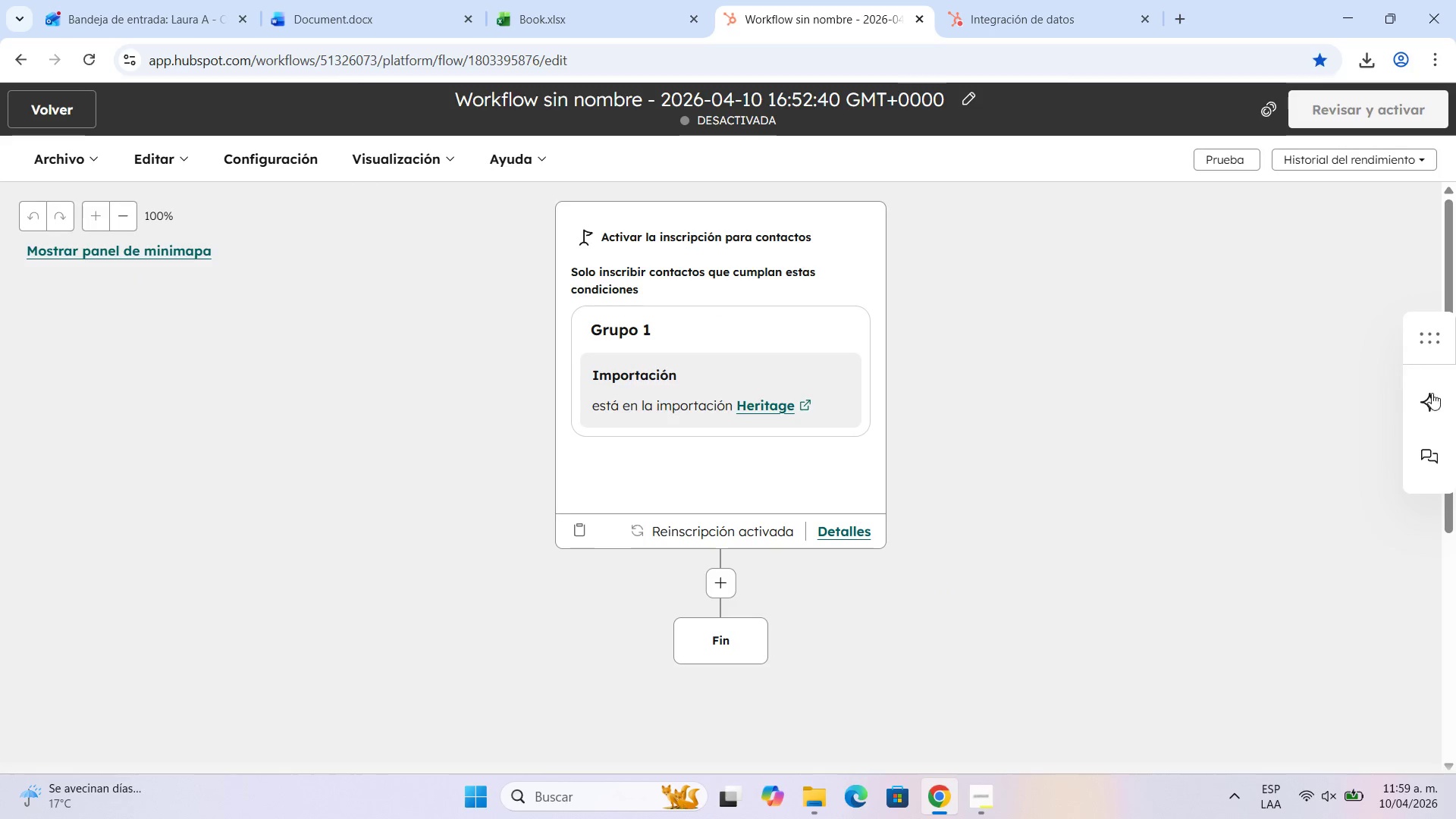 
left_click([1433, 394])
 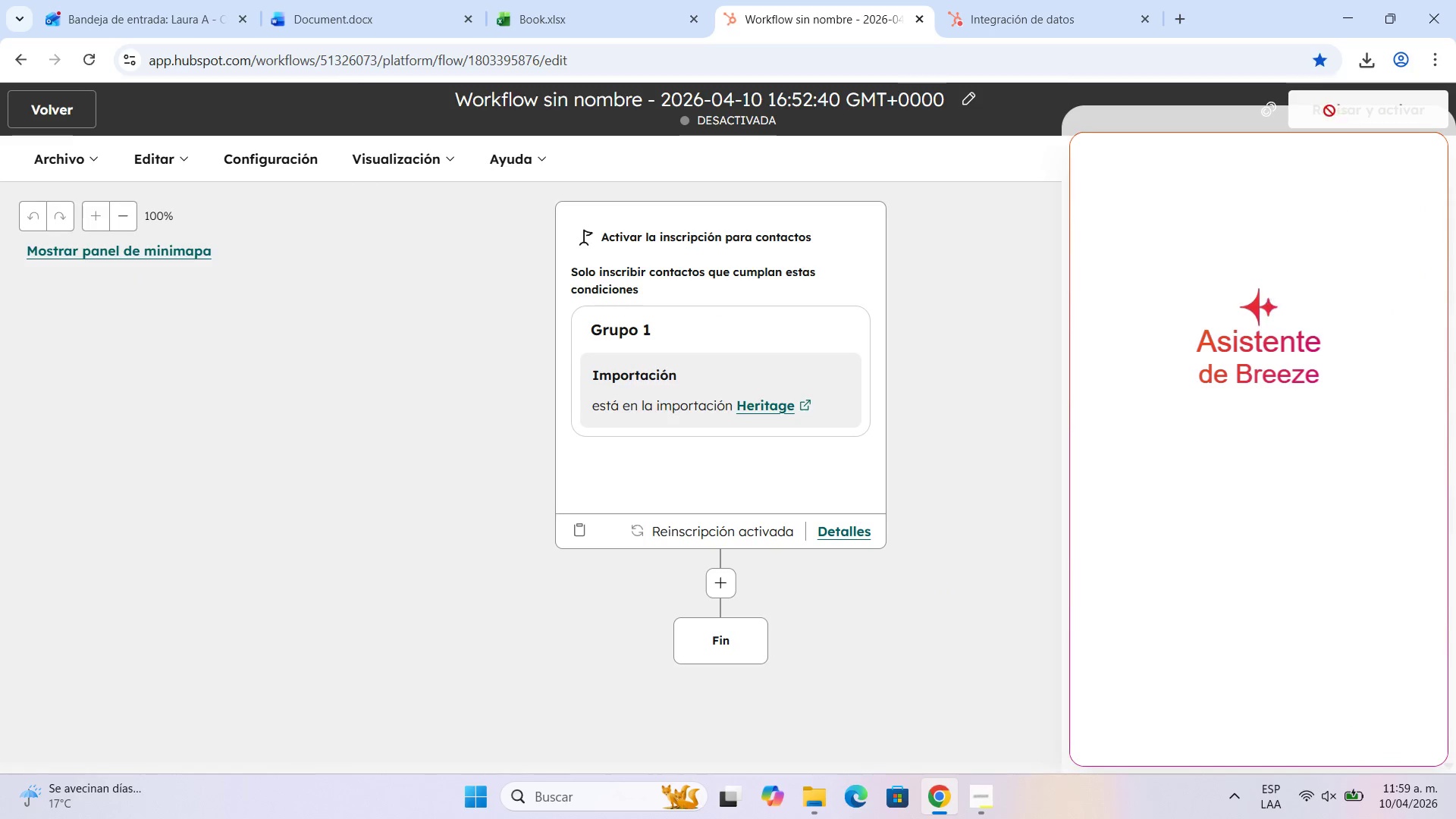 
left_click([1021, 208])
 